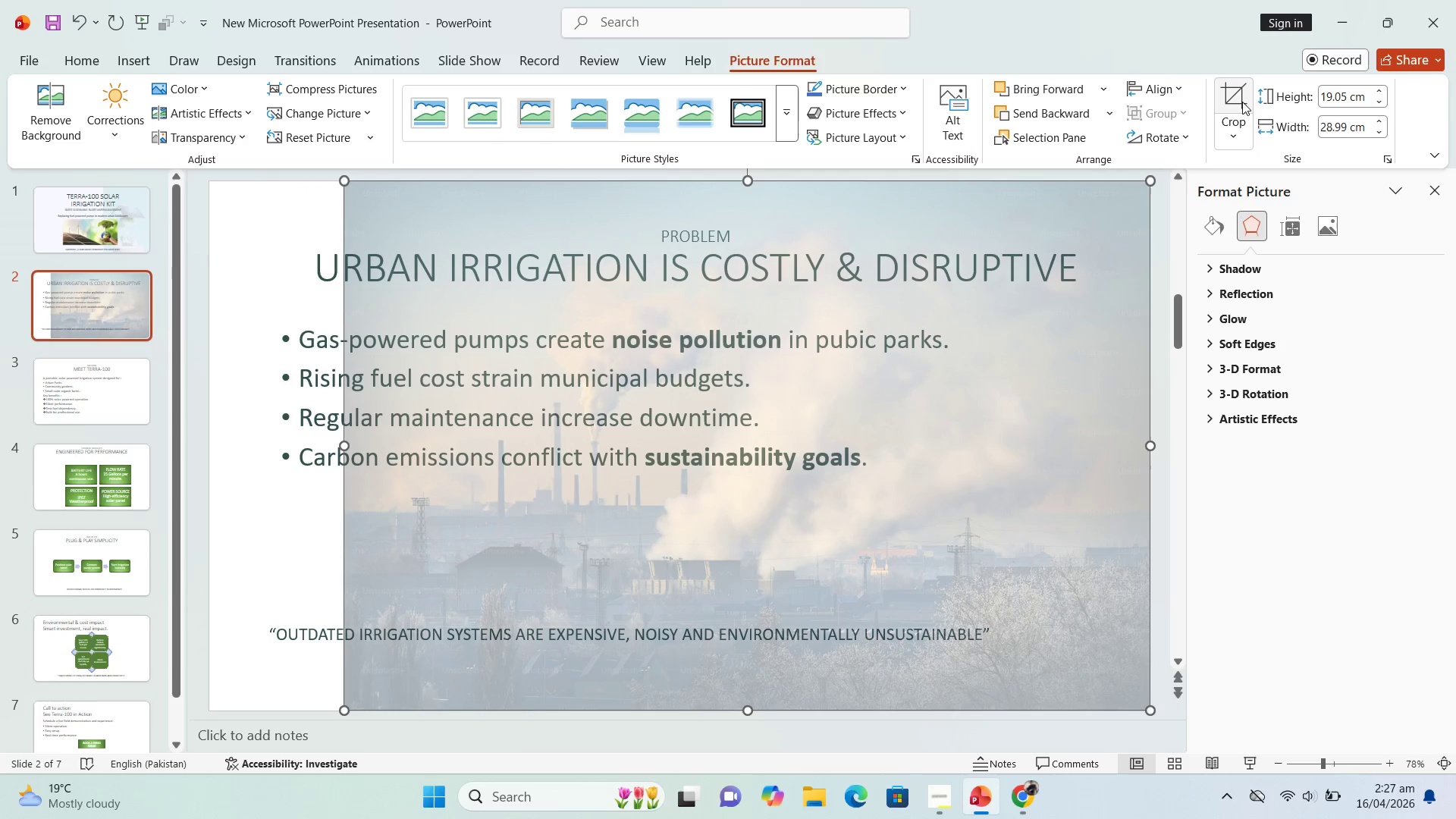 
left_click([1233, 101])
 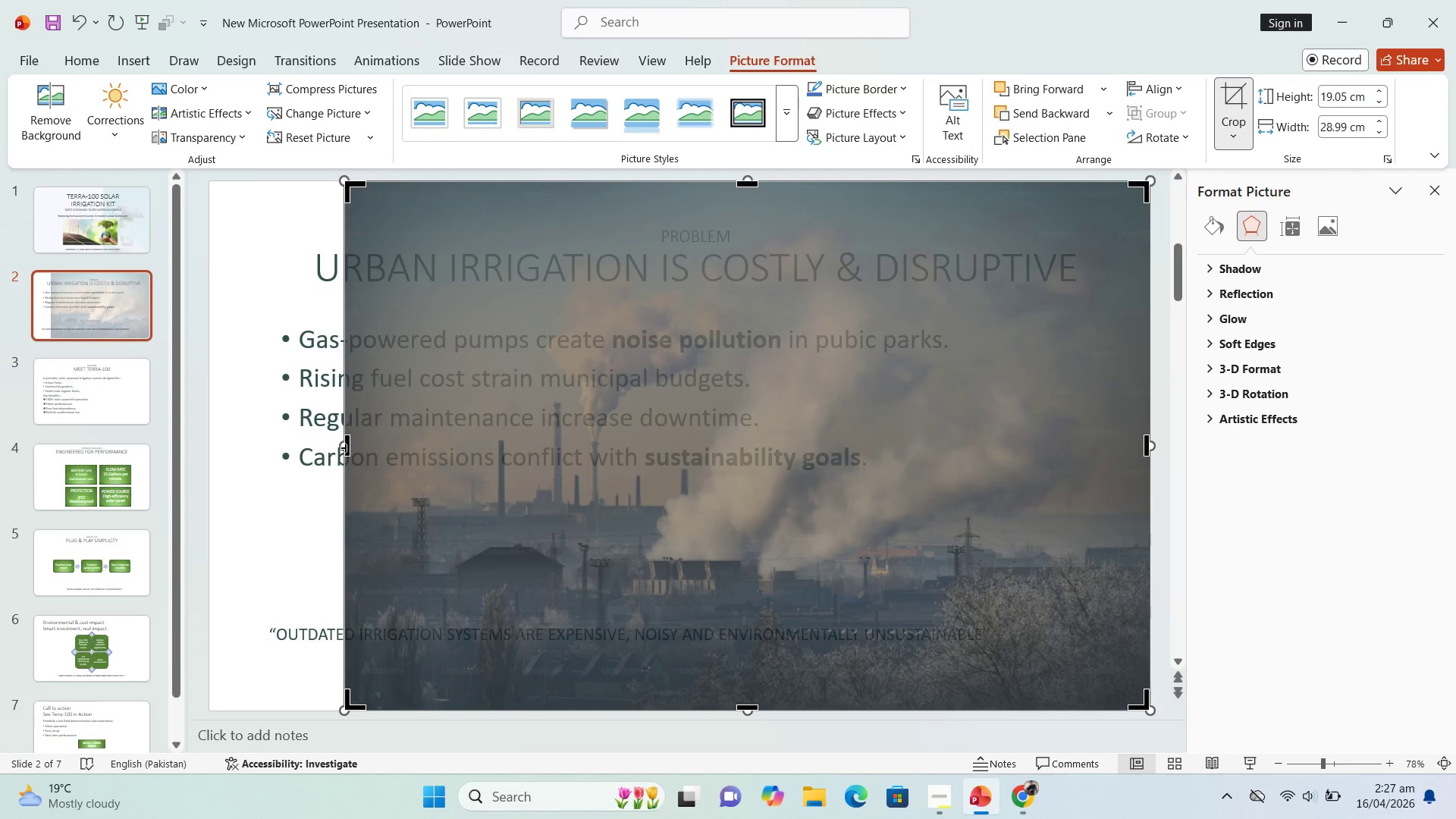 
left_click_drag(start_coordinate=[346, 447], to_coordinate=[706, 509])
 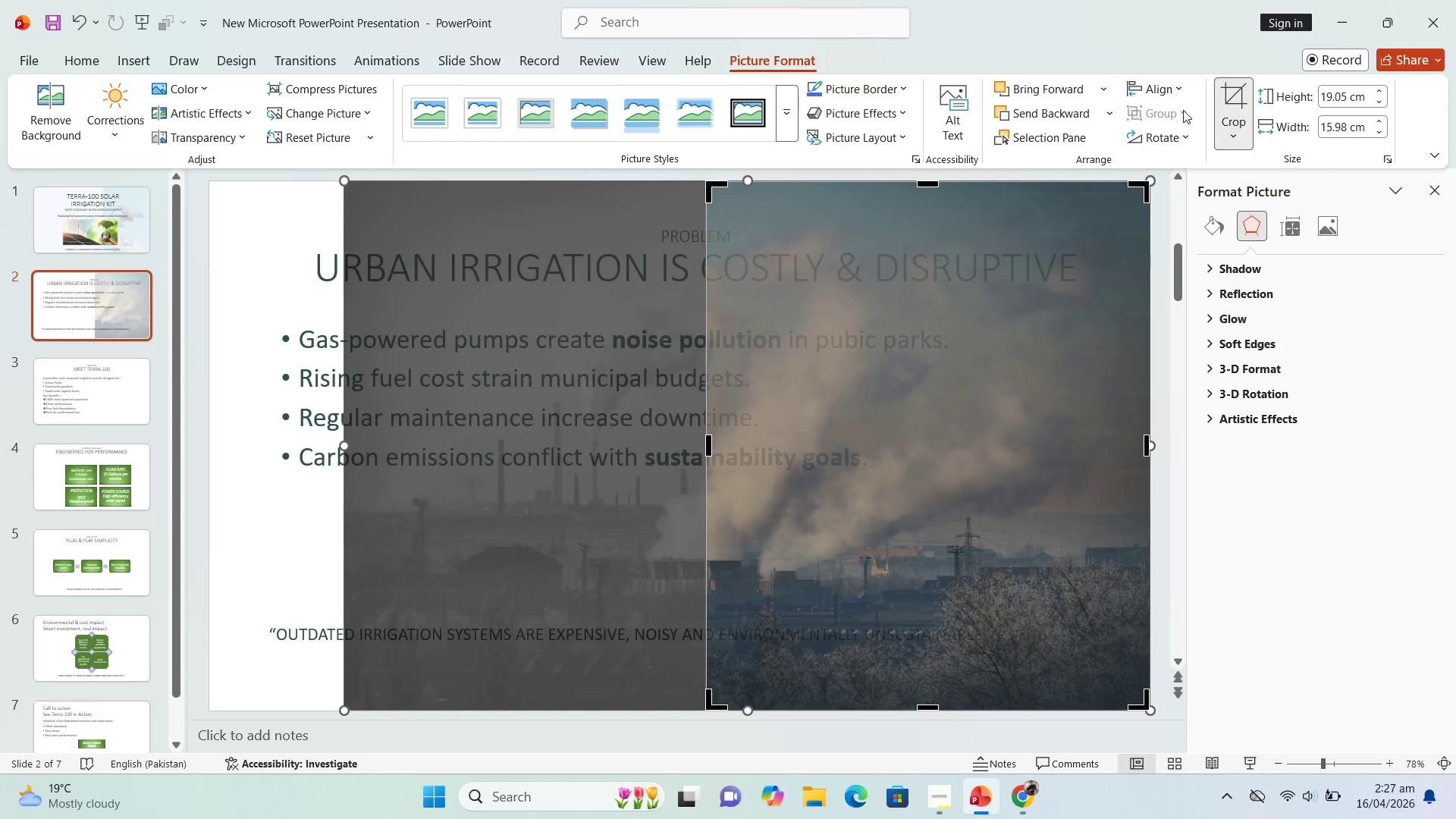 
left_click([1231, 94])
 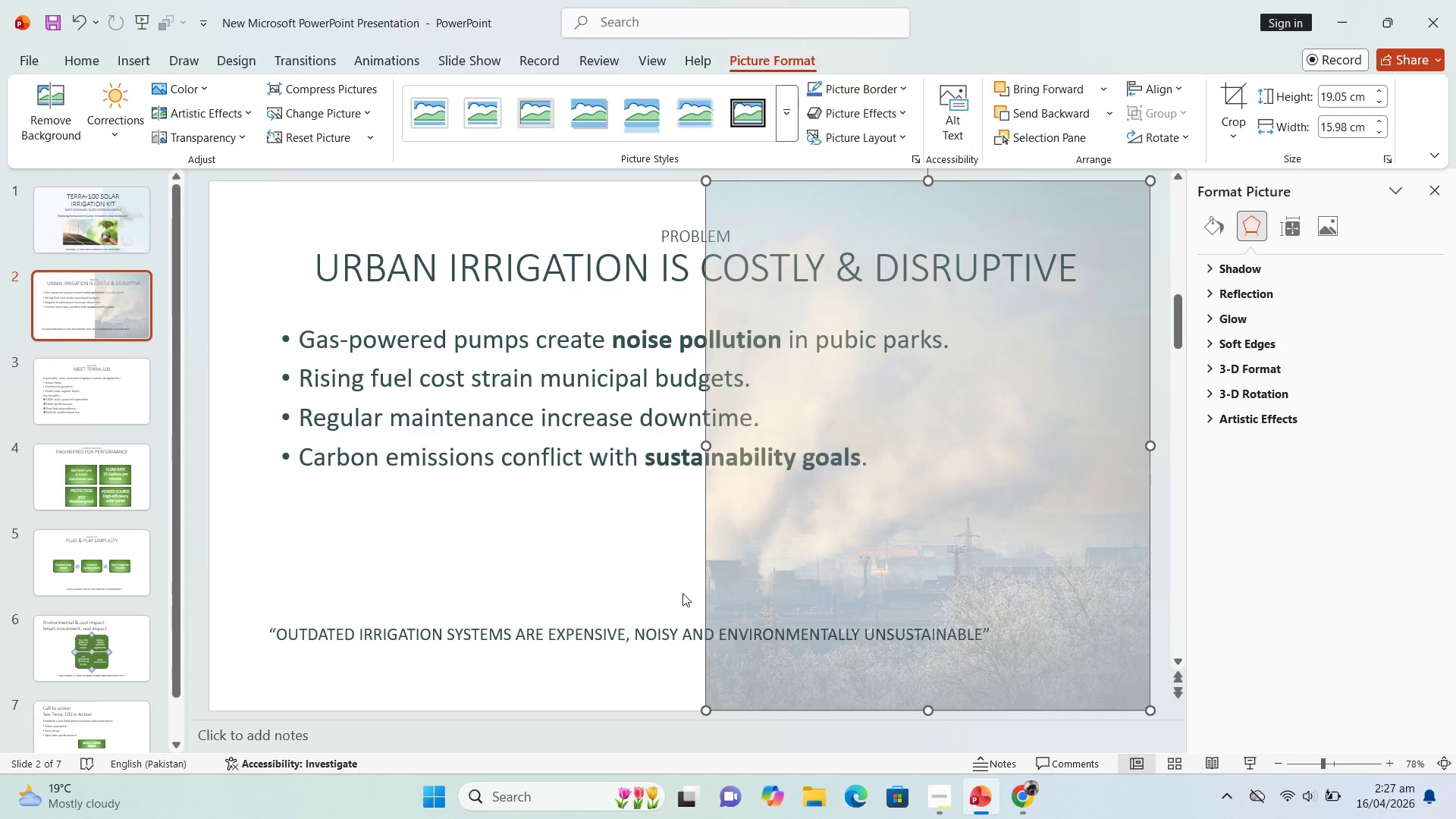 
left_click([594, 579])
 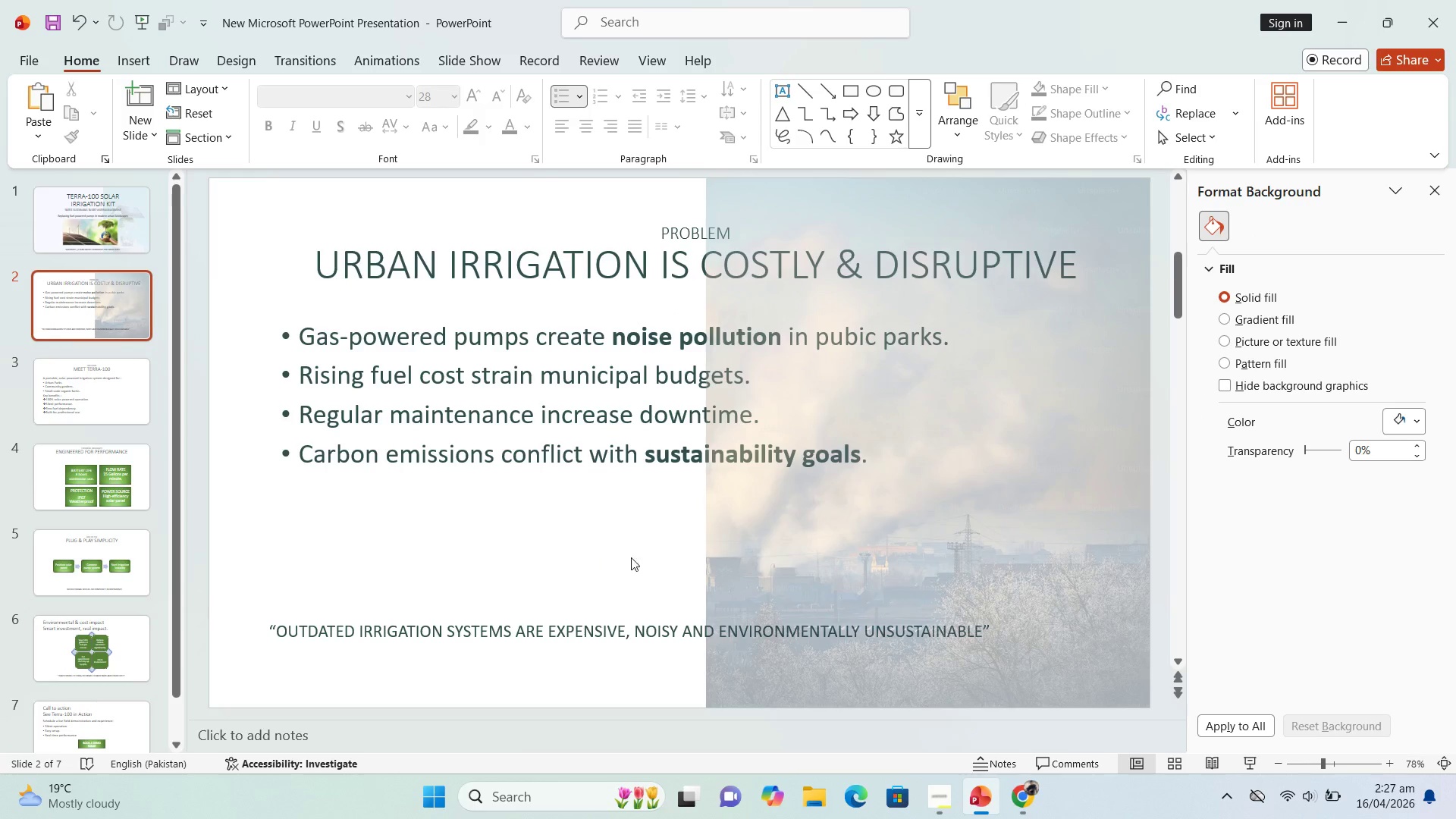 
wait(6.92)
 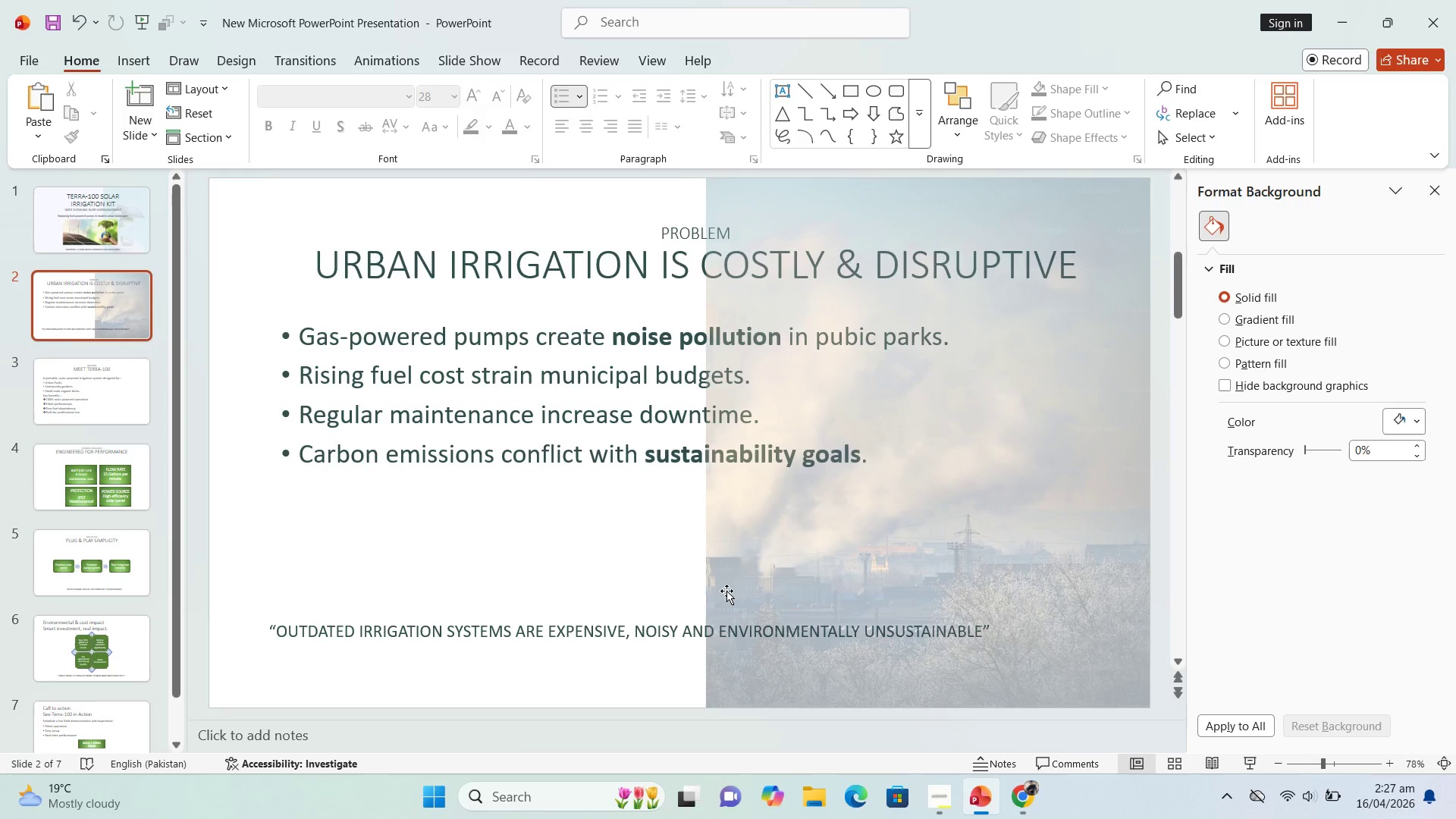 
left_click([1023, 801])
 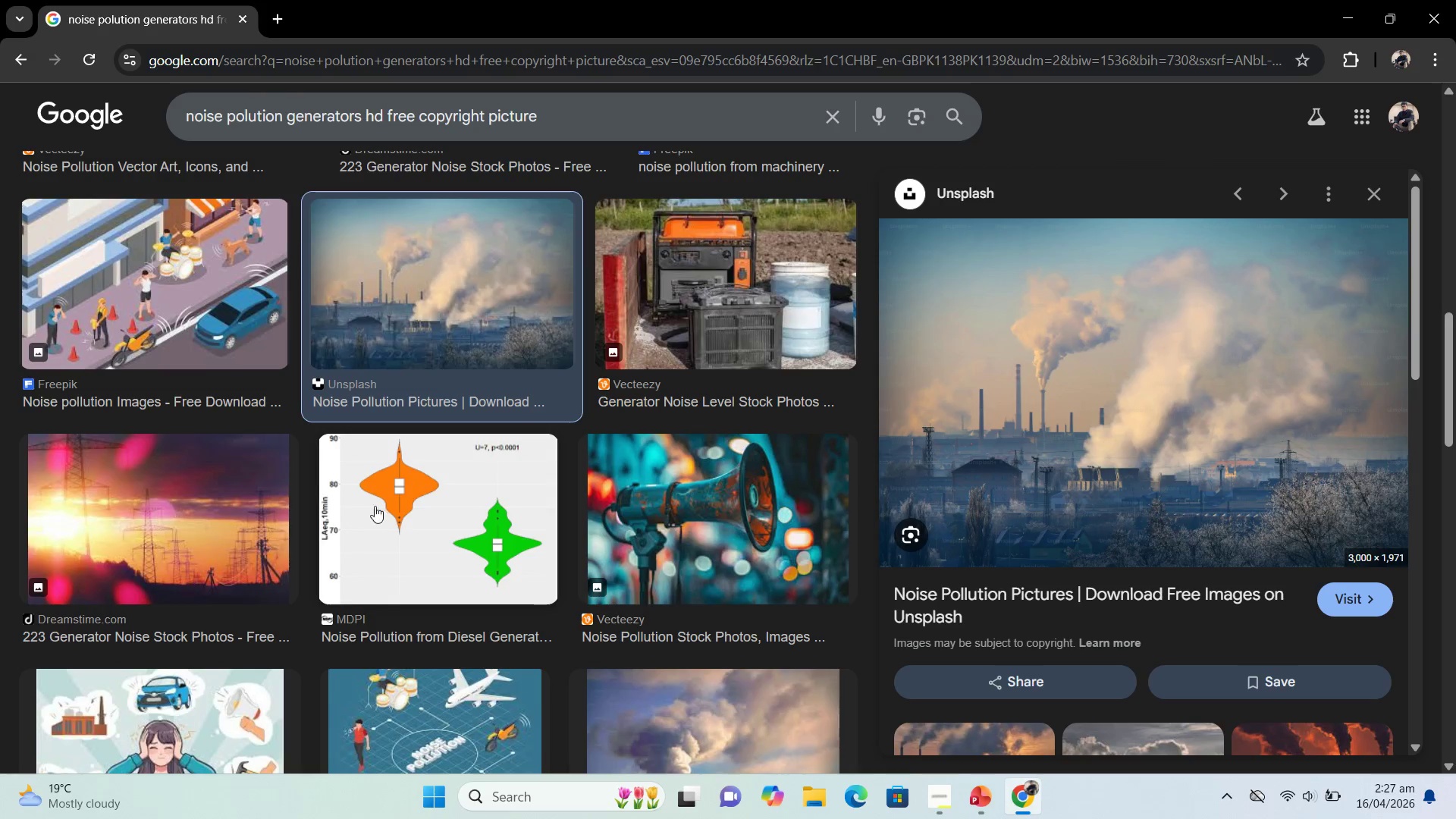 
scroll: coordinate [382, 501], scroll_direction: up, amount: 18.0
 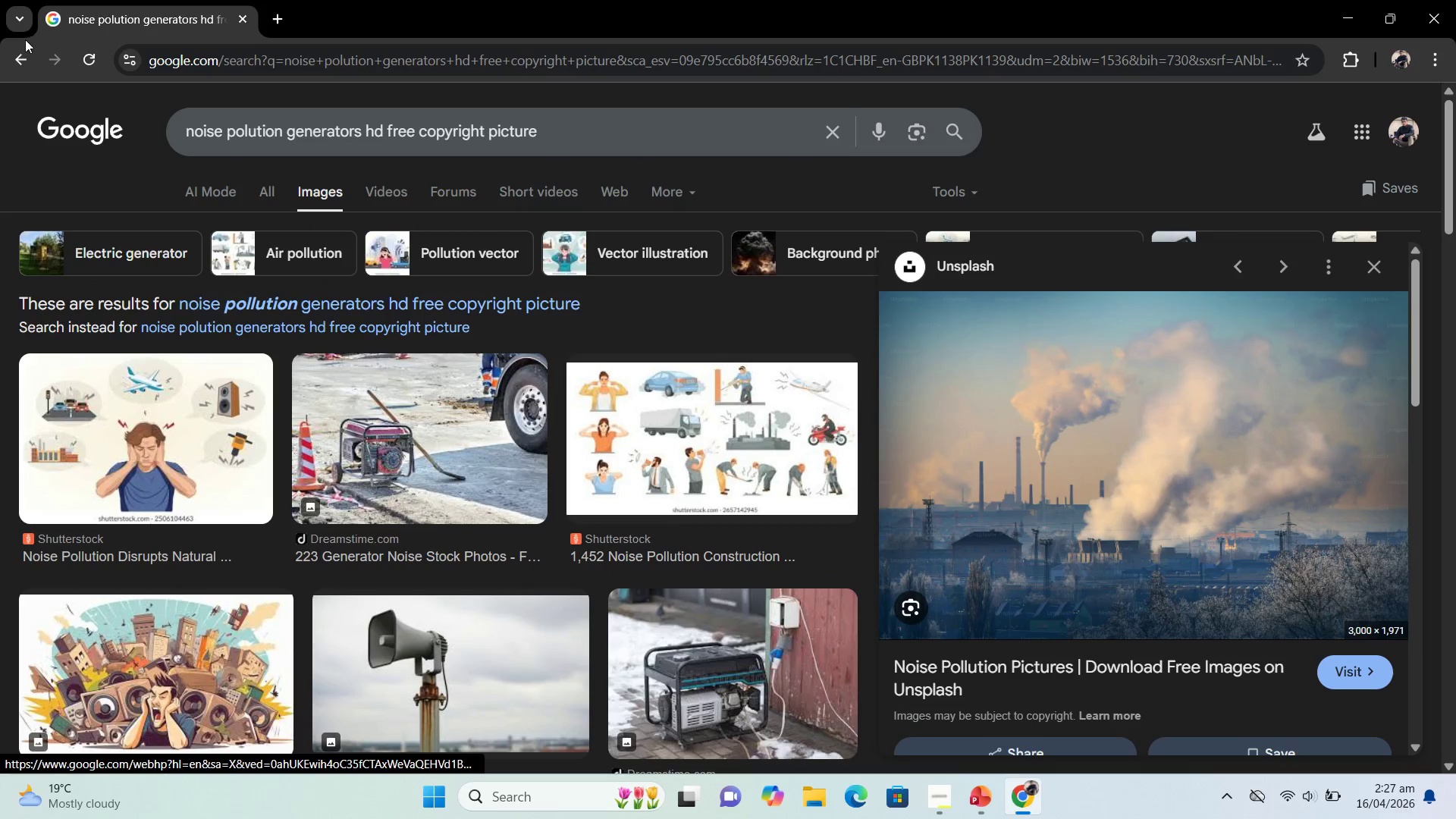 
left_click([22, 45])
 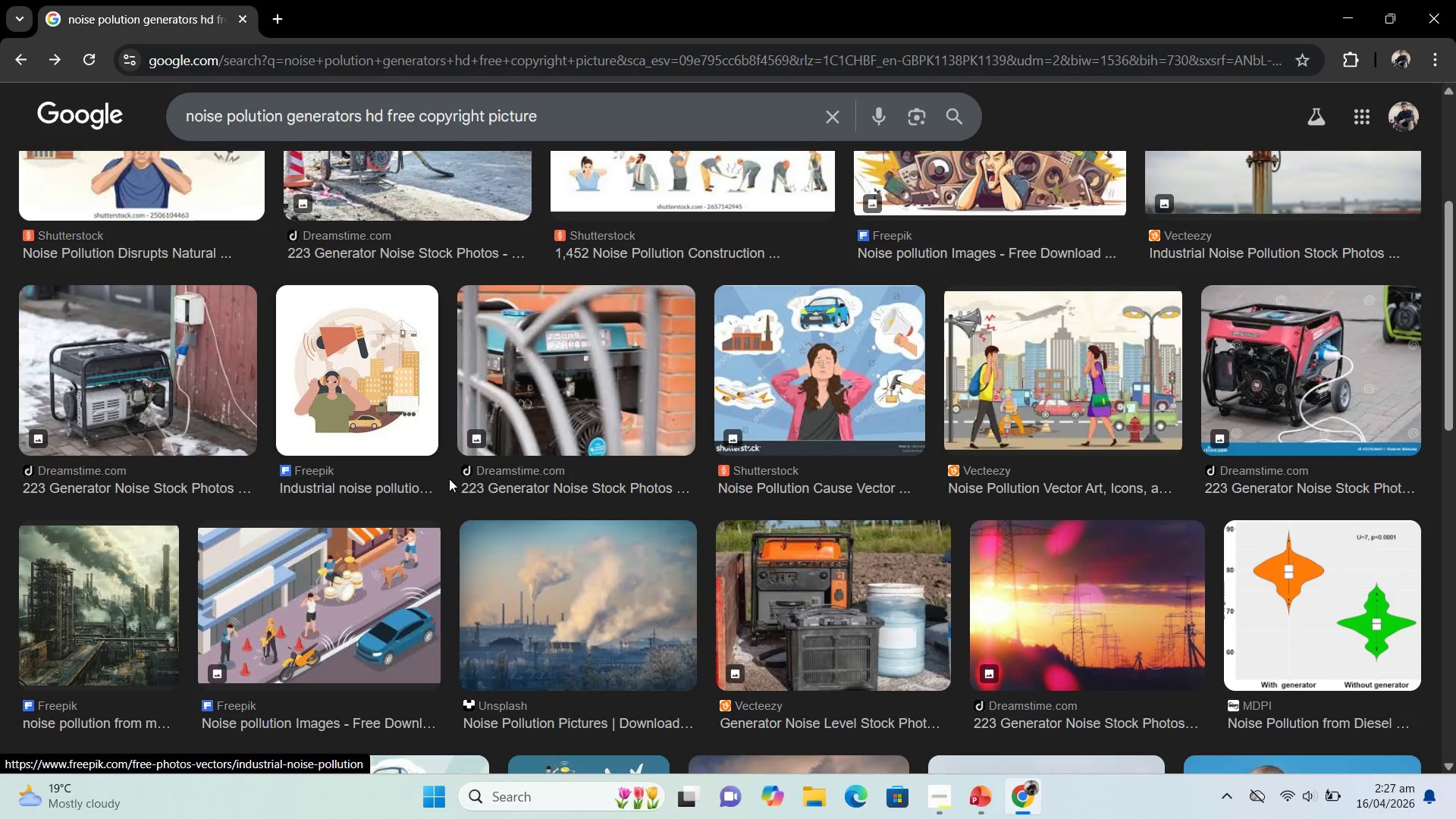 
scroll: coordinate [672, 463], scroll_direction: up, amount: 7.0
 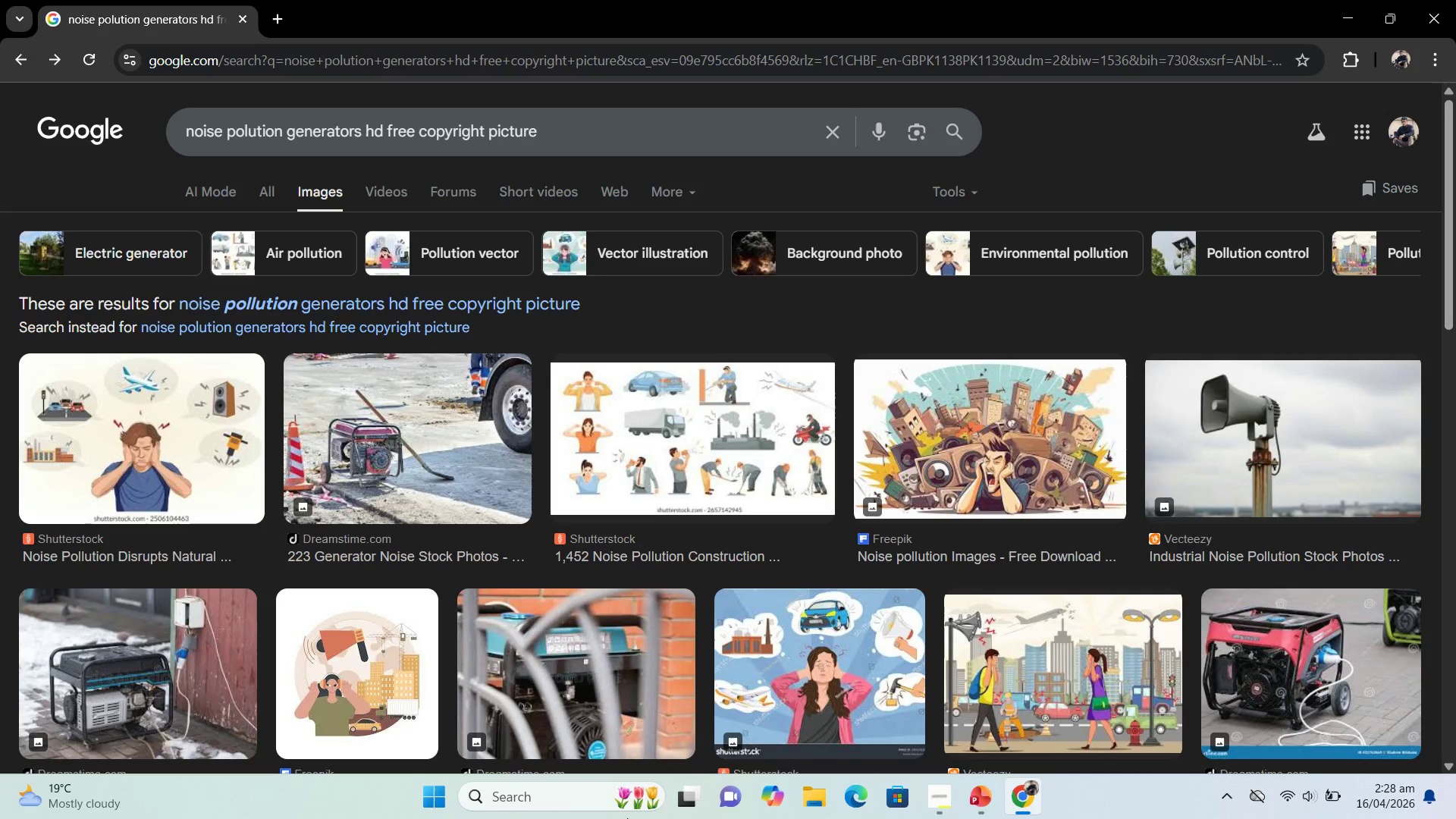 
wait(24.17)
 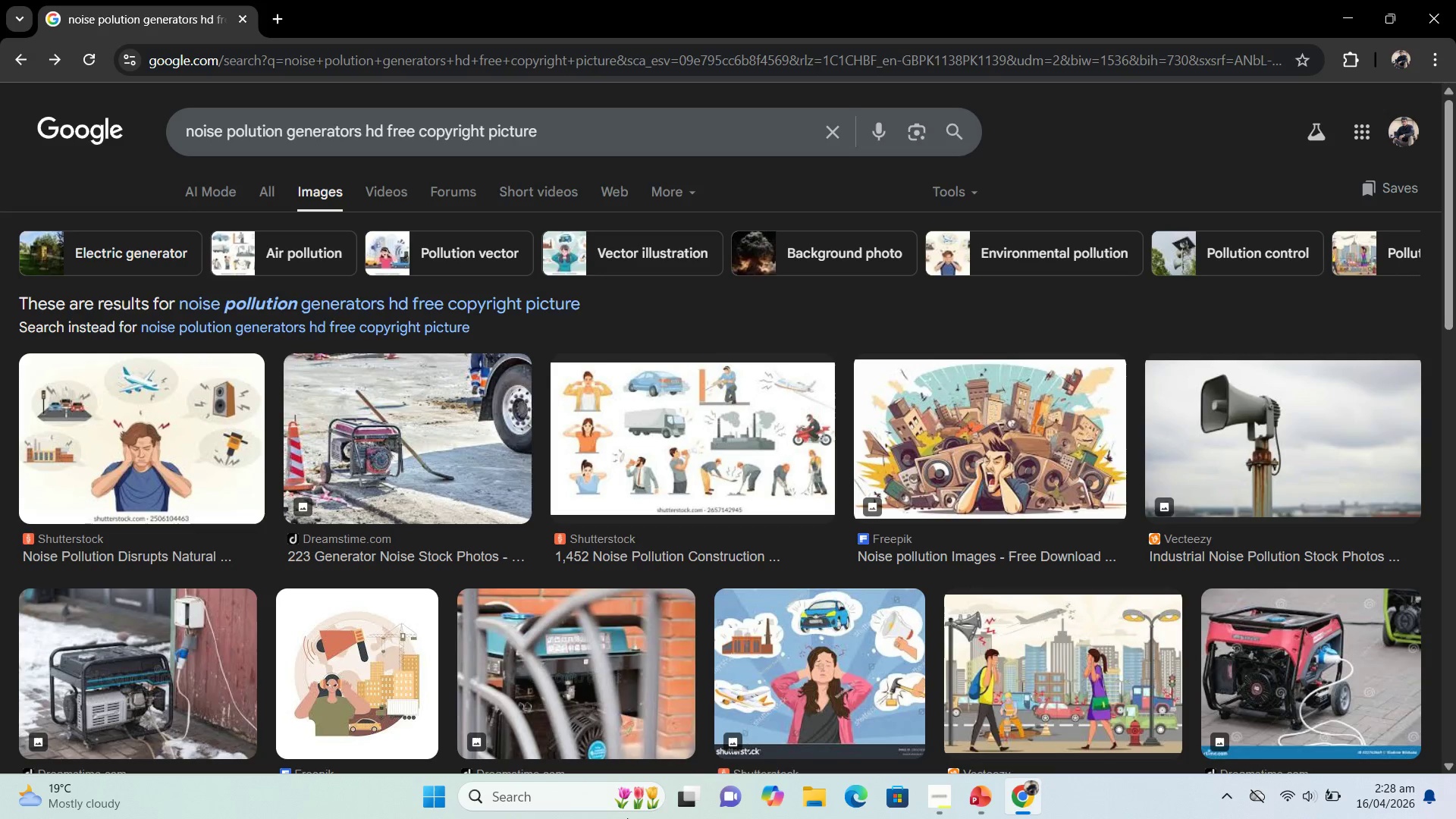 
scroll: coordinate [206, 450], scroll_direction: down, amount: 7.0
 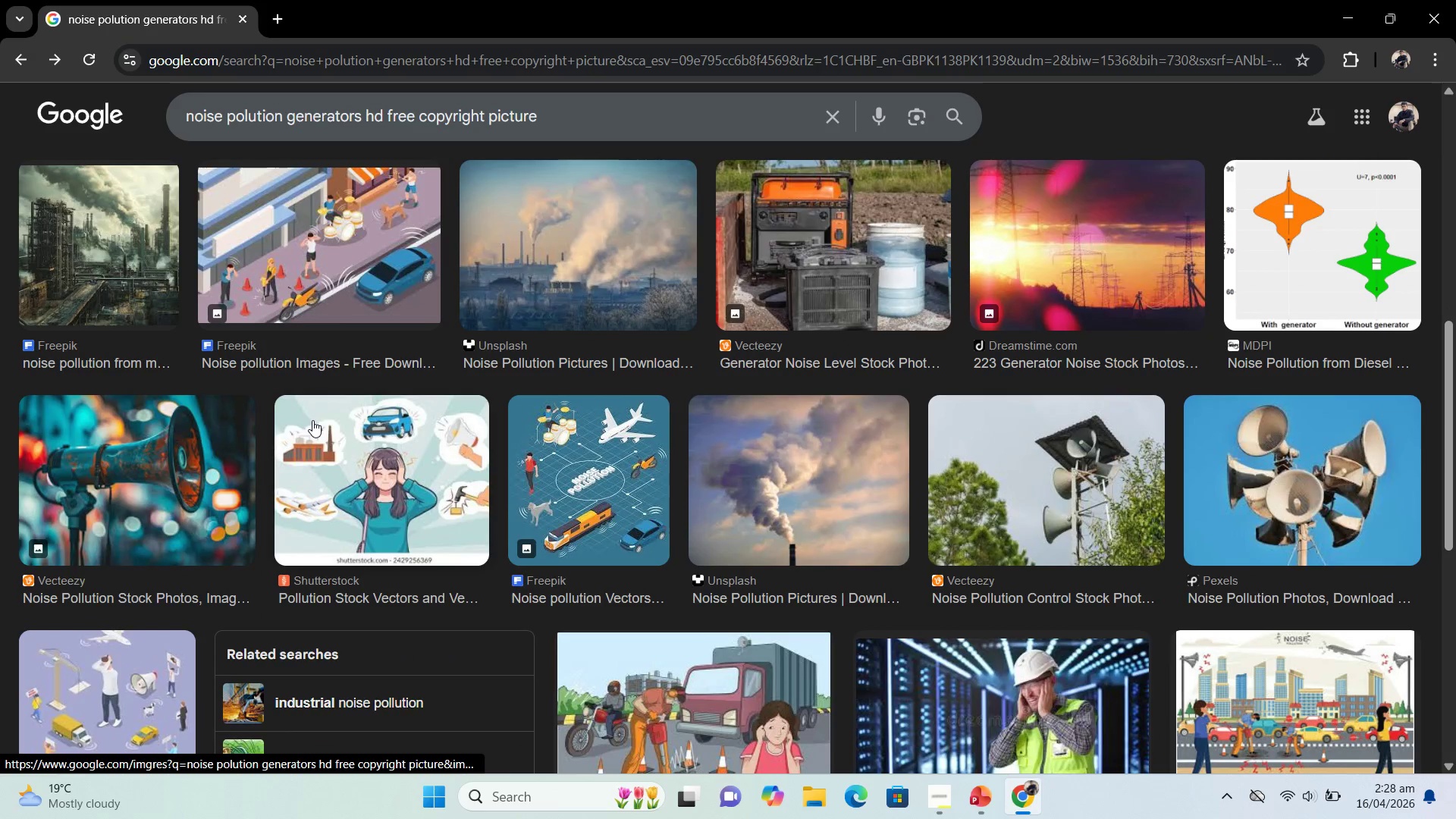 
scroll: coordinate [313, 419], scroll_direction: up, amount: 2.0
 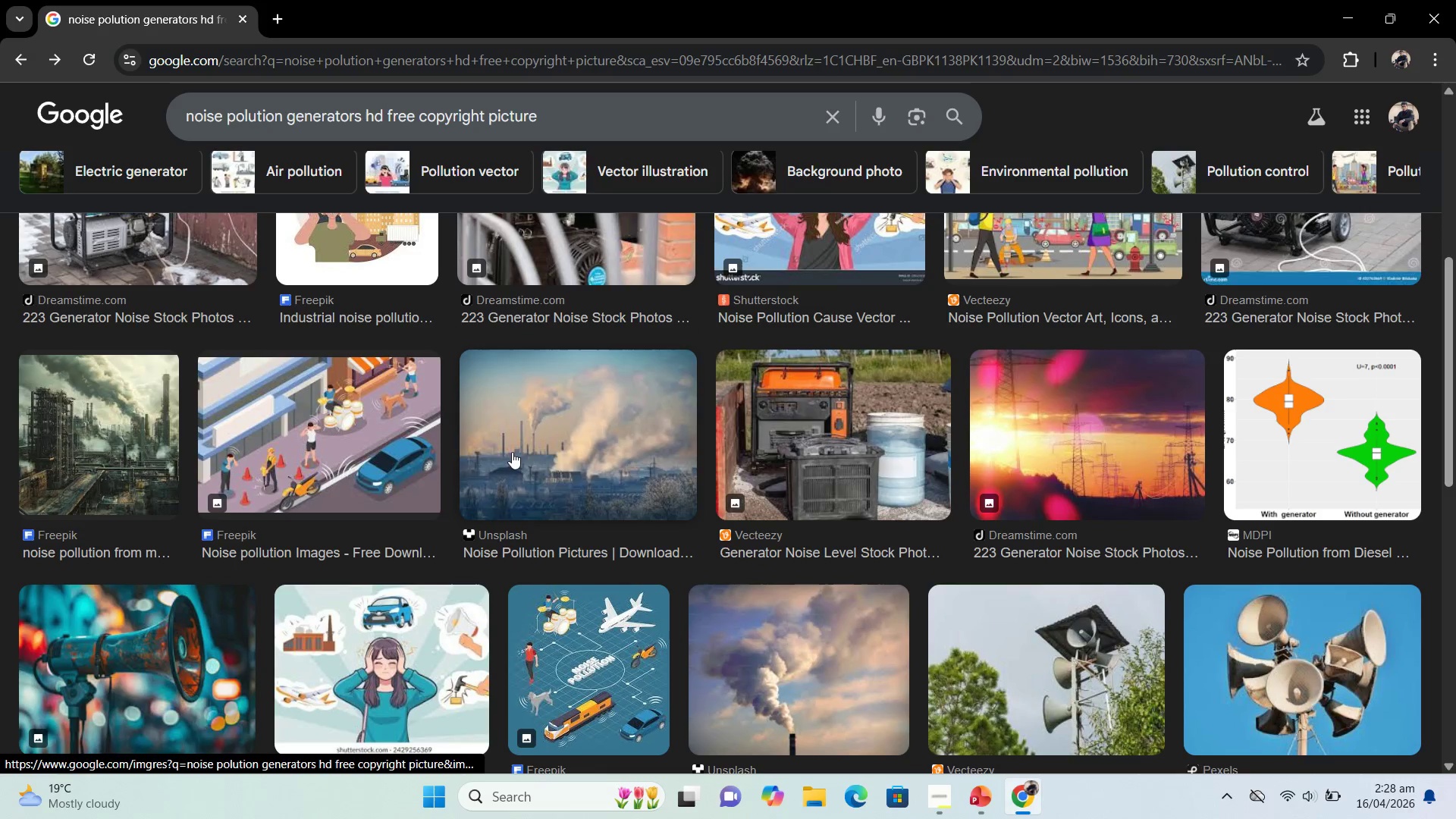 
scroll: coordinate [778, 509], scroll_direction: down, amount: 8.0
 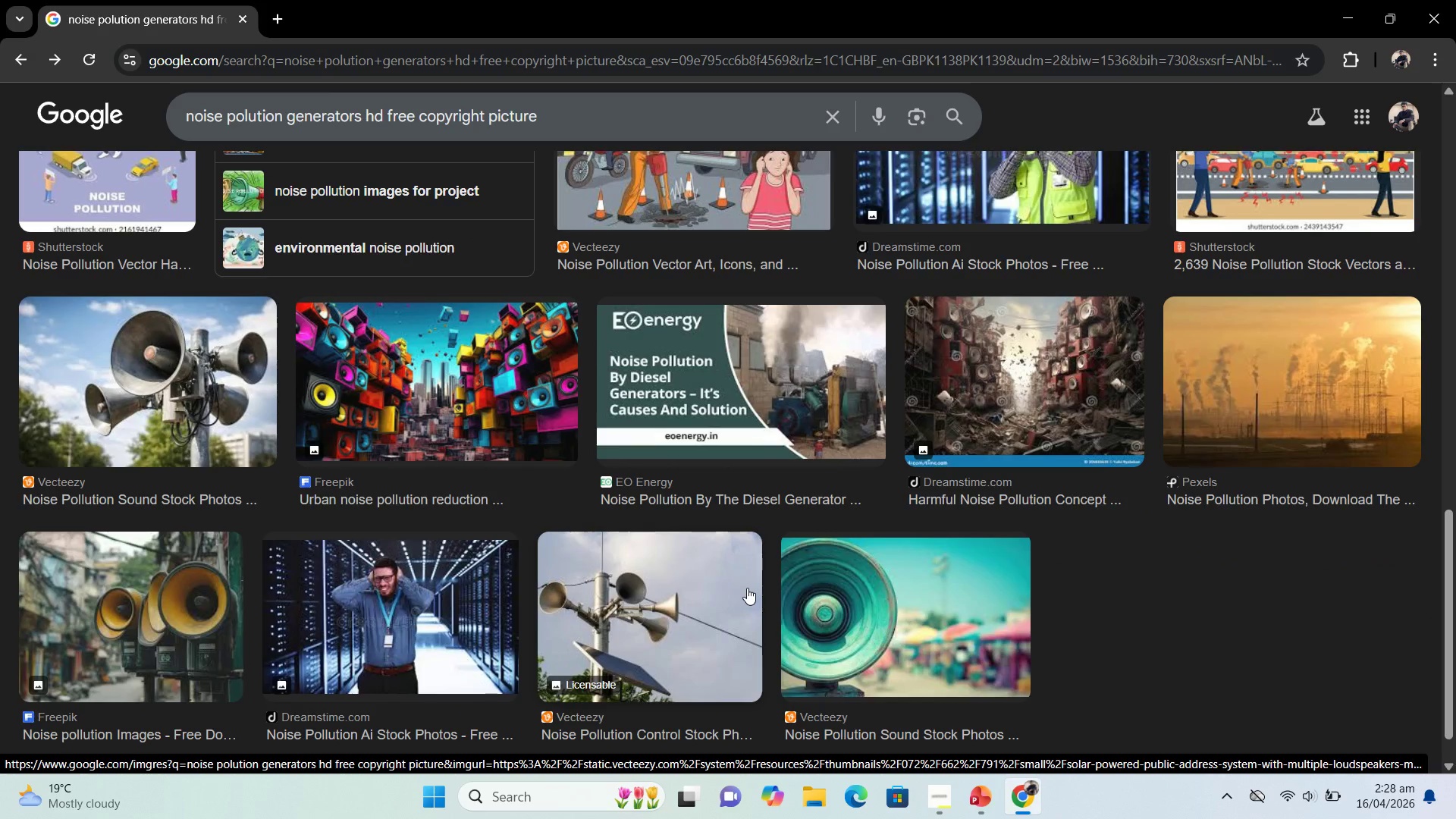 
wait(13.61)
 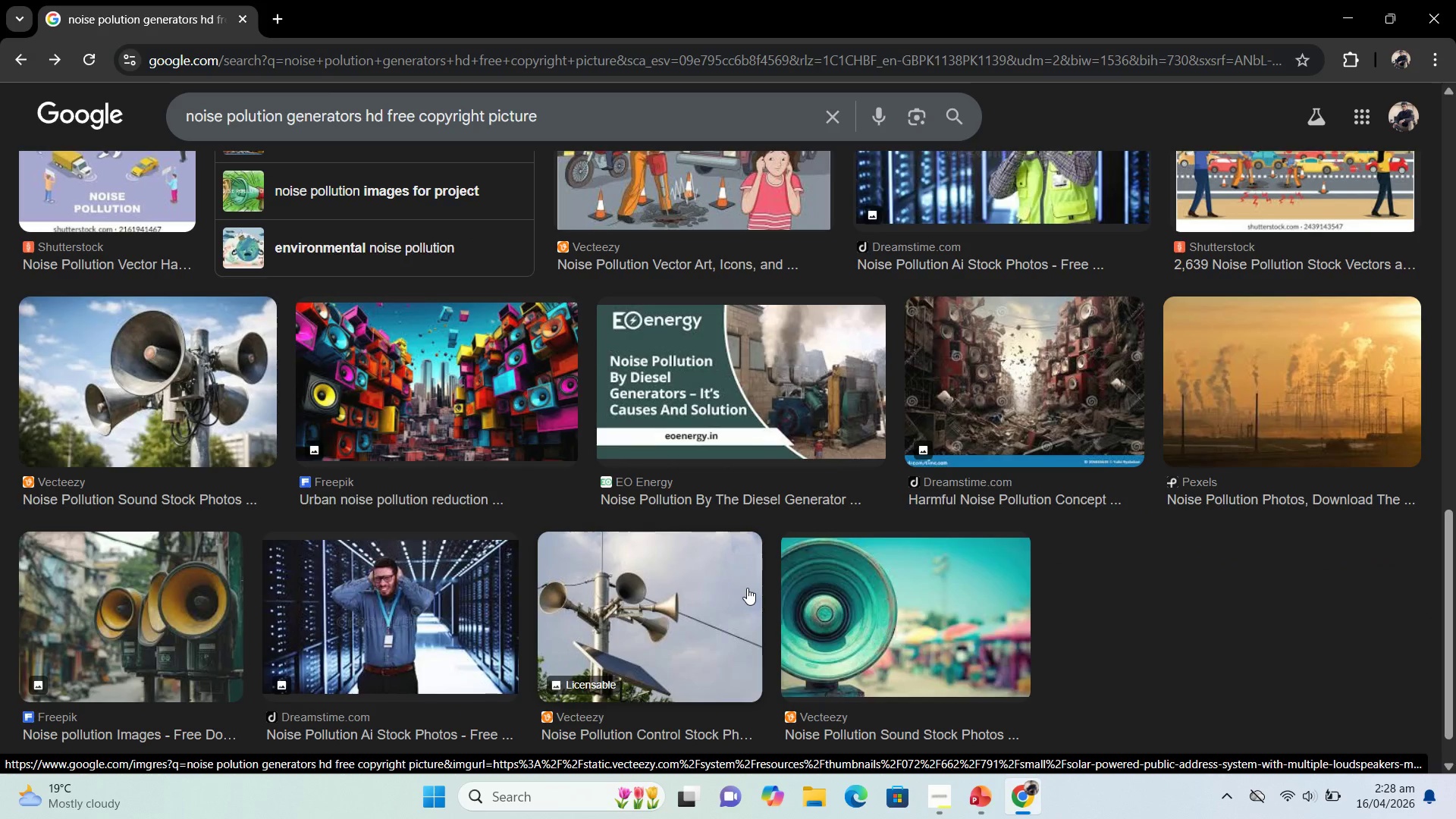 
scroll: coordinate [740, 613], scroll_direction: down, amount: 1.0
 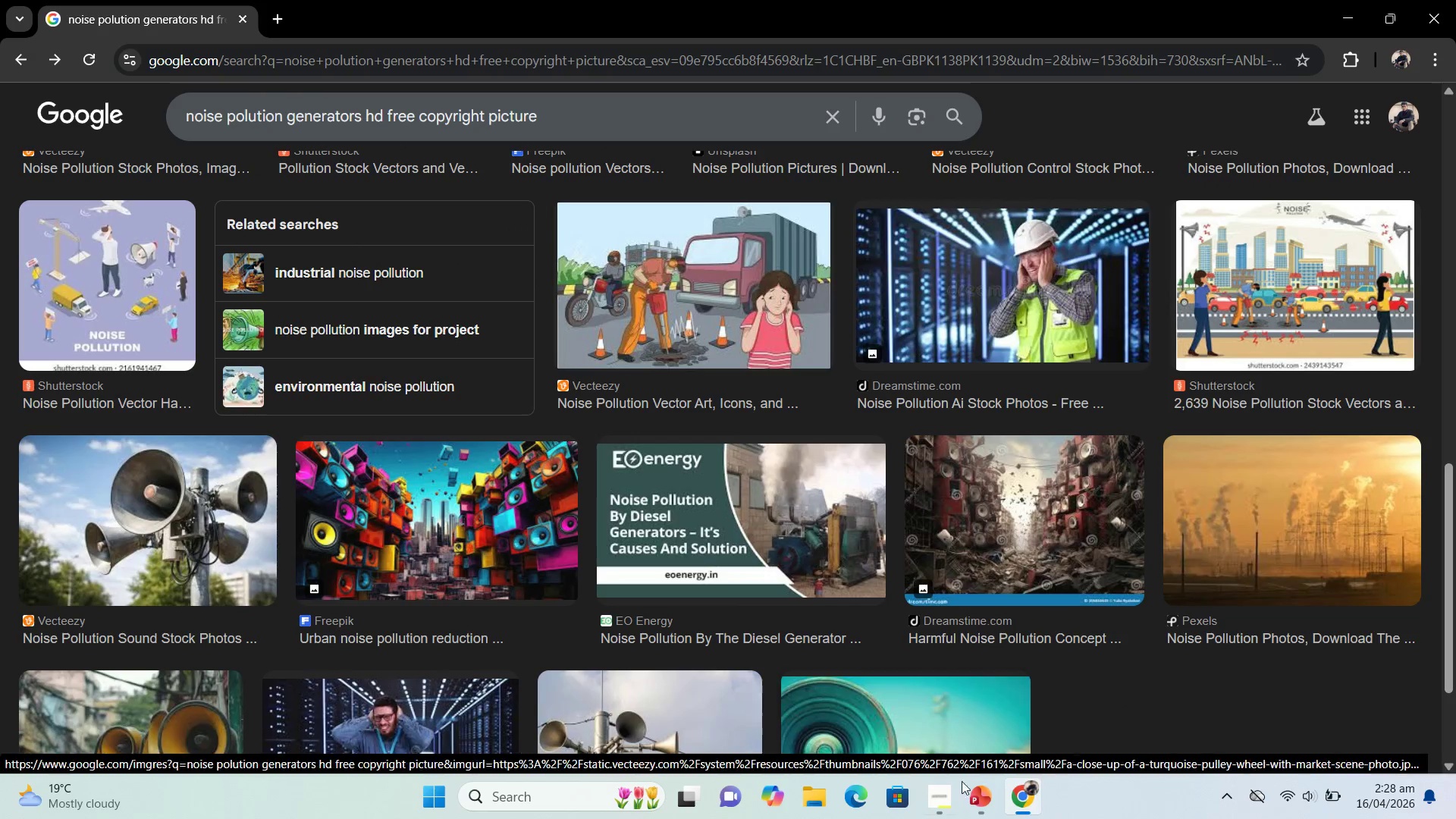 
left_click([974, 802])
 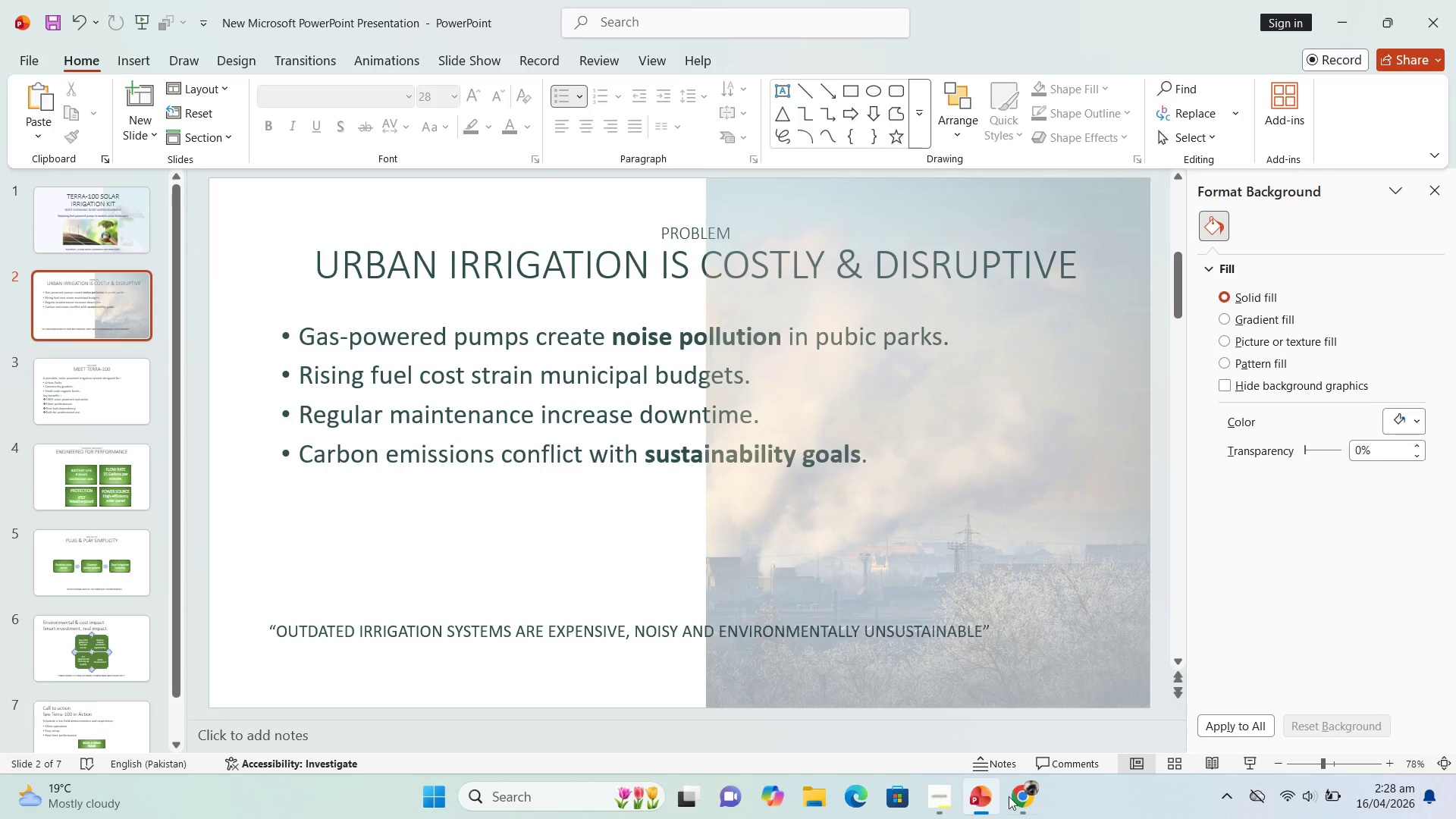 
left_click([1022, 801])
 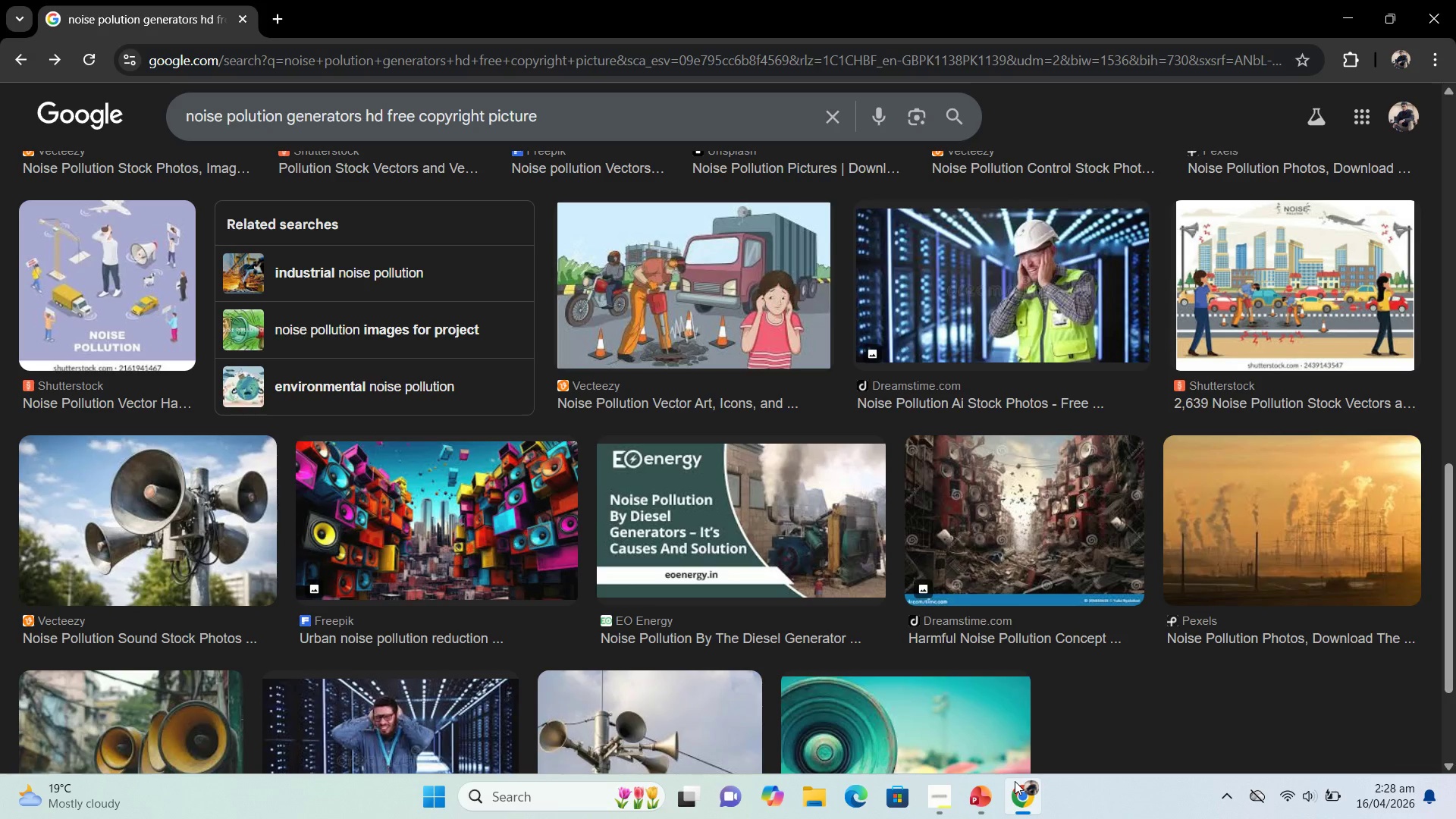 
wait(8.11)
 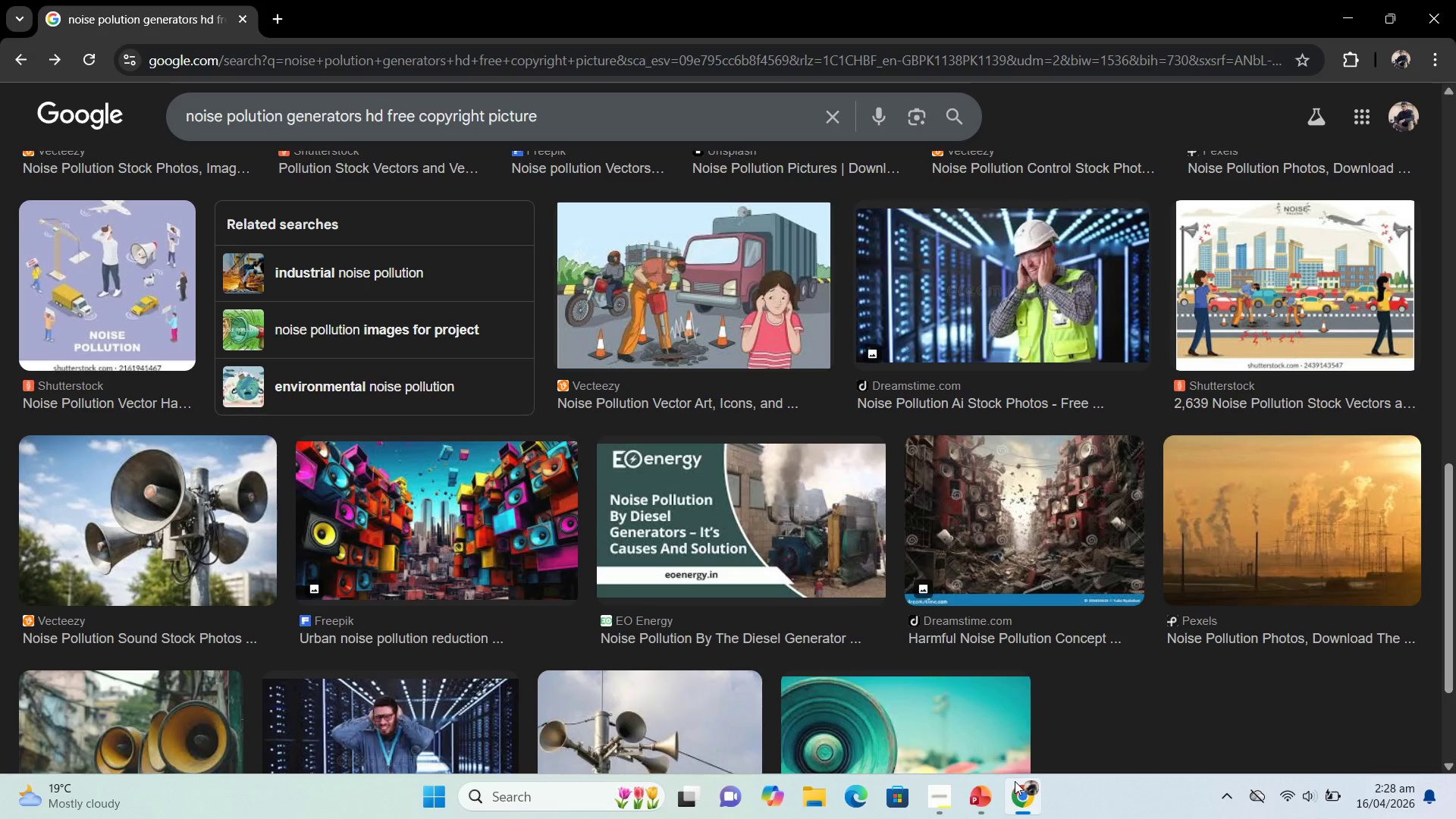 
left_click_drag(start_coordinate=[362, 115], to_coordinate=[108, 80])
 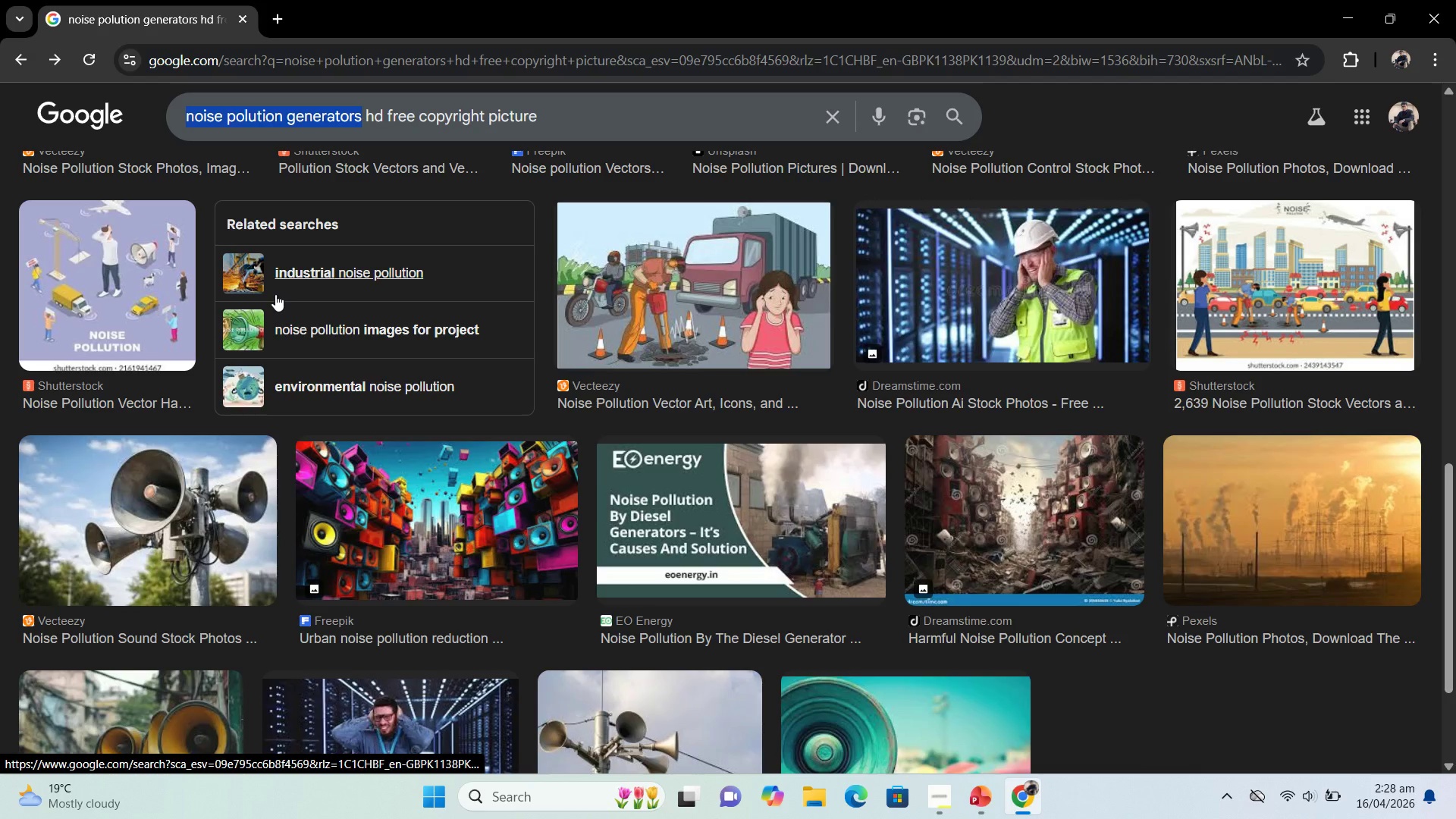 
type(gas pipe in park noisy)
 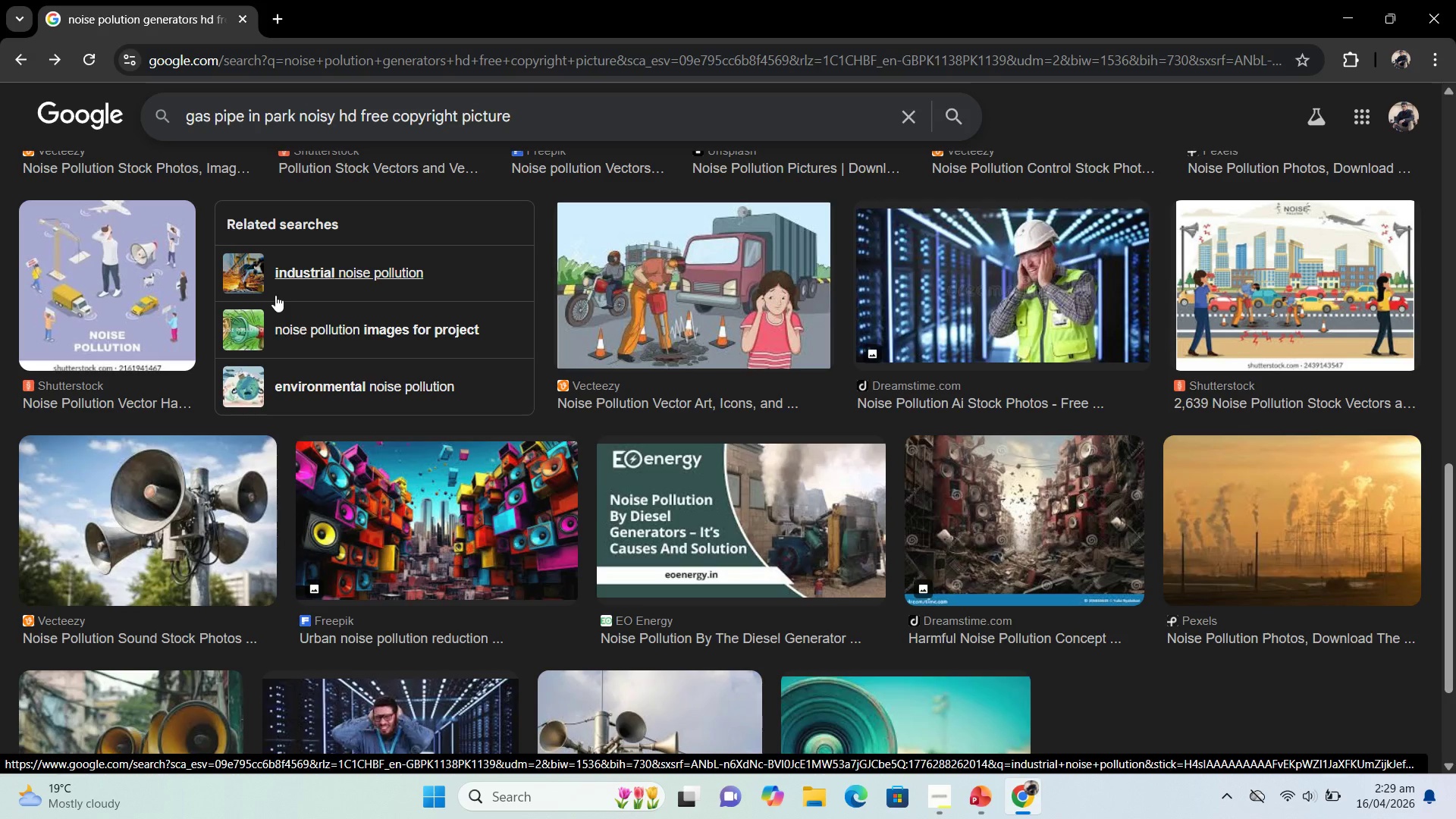 
key(Enter)
 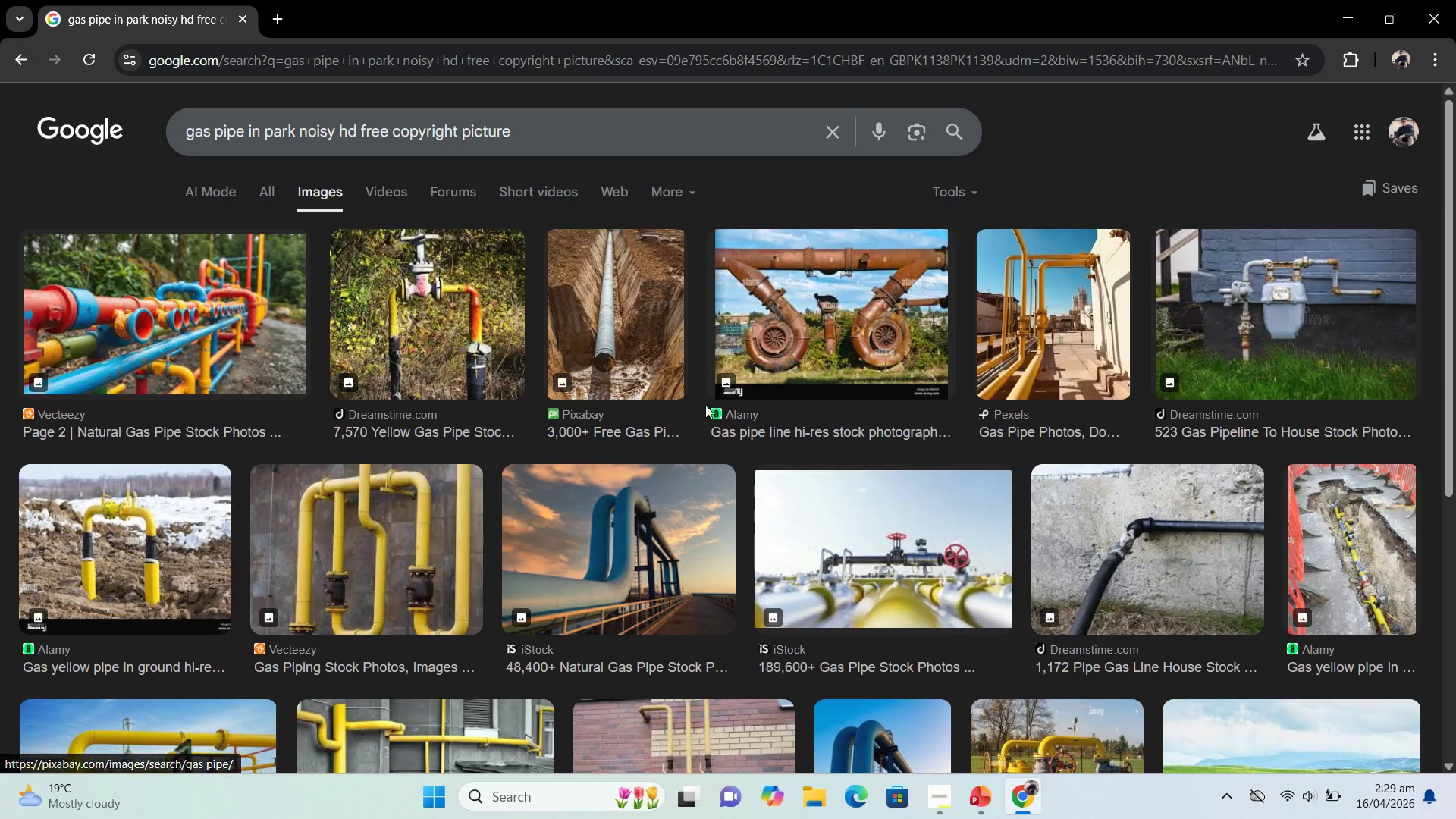 
wait(6.81)
 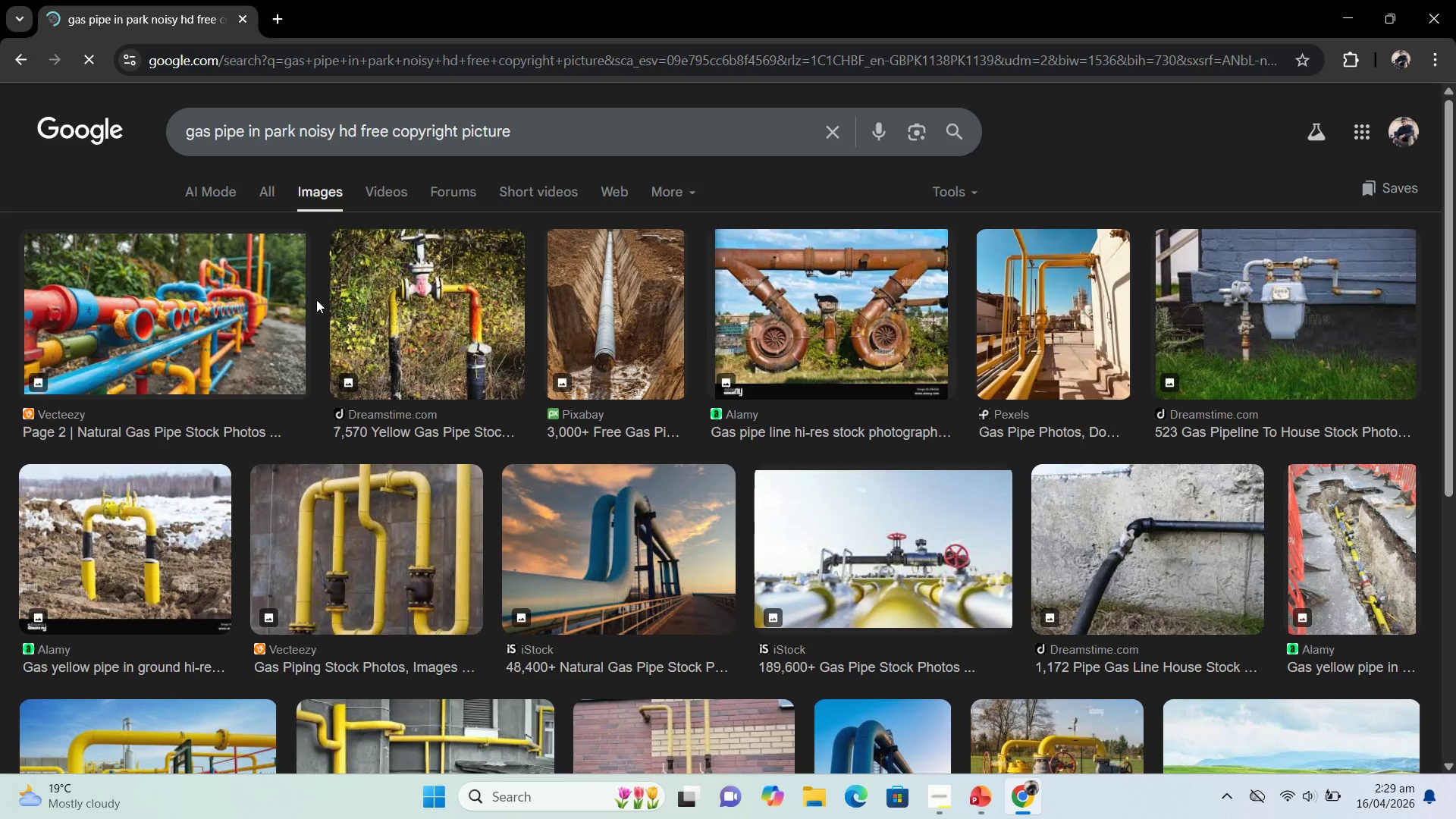 
scroll: coordinate [982, 474], scroll_direction: down, amount: 4.0
 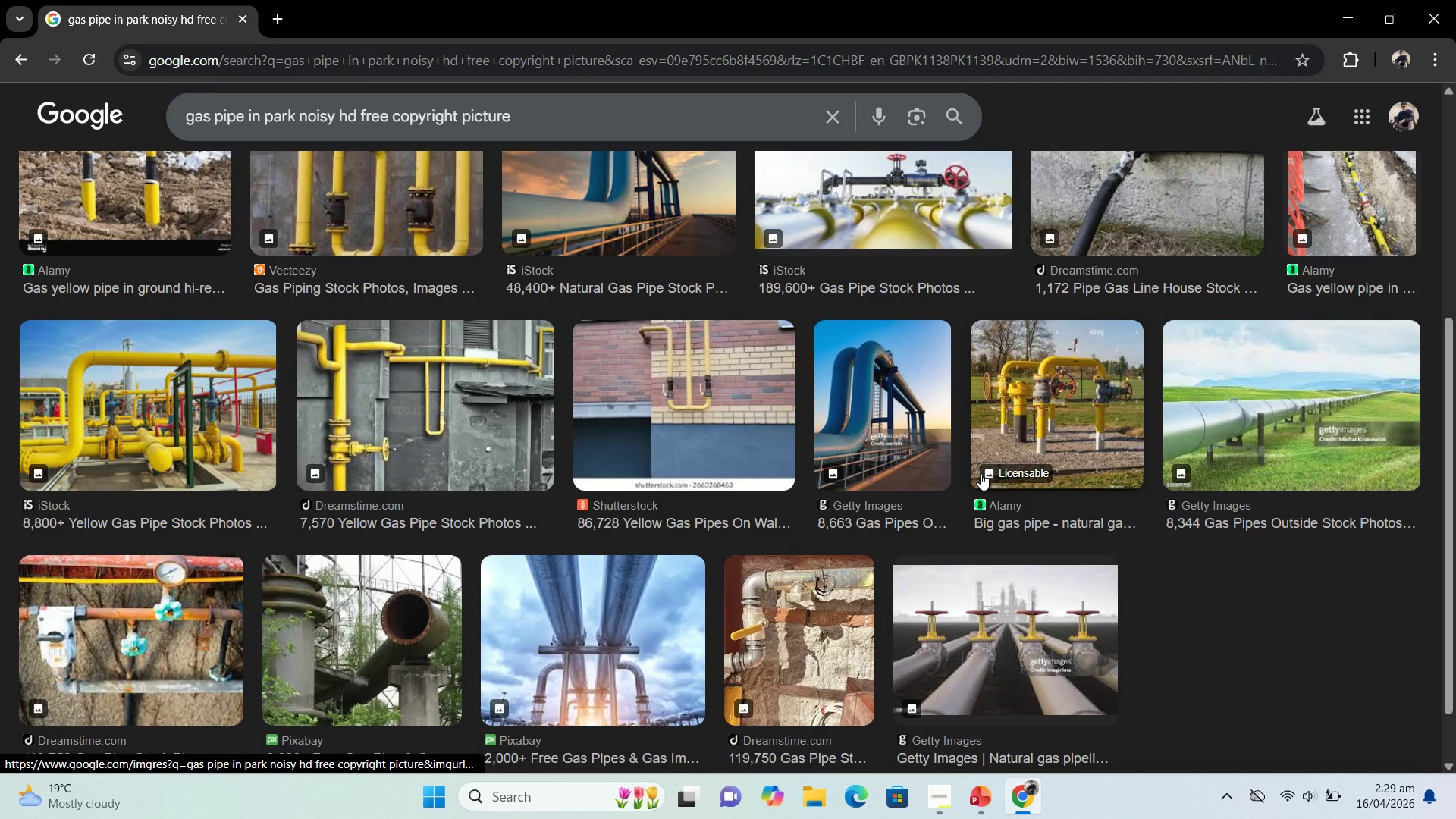 
scroll: coordinate [906, 423], scroll_direction: up, amount: 1.0
 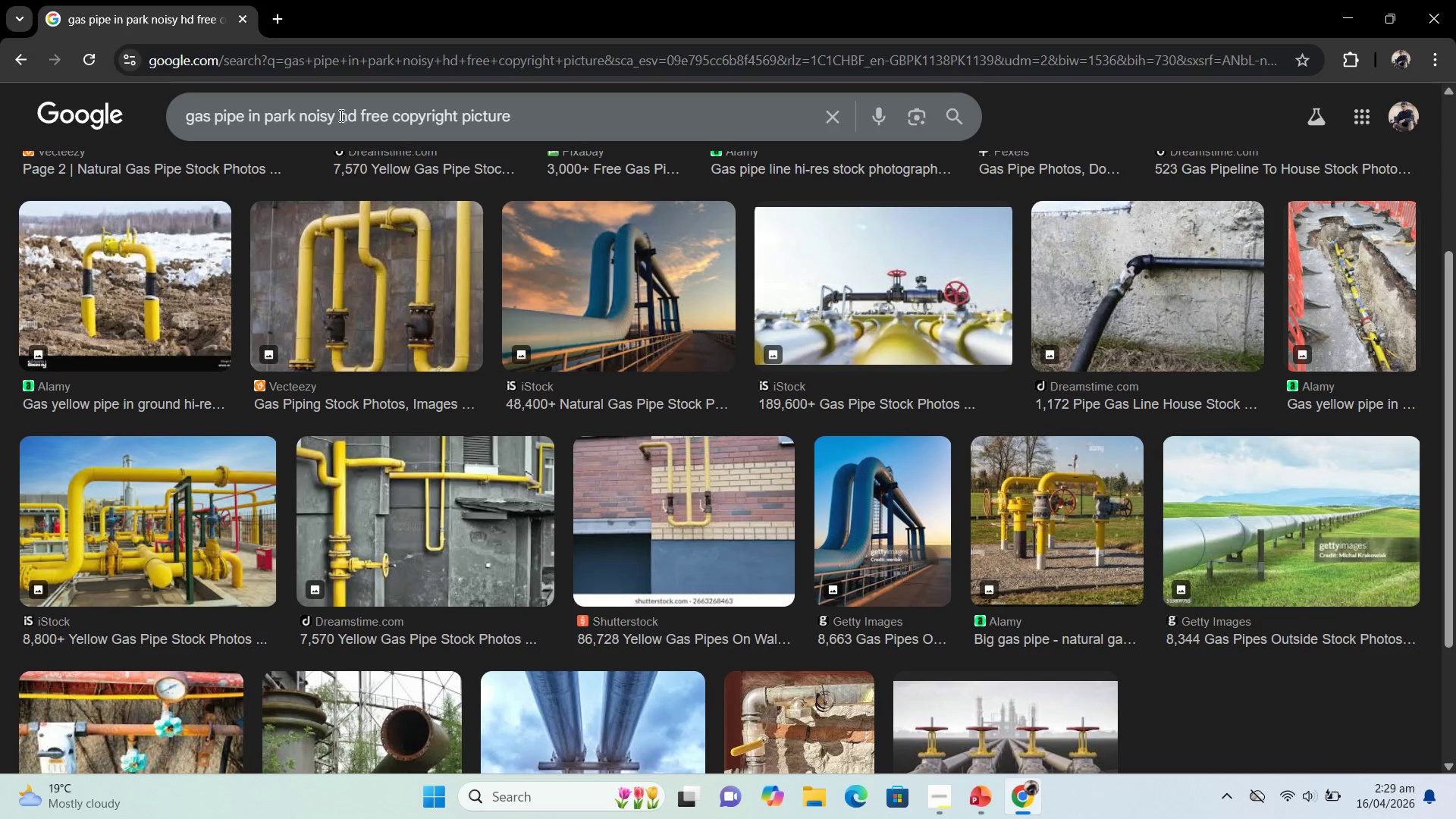 
left_click([340, 115])
 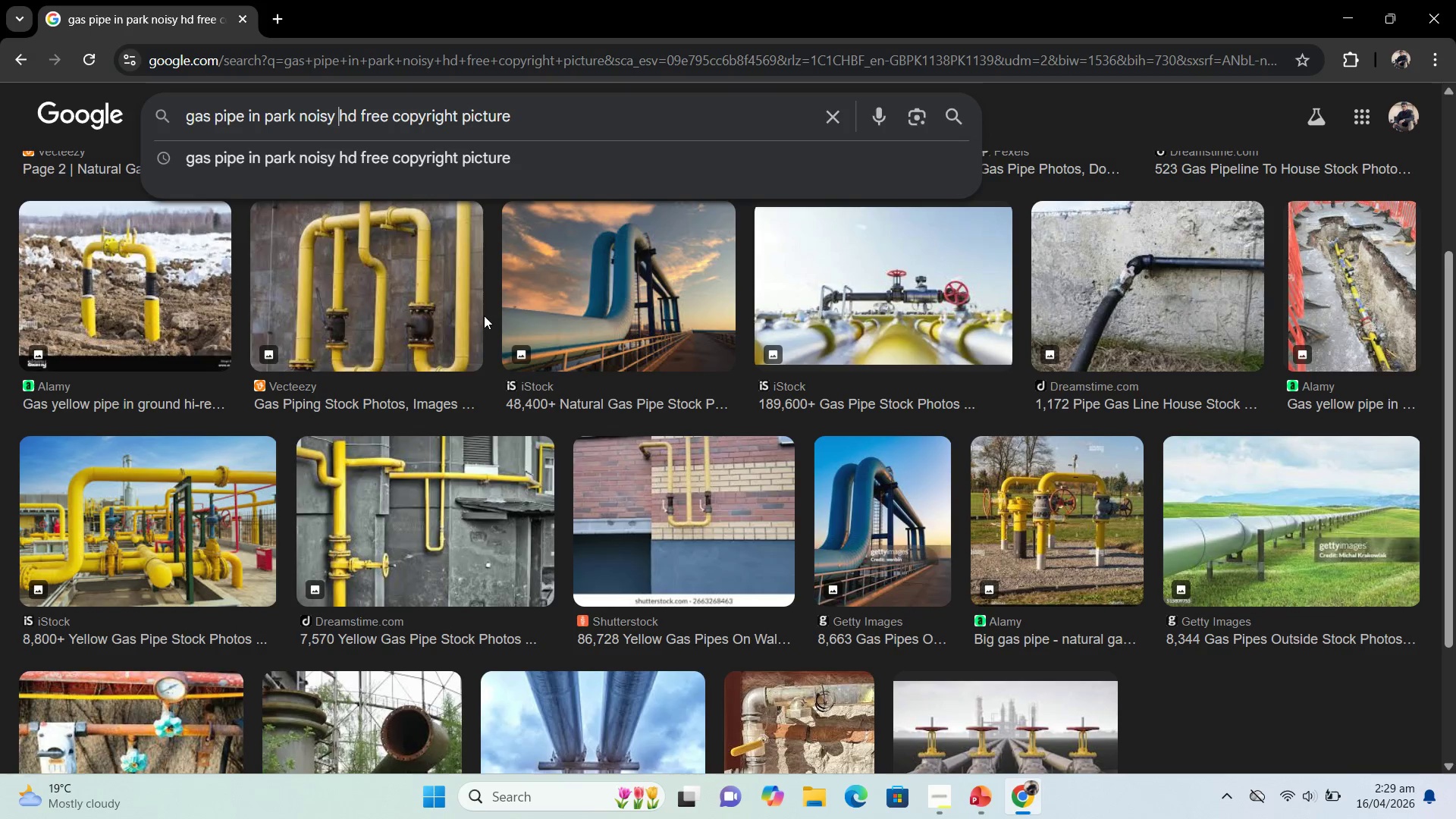 
type(polutioon )
 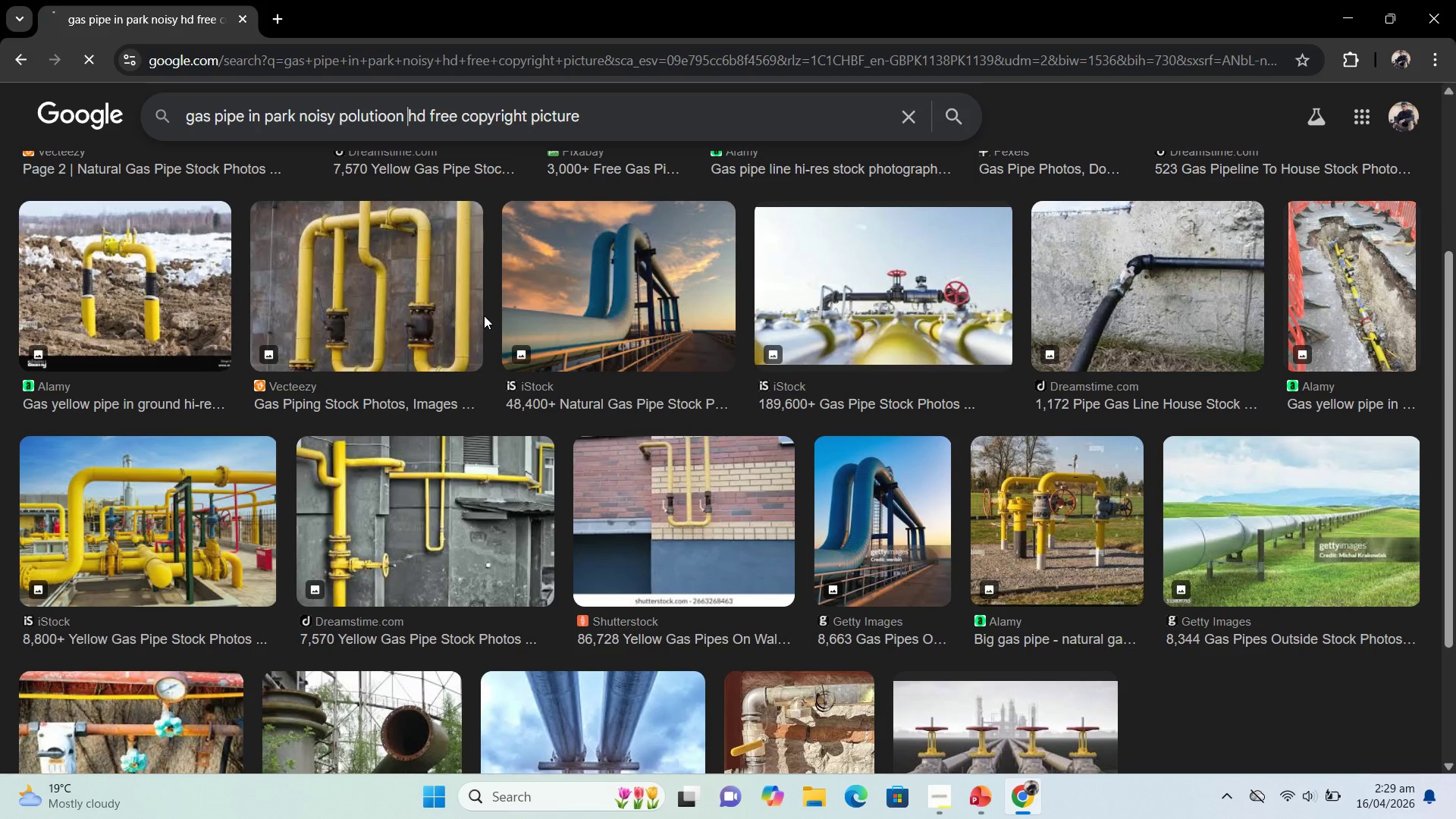 
key(Enter)
 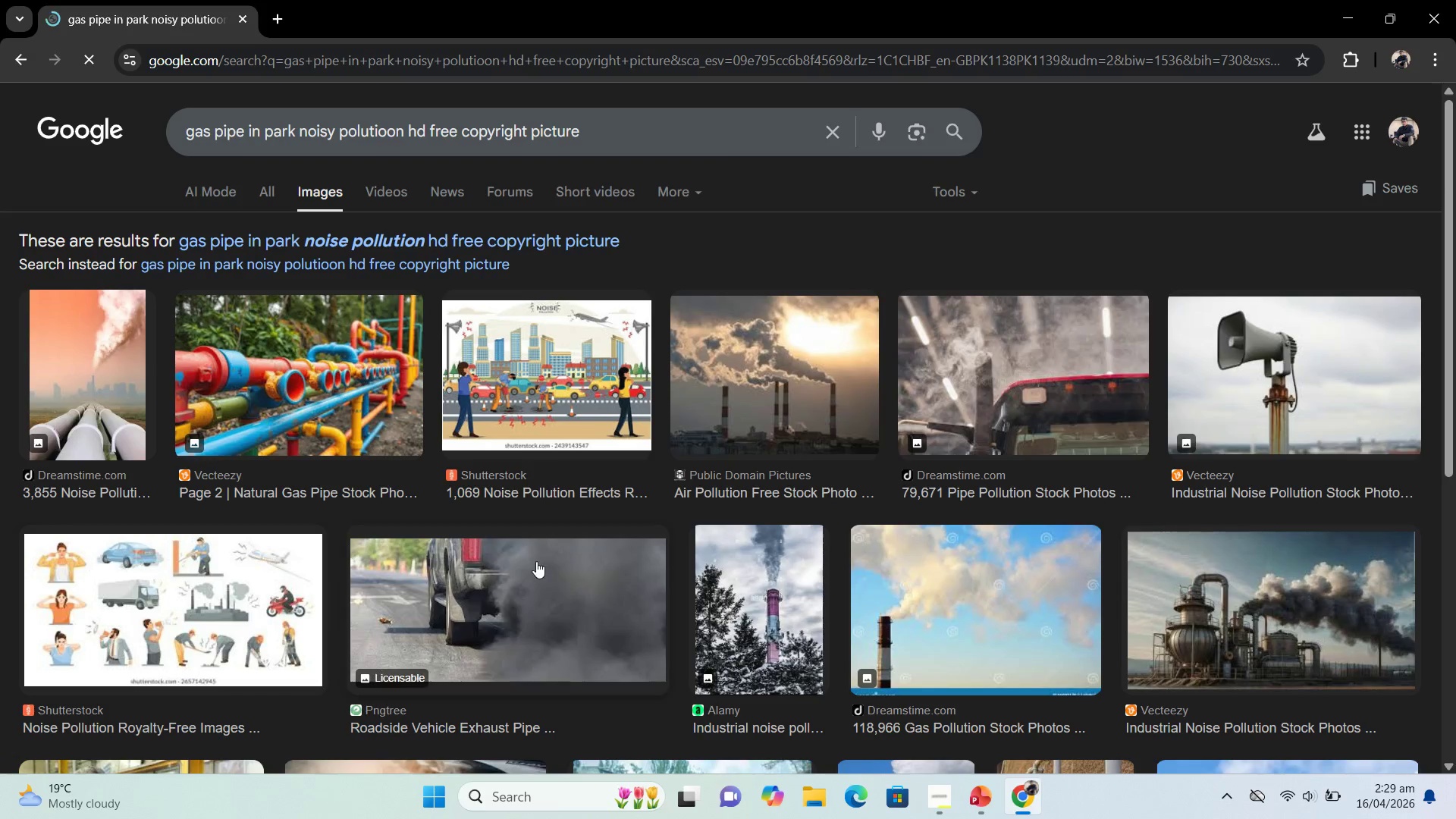 
mouse_move([976, 554])
 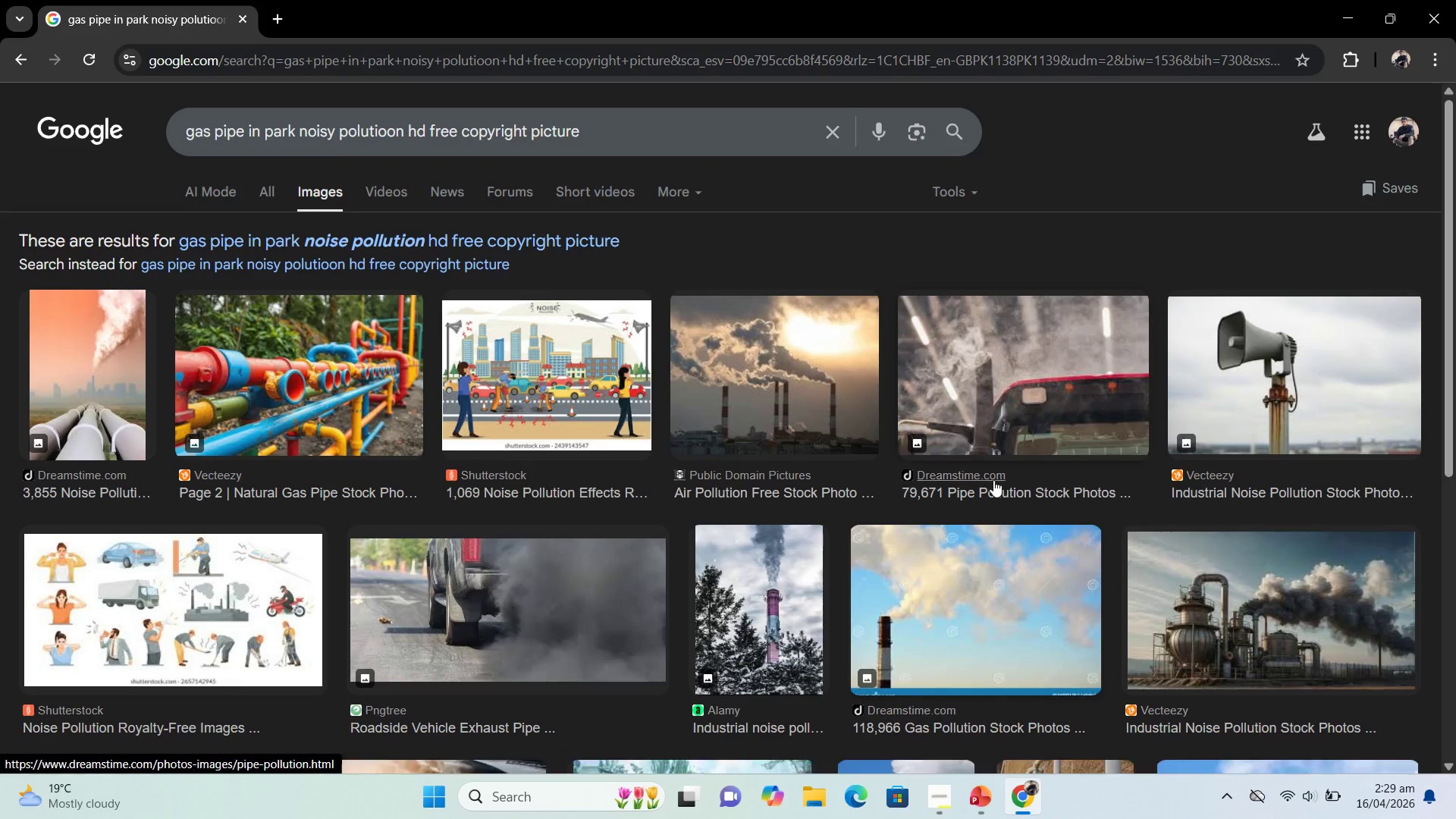 
scroll: coordinate [1128, 505], scroll_direction: down, amount: 5.0
 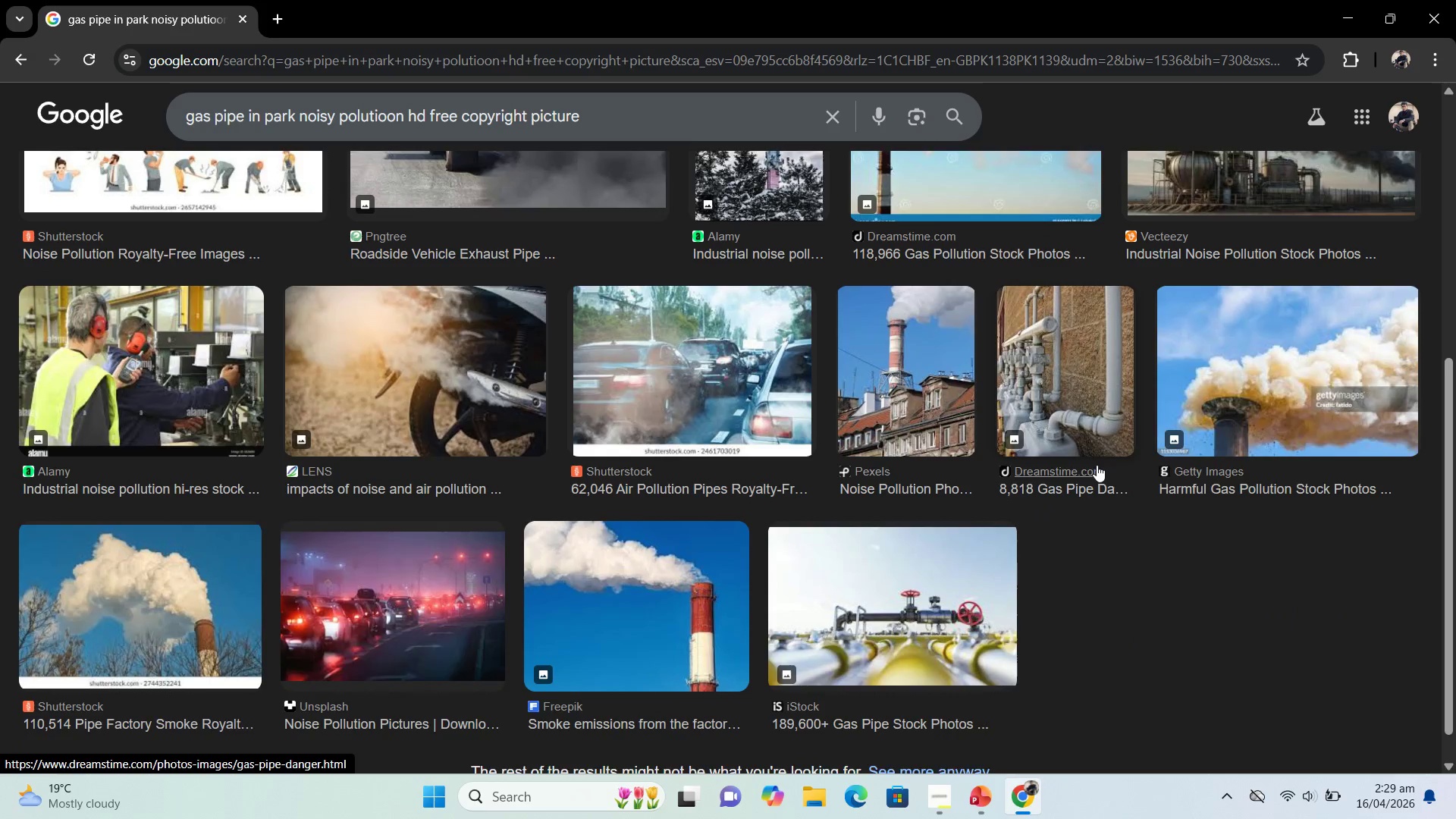 
scroll: coordinate [1097, 464], scroll_direction: up, amount: 2.0
 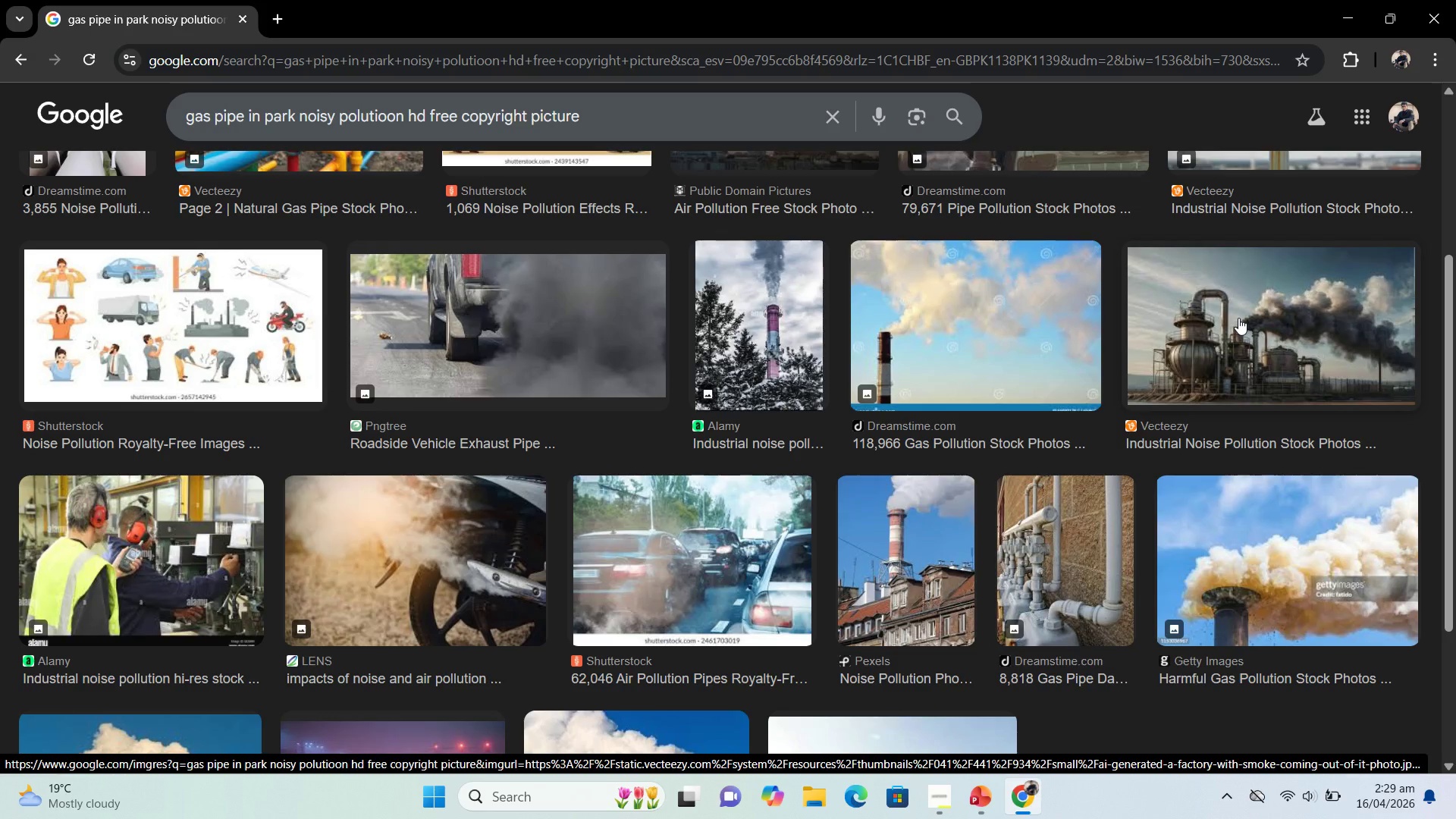 
left_click([1238, 318])
 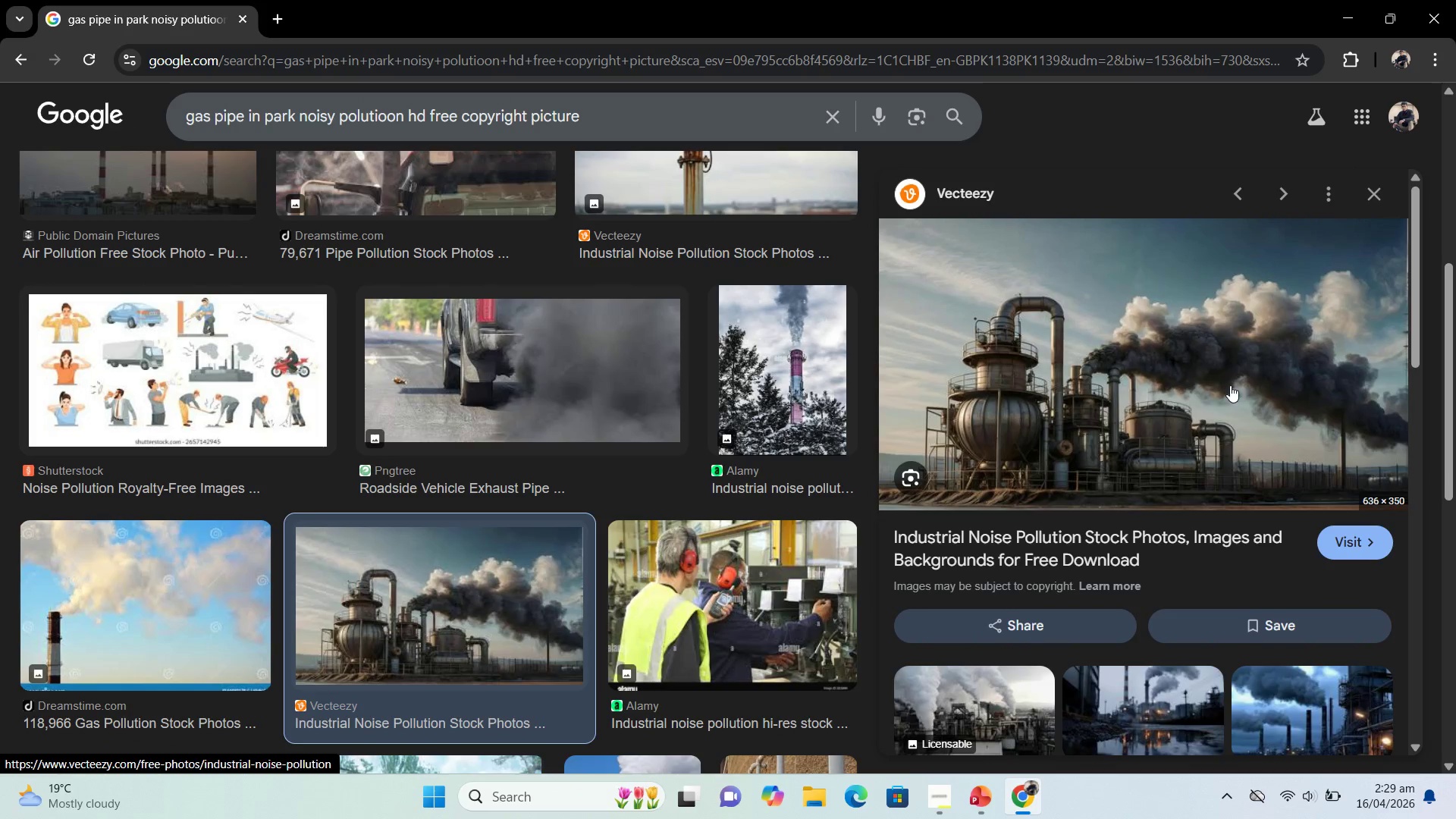 
right_click([1208, 357])
 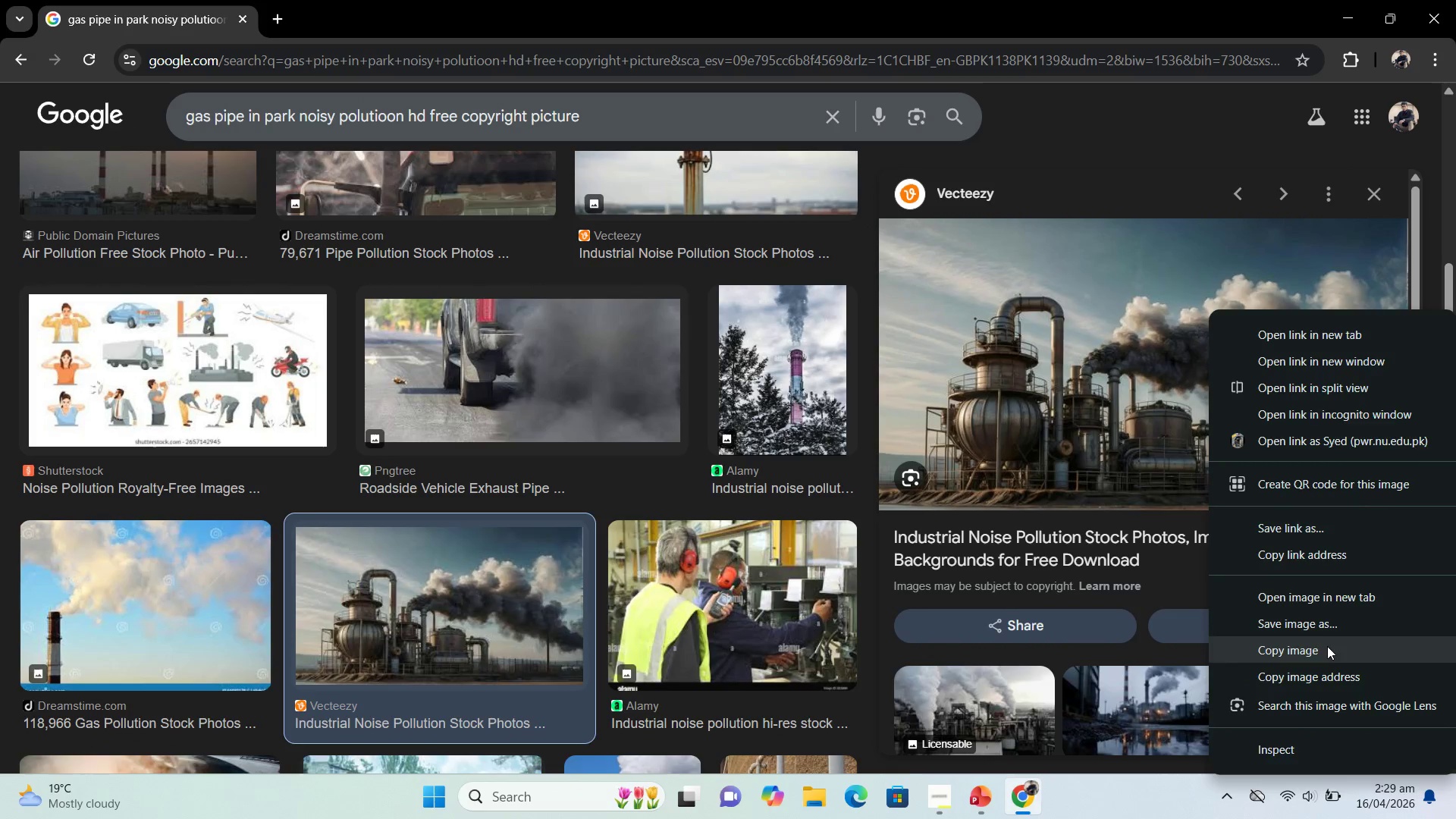 
left_click([1327, 650])
 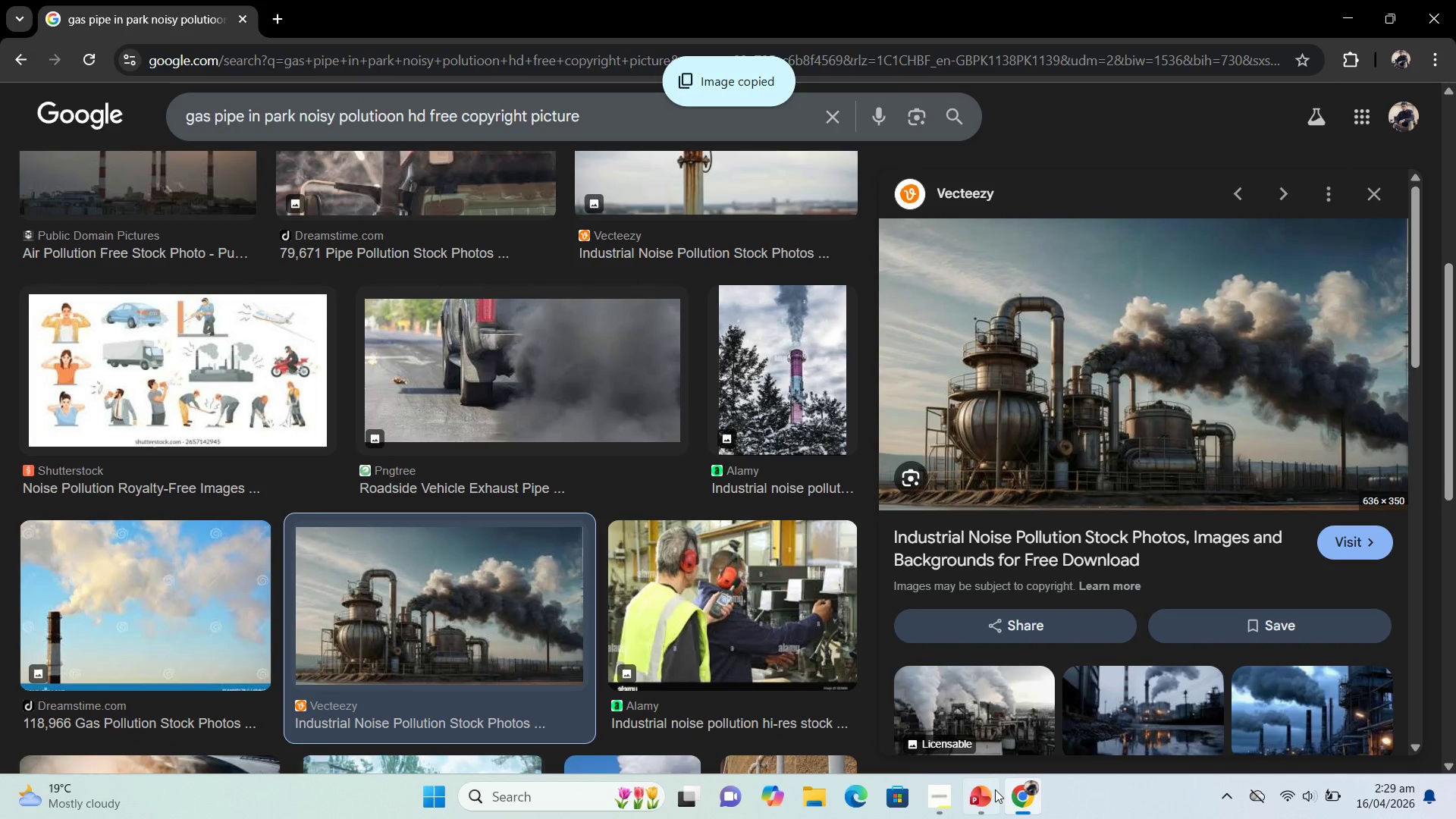 
left_click([987, 794])
 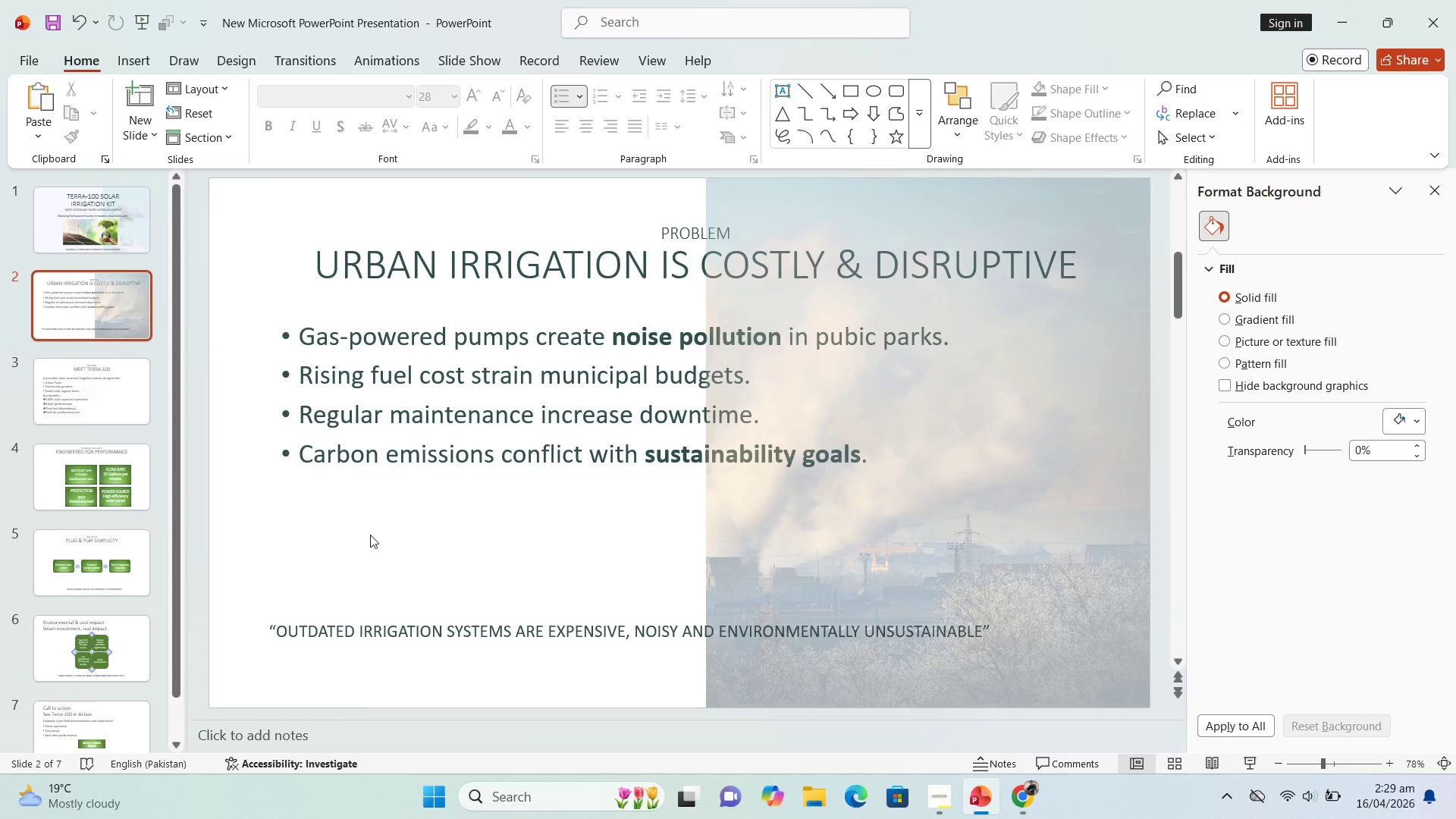 
left_click([352, 526])
 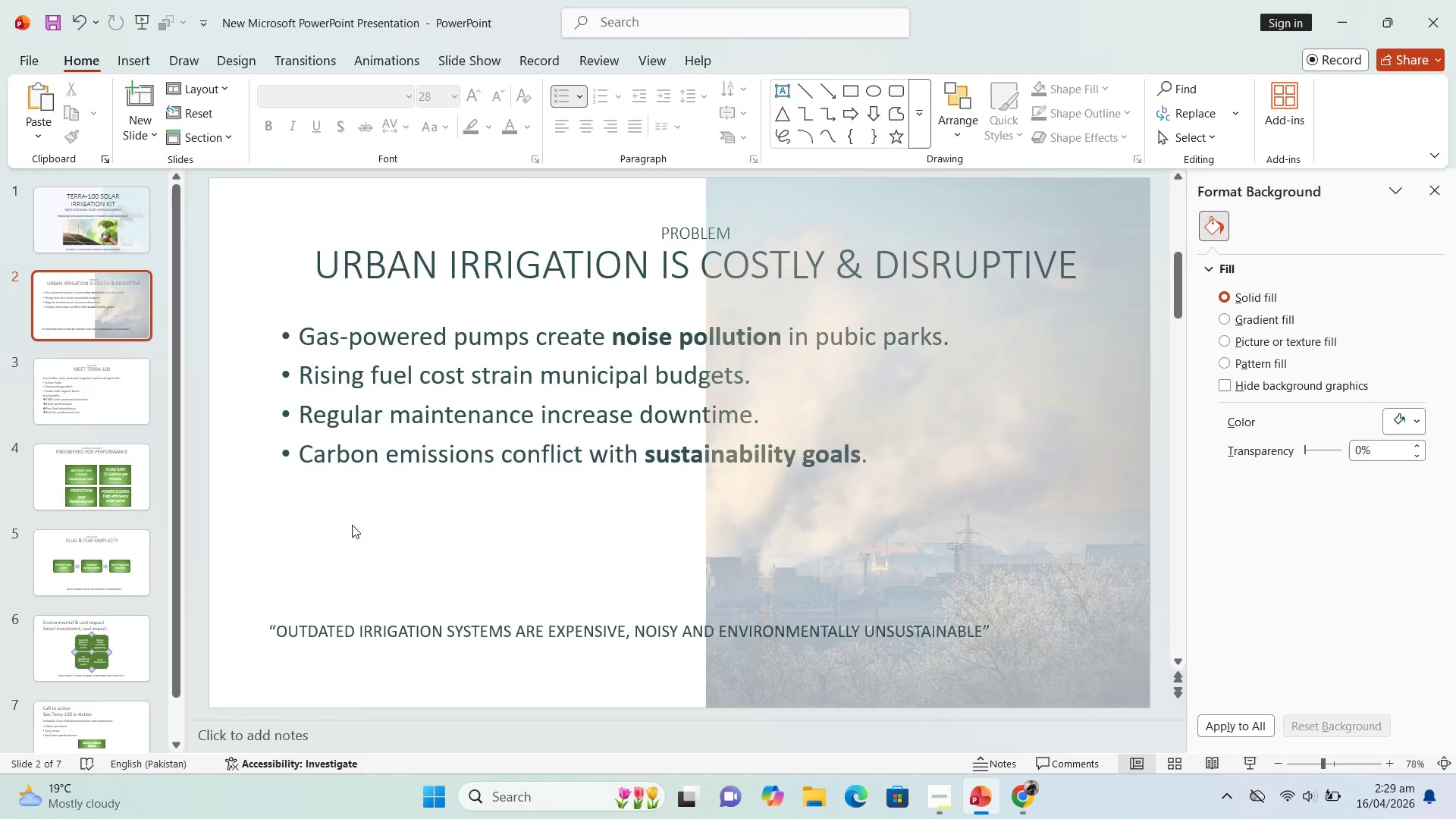 
key(Control+V)
 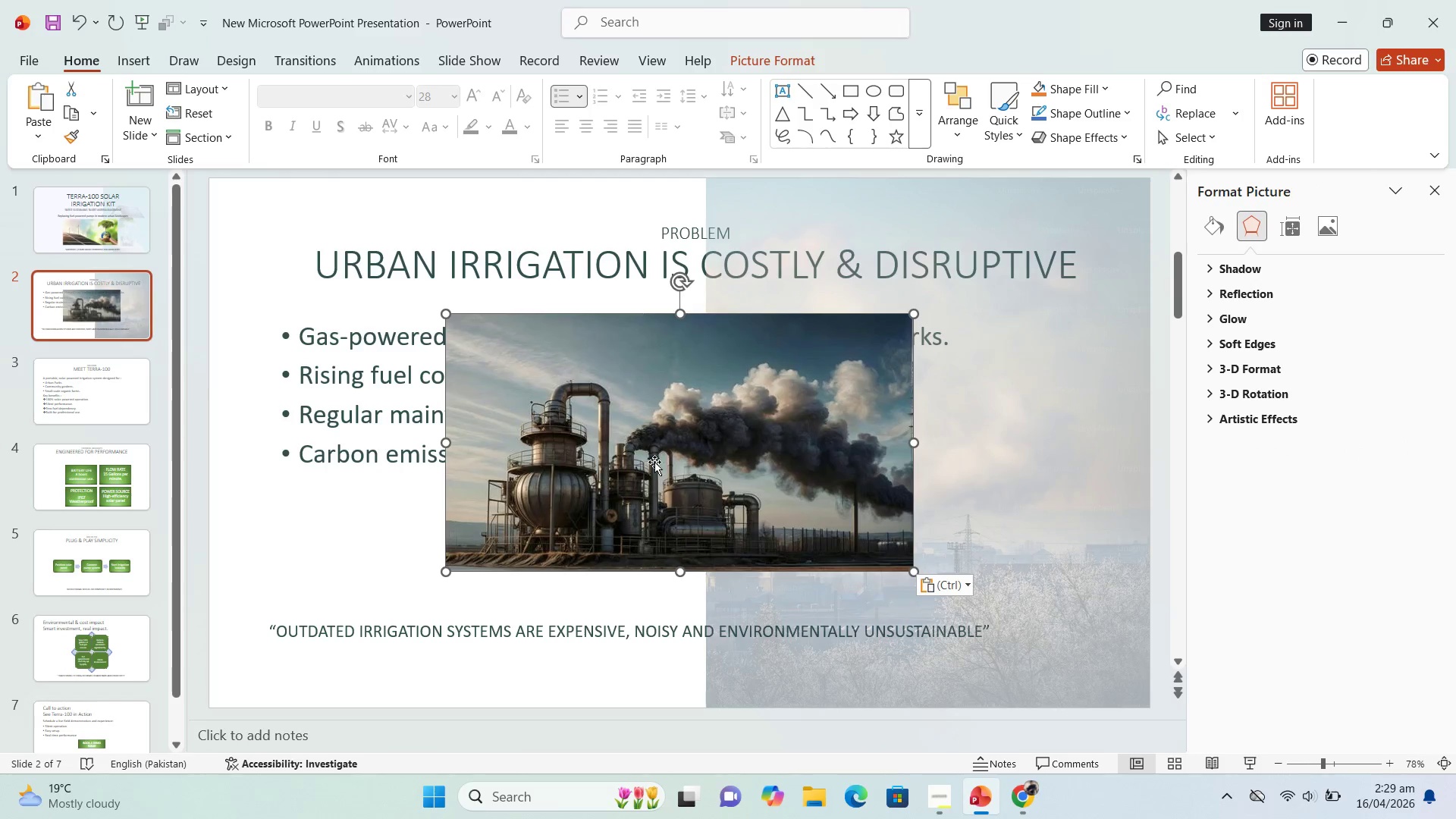 
left_click_drag(start_coordinate=[680, 450], to_coordinate=[684, 491])
 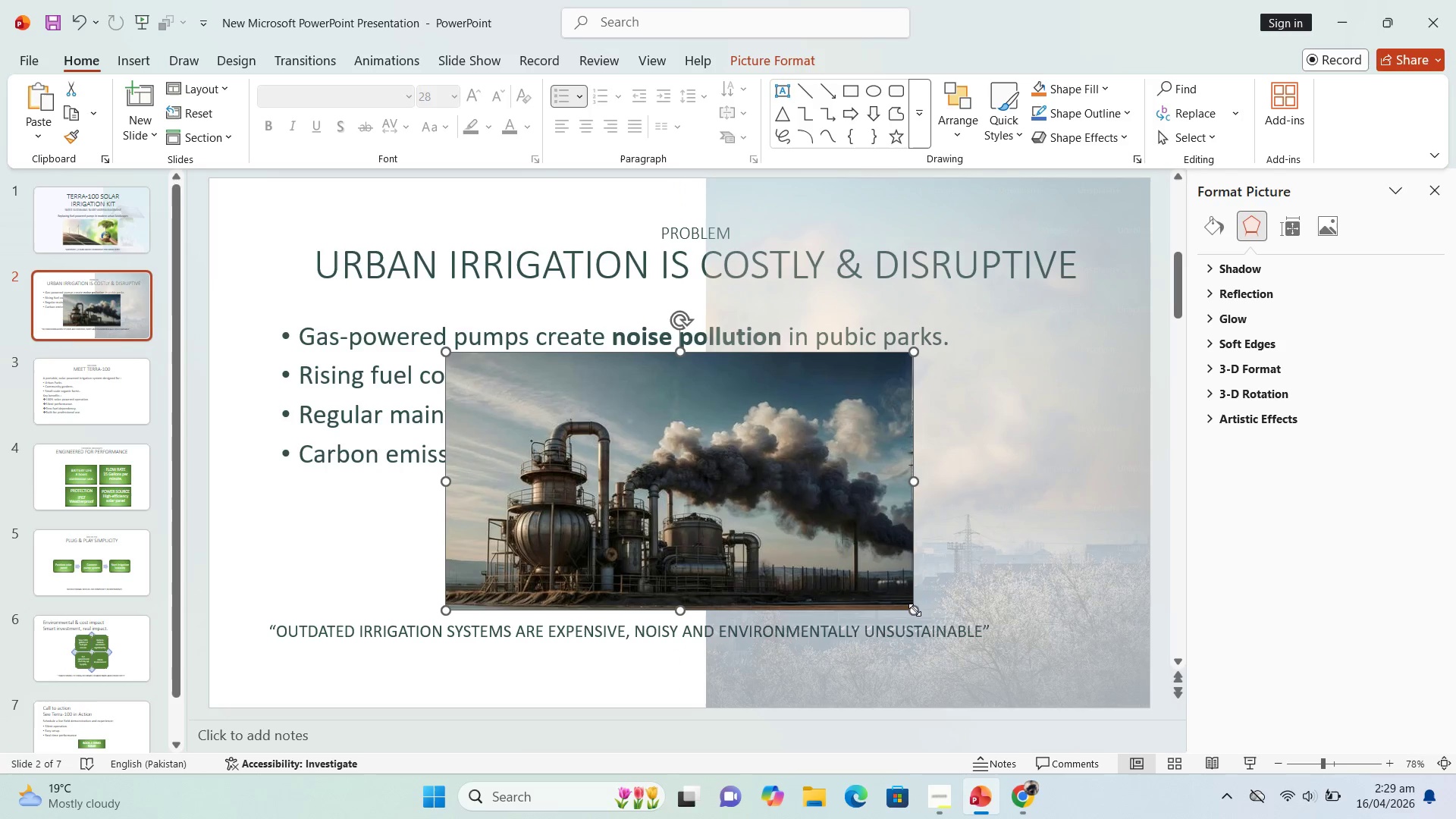 
left_click_drag(start_coordinate=[912, 609], to_coordinate=[802, 550])
 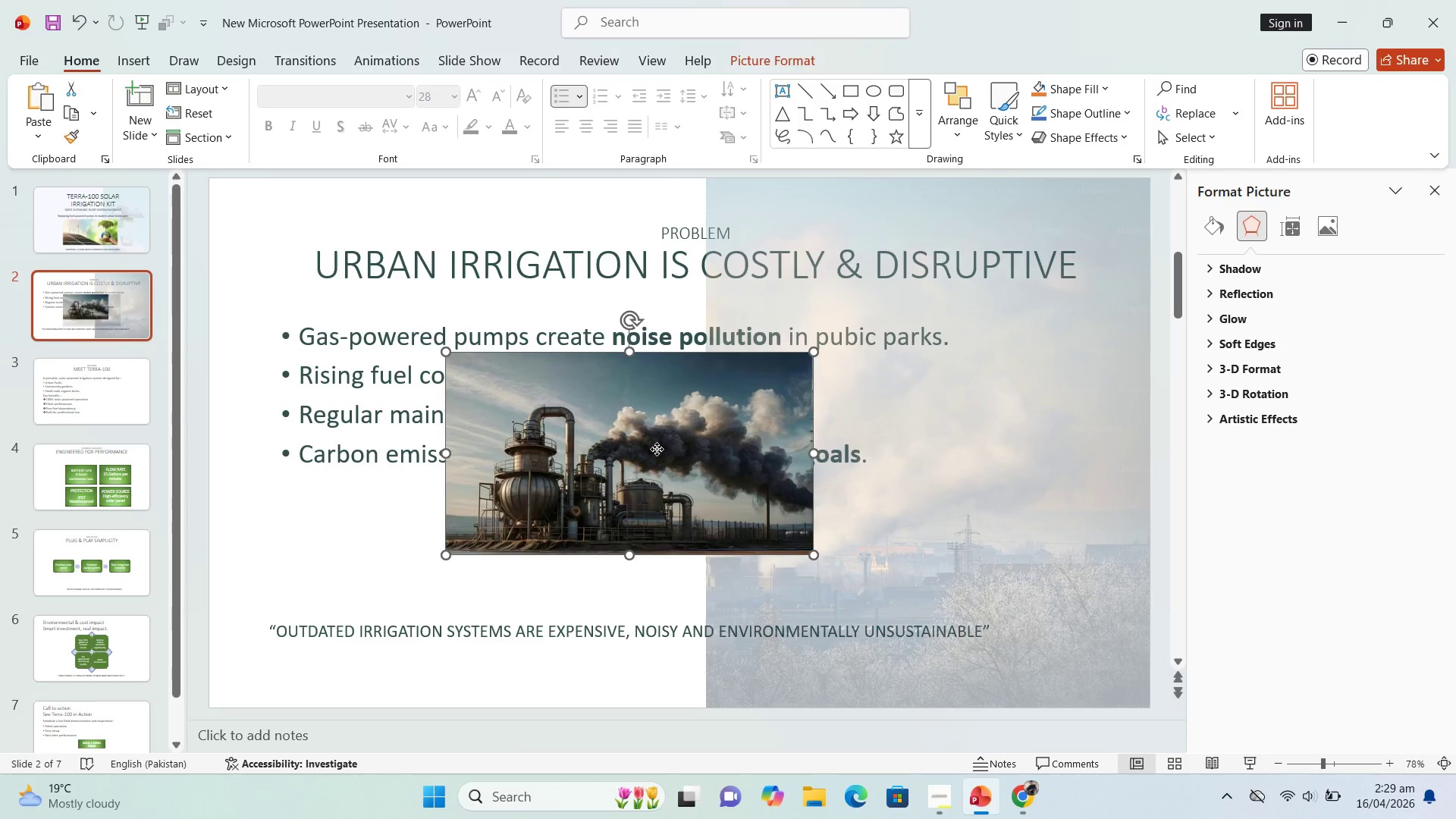 
left_click_drag(start_coordinate=[657, 447], to_coordinate=[621, 489])
 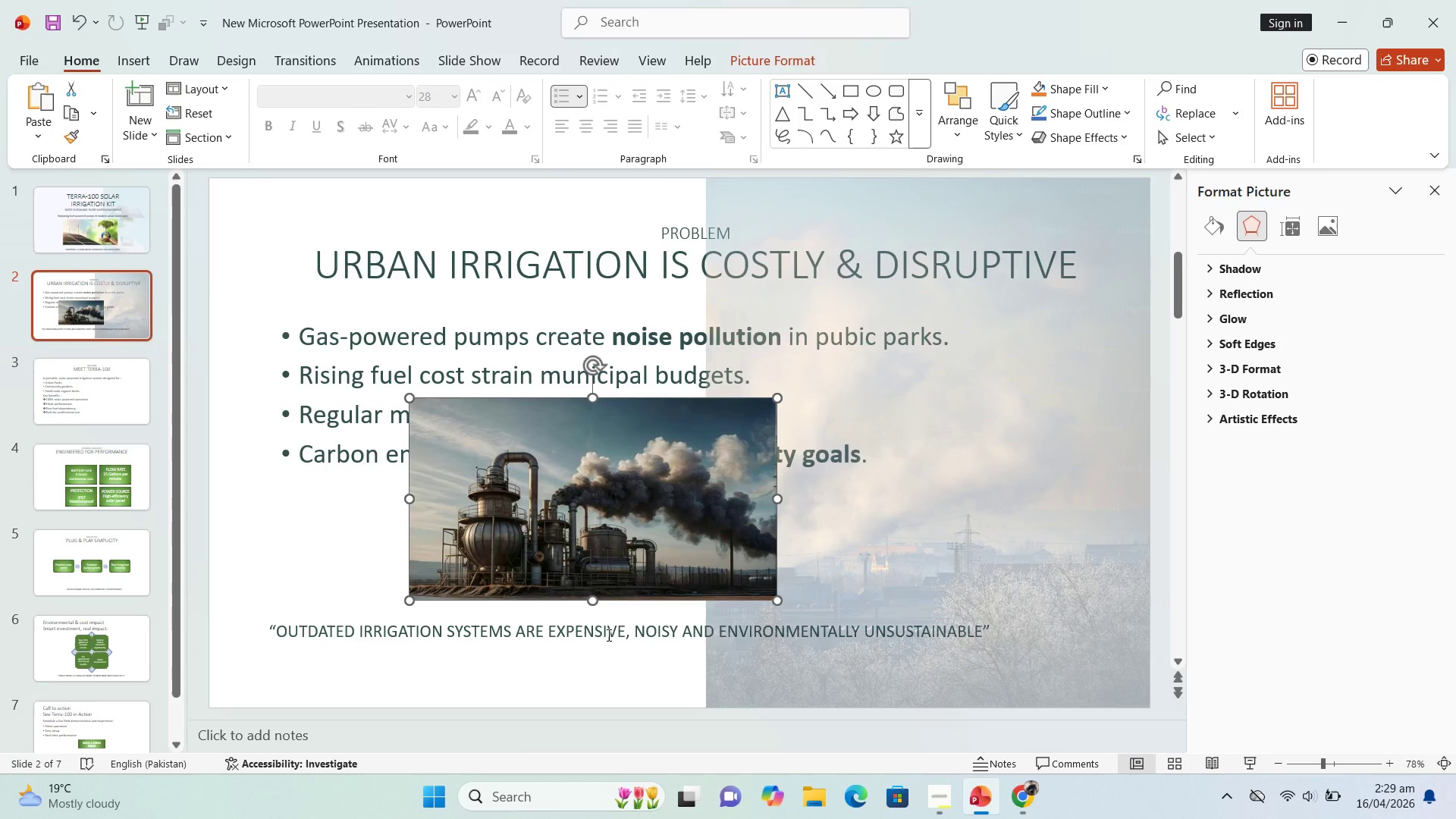 
left_click([607, 635])
 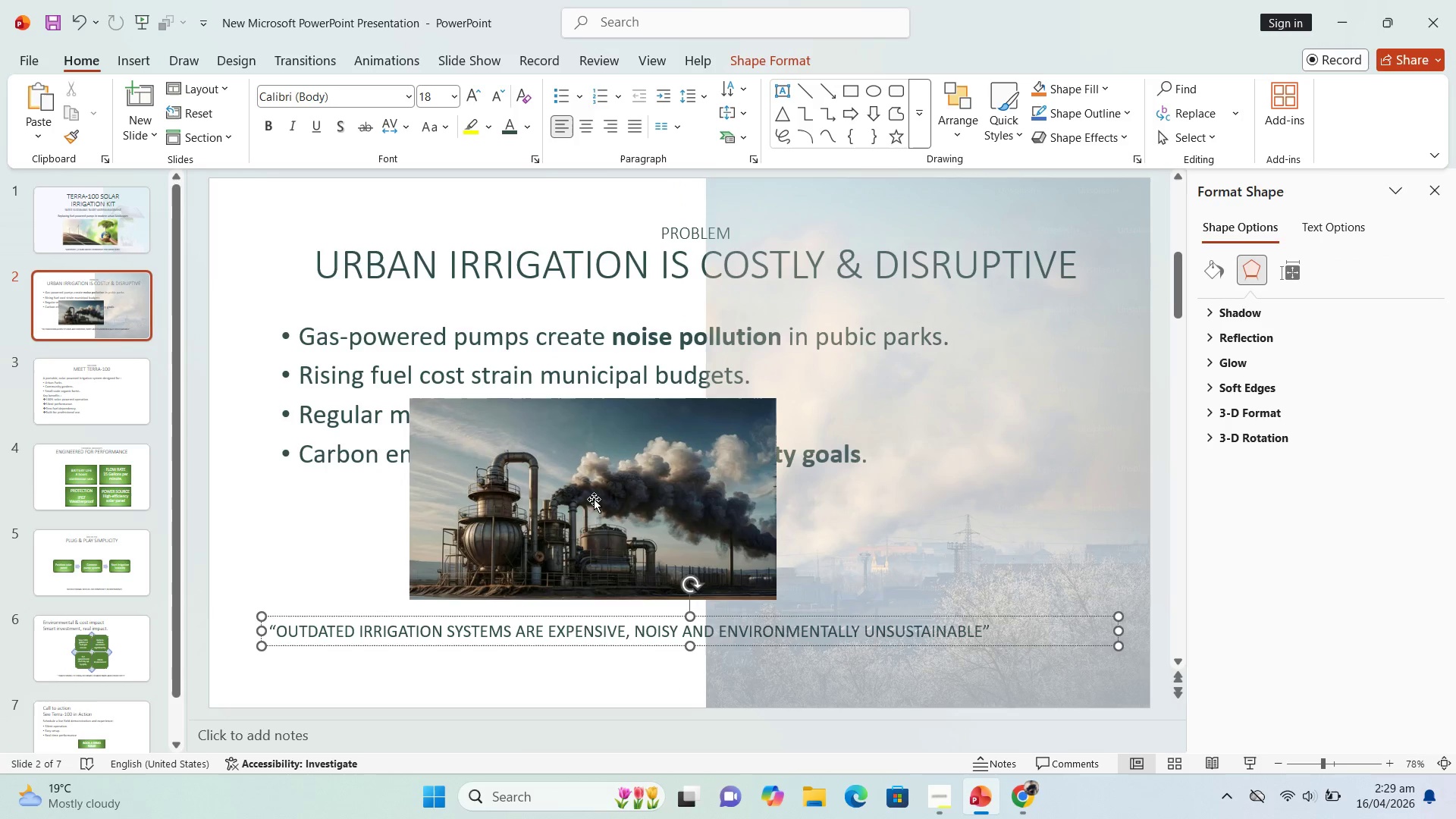 
left_click([629, 513])
 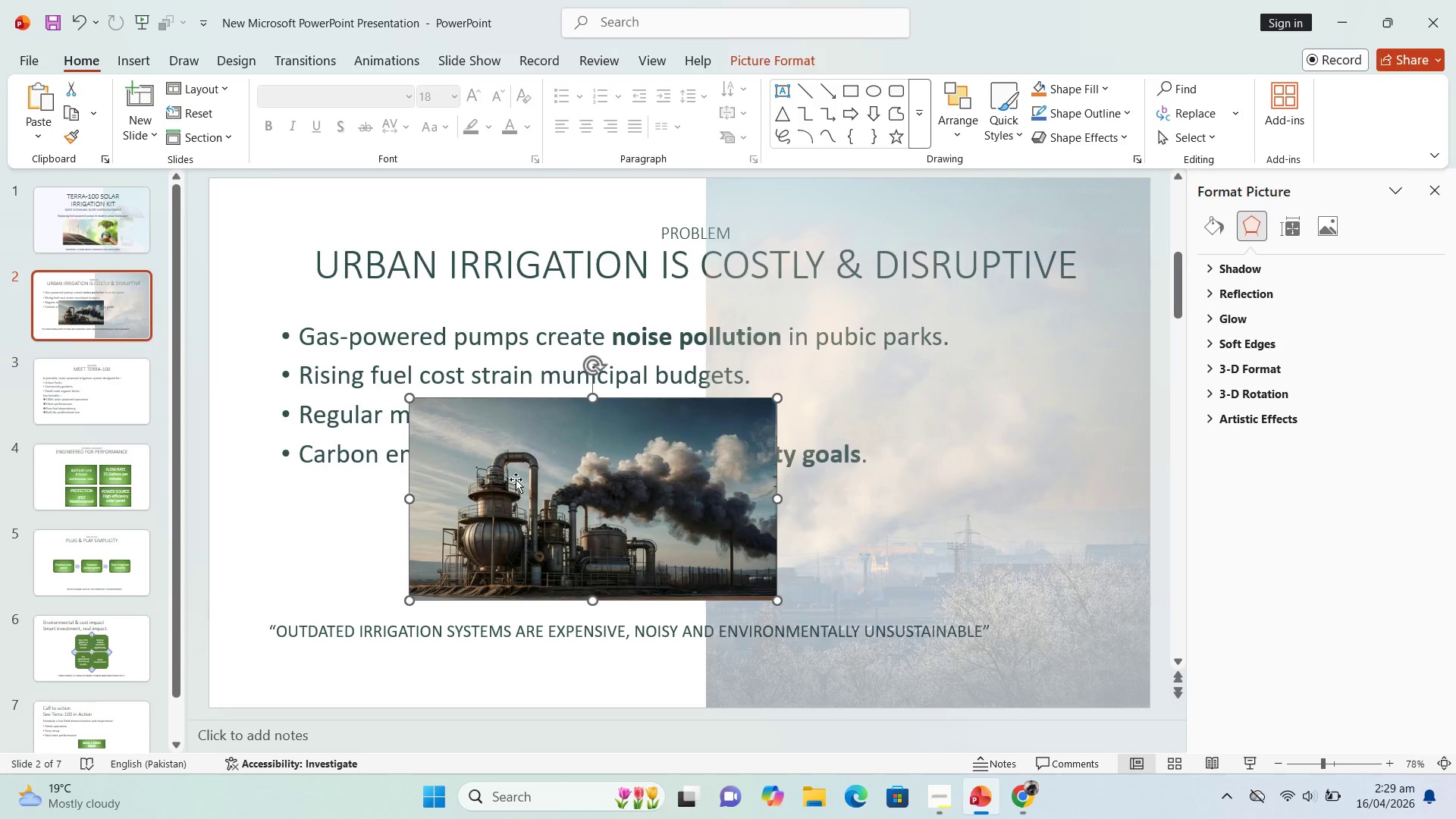 
left_click([560, 496])
 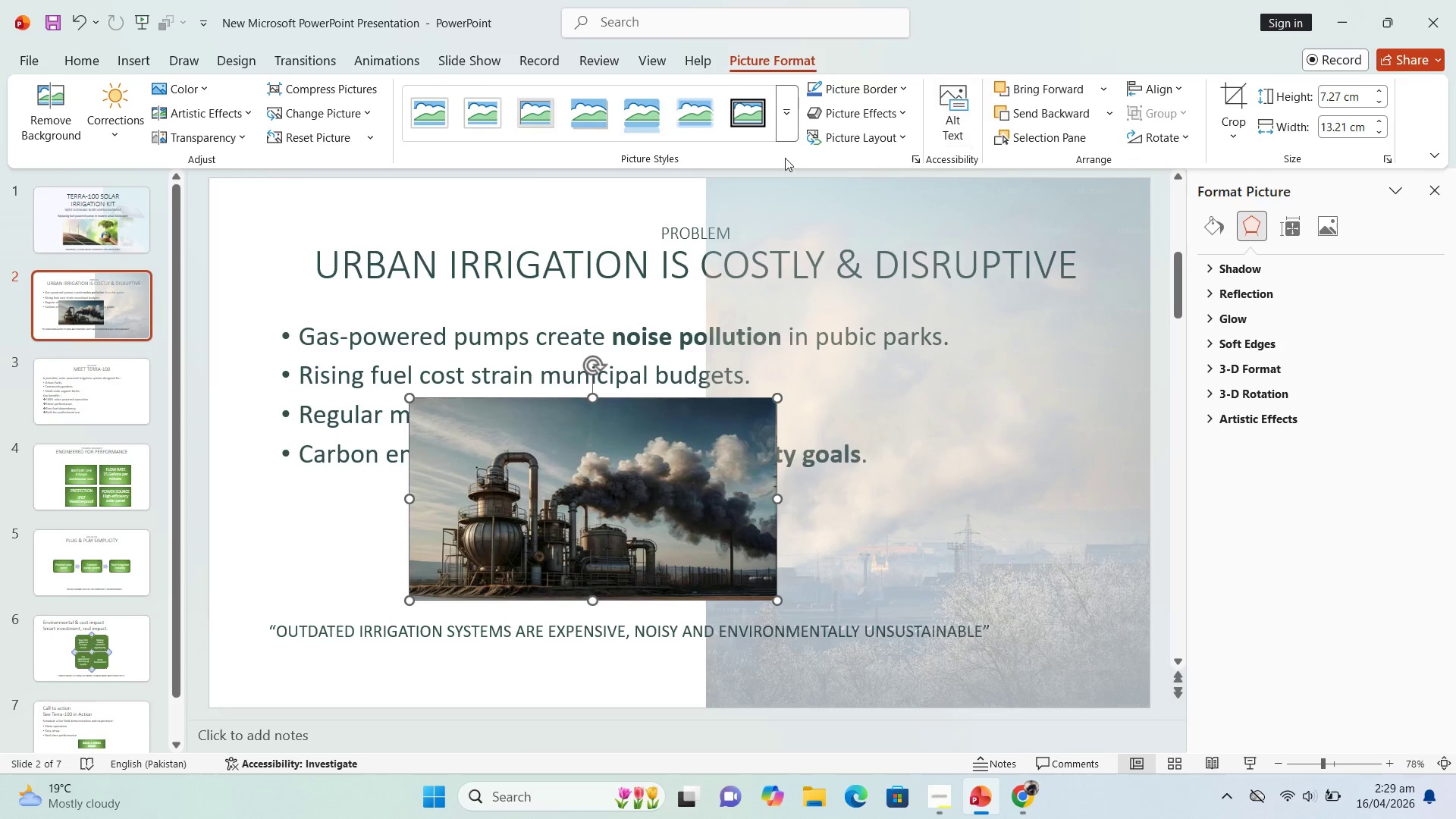 
left_click([795, 111])
 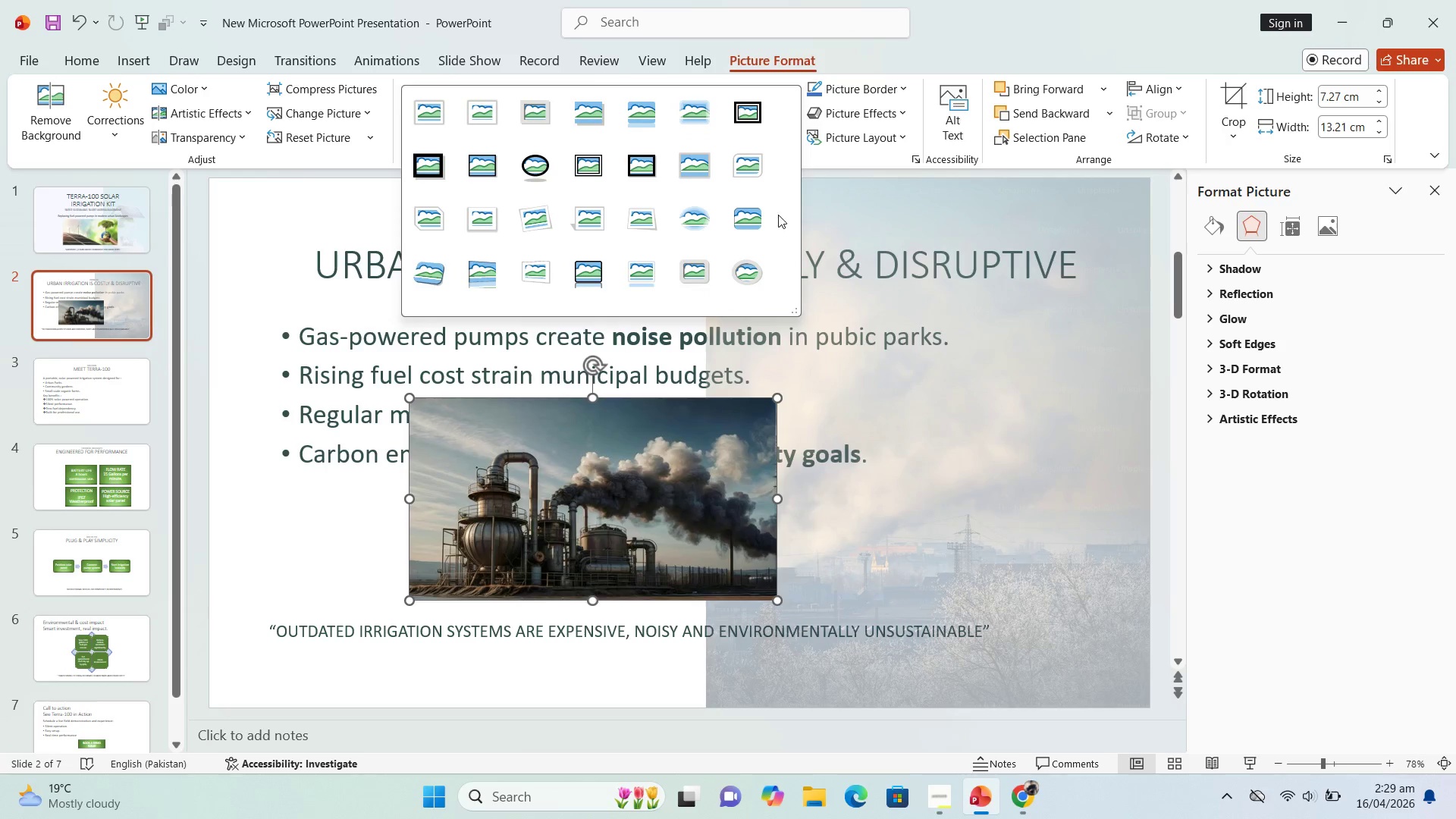 
mouse_move([714, 248])
 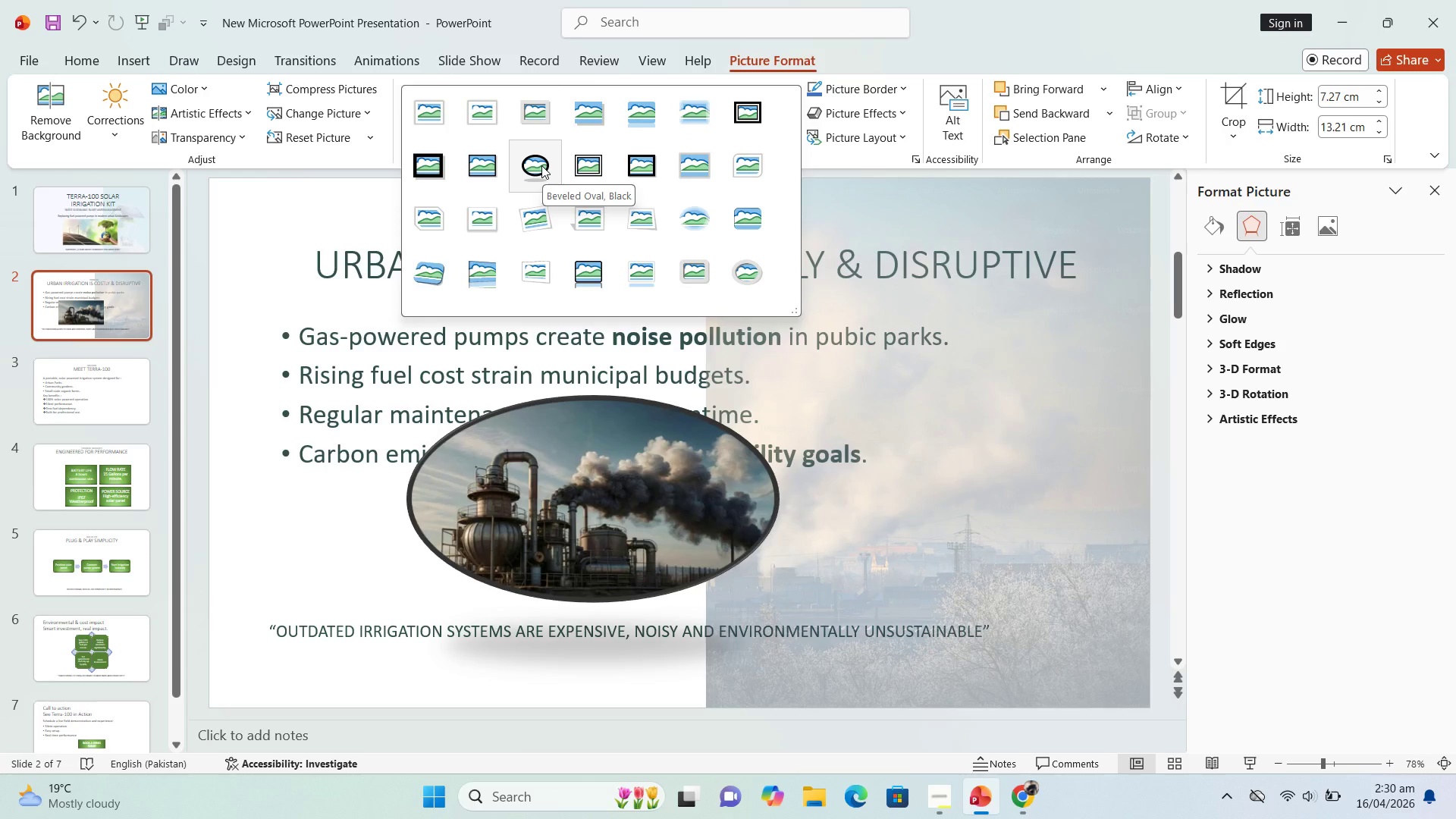 
left_click([541, 165])
 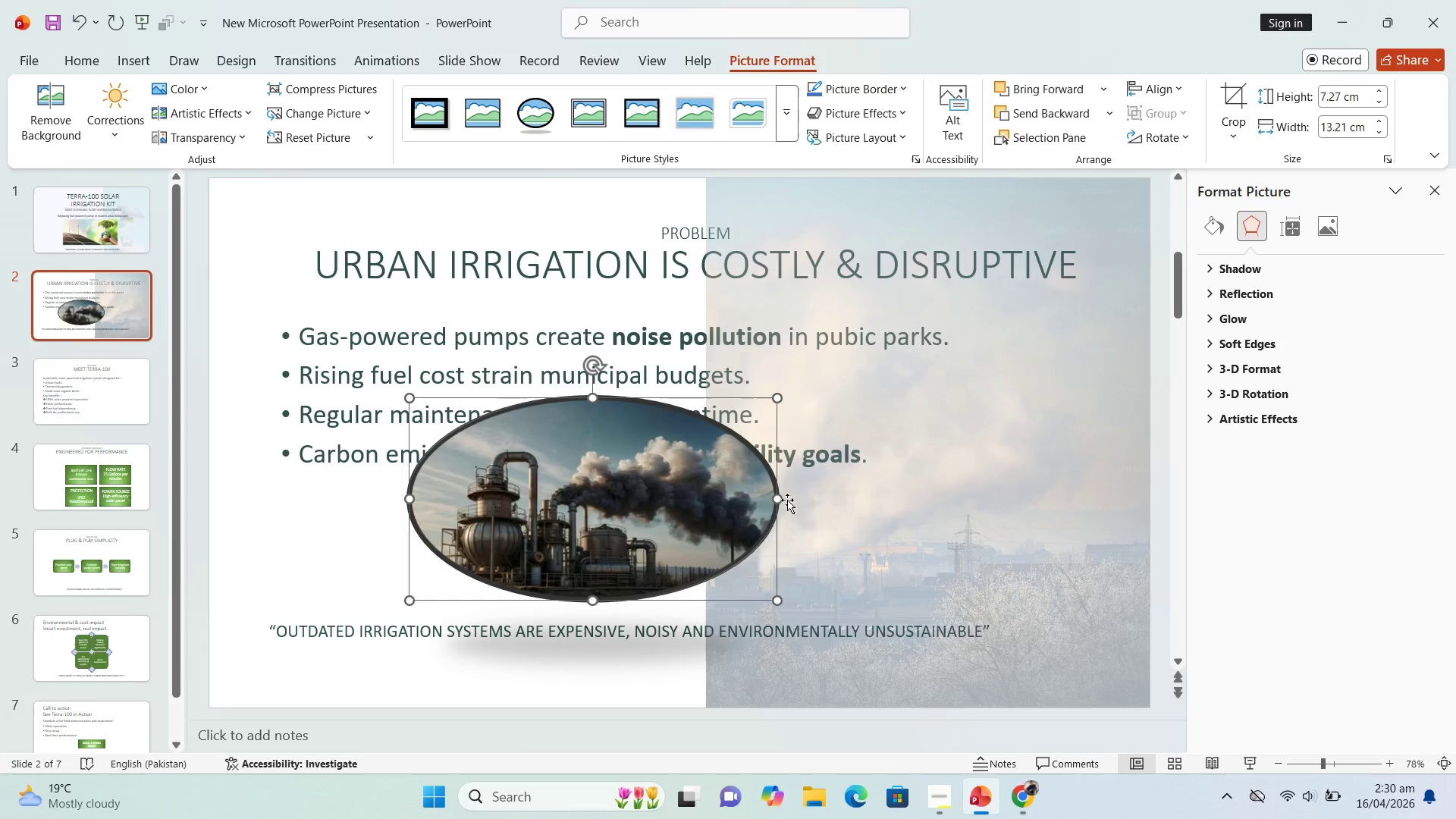 
left_click_drag(start_coordinate=[780, 500], to_coordinate=[733, 507])
 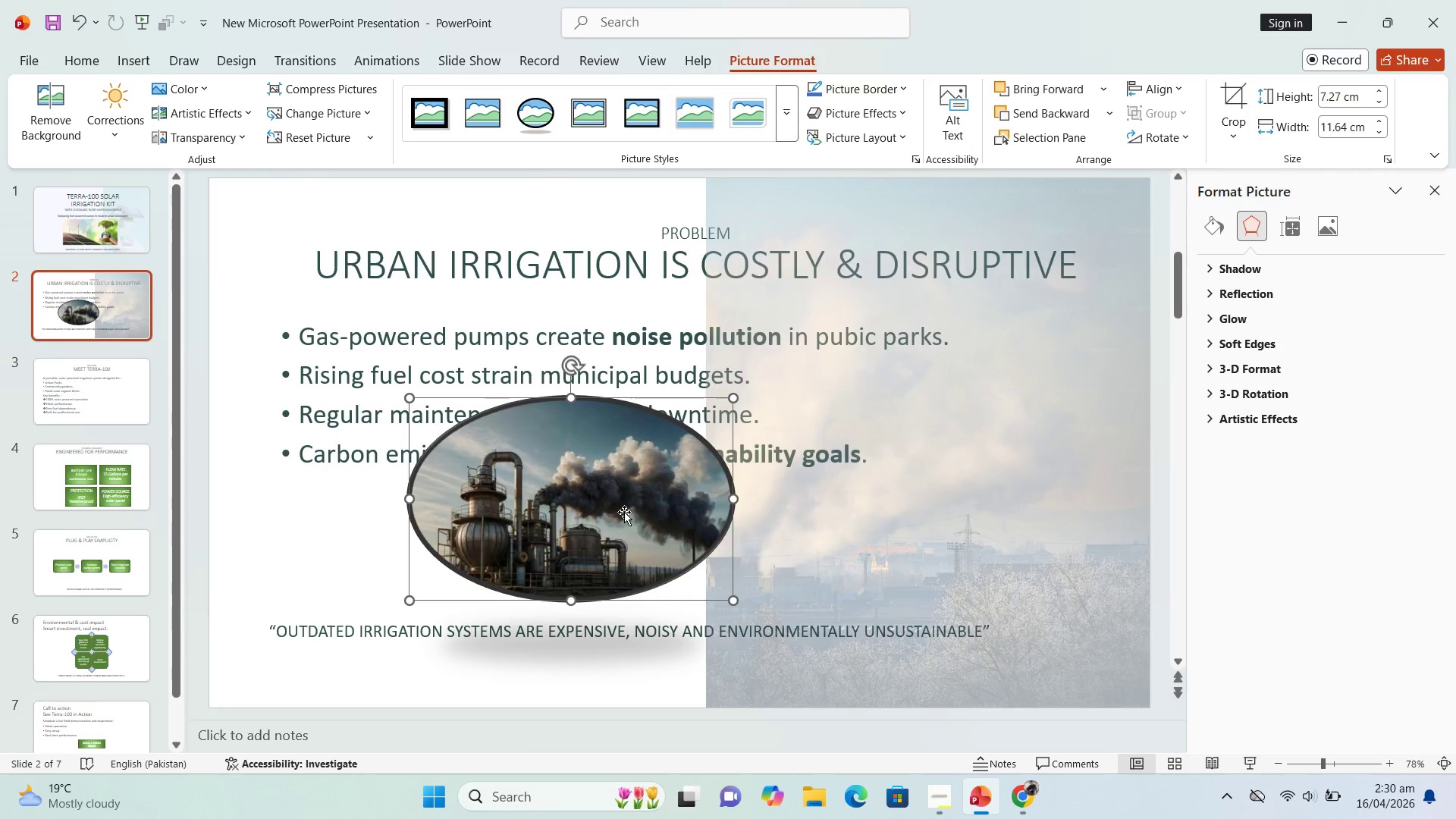 
left_click_drag(start_coordinate=[622, 512], to_coordinate=[1020, 510])
 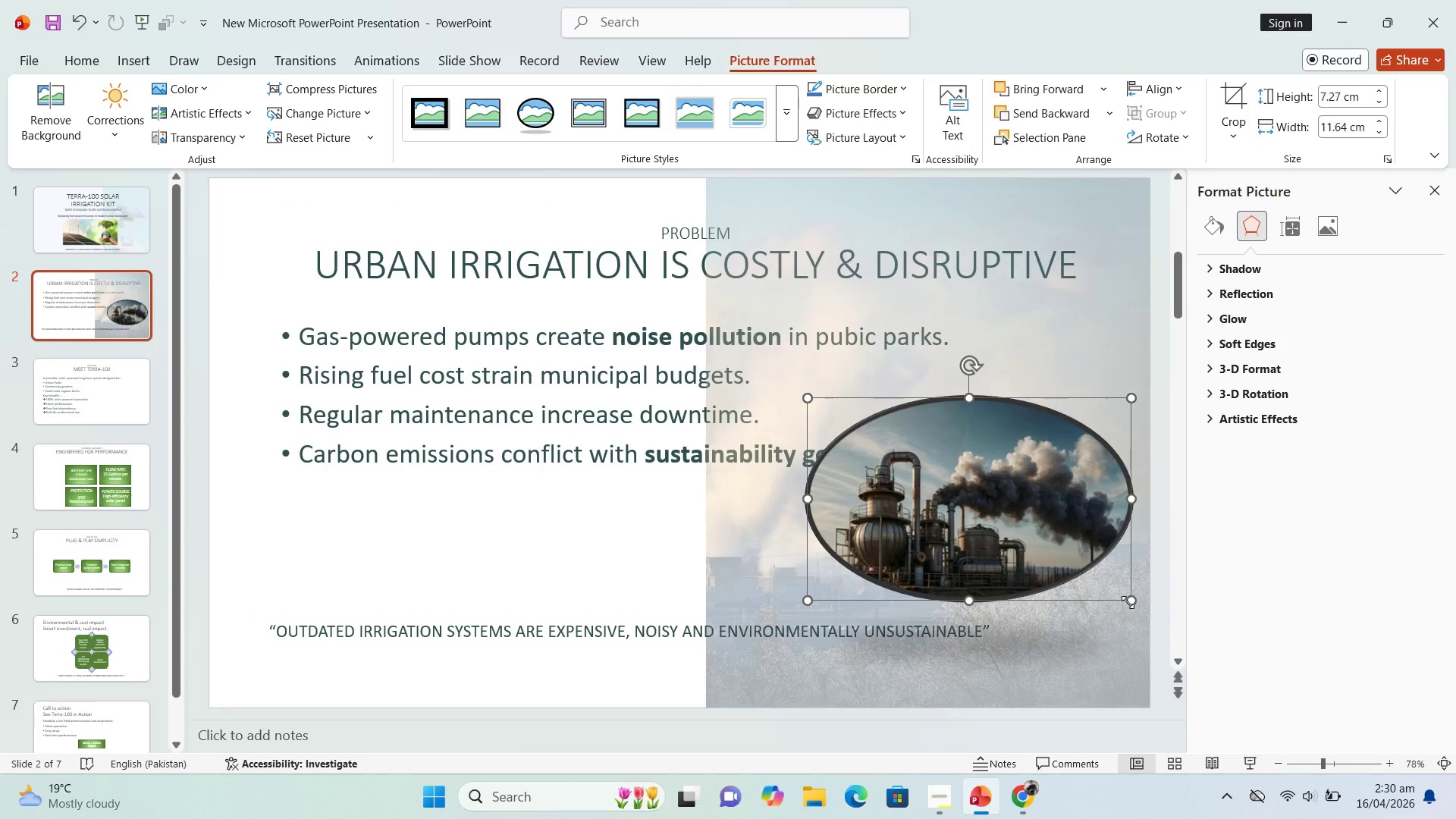 
left_click_drag(start_coordinate=[1128, 601], to_coordinate=[1044, 560])
 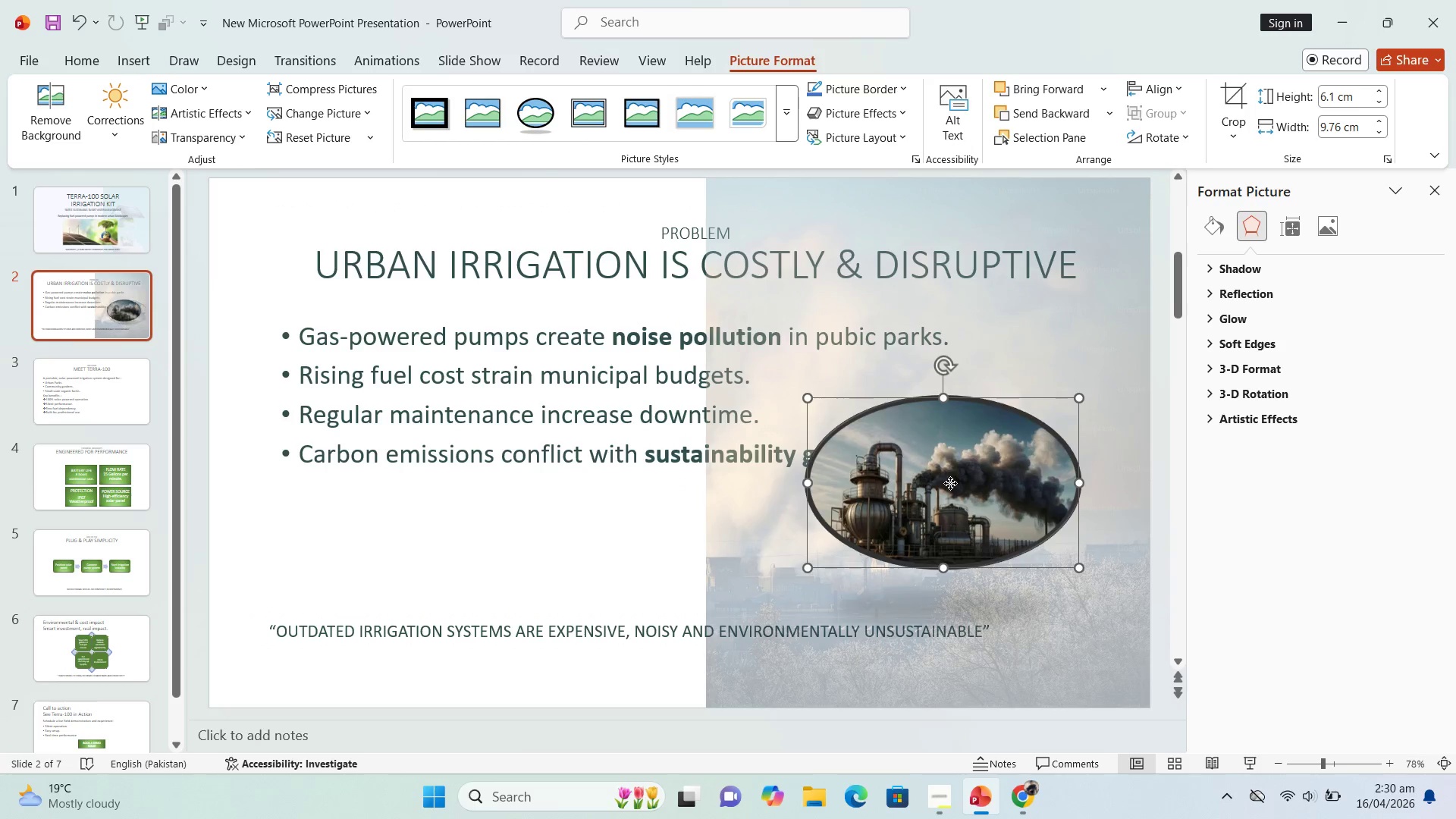 
left_click_drag(start_coordinate=[947, 478], to_coordinate=[1010, 497])
 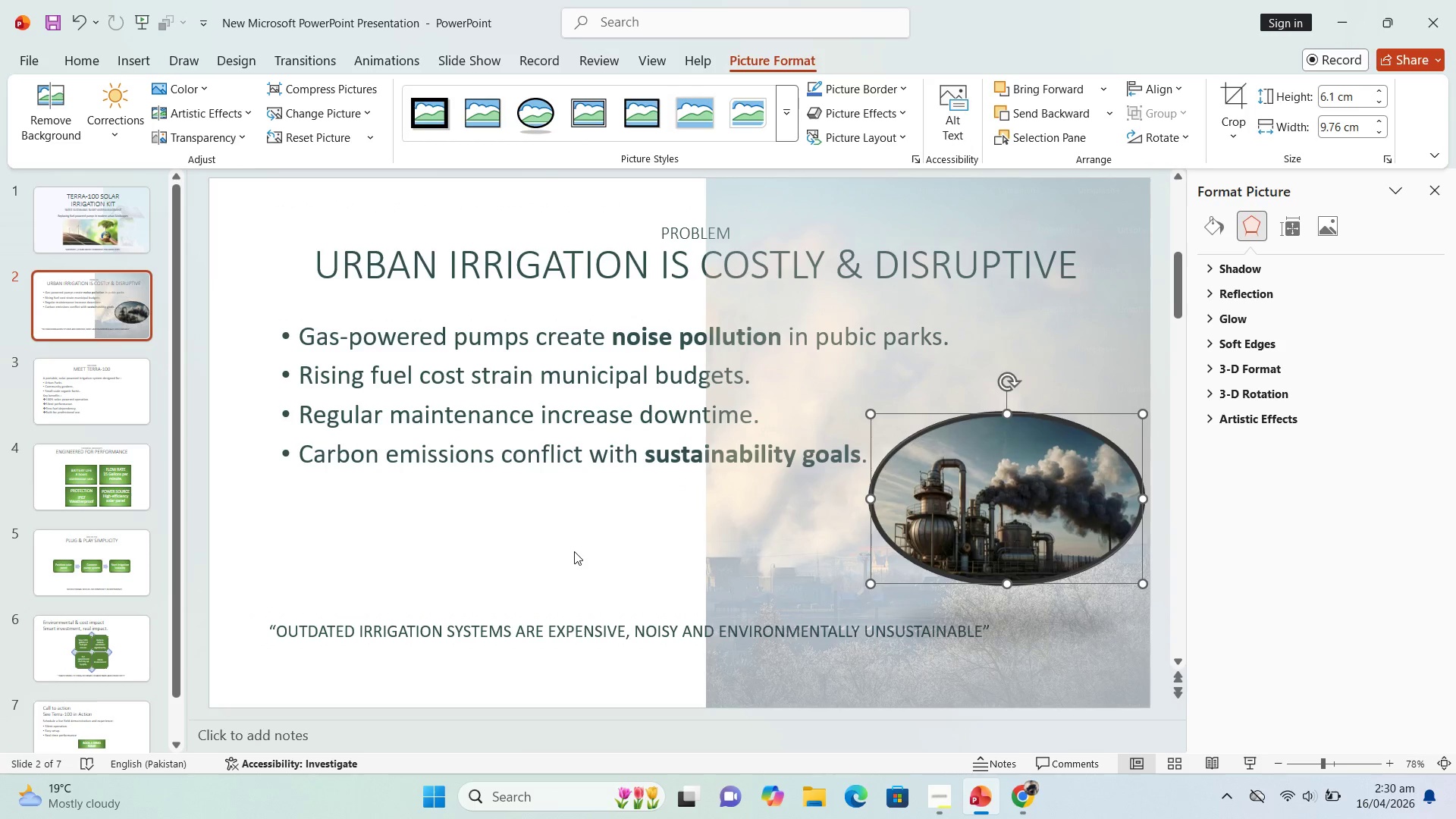 
left_click([574, 551])
 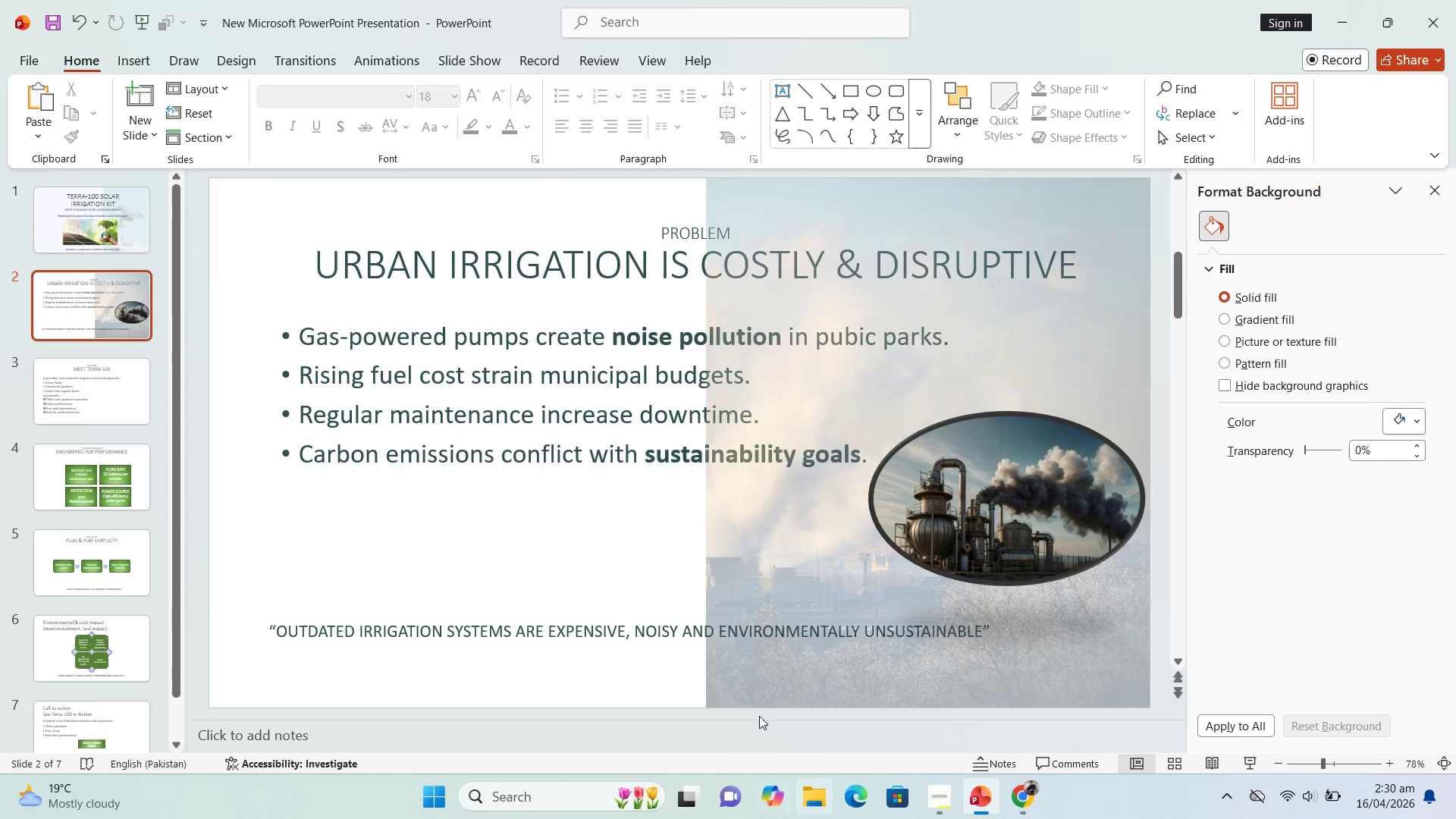 
wait(9.33)
 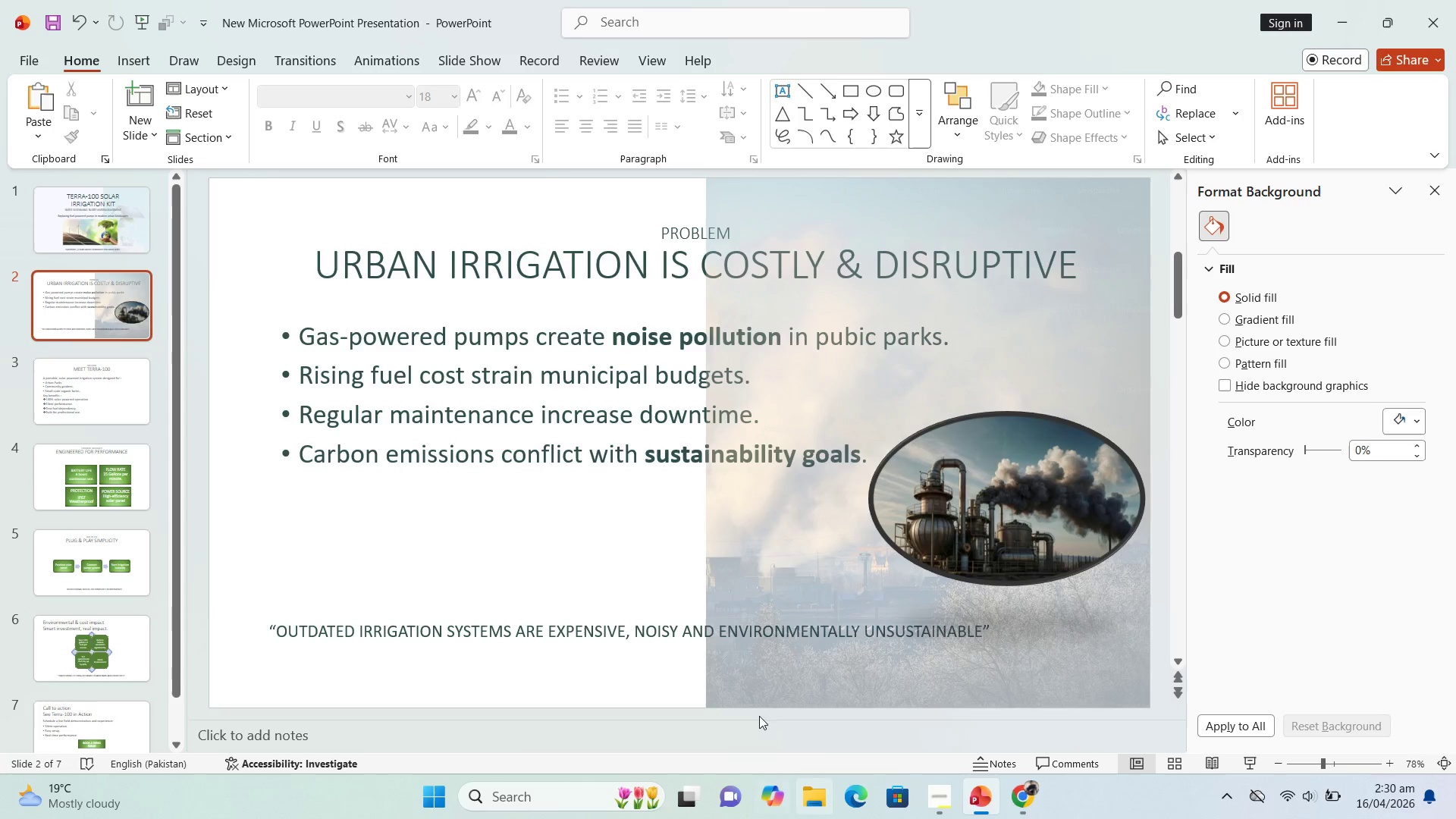 
left_click([1027, 791])
 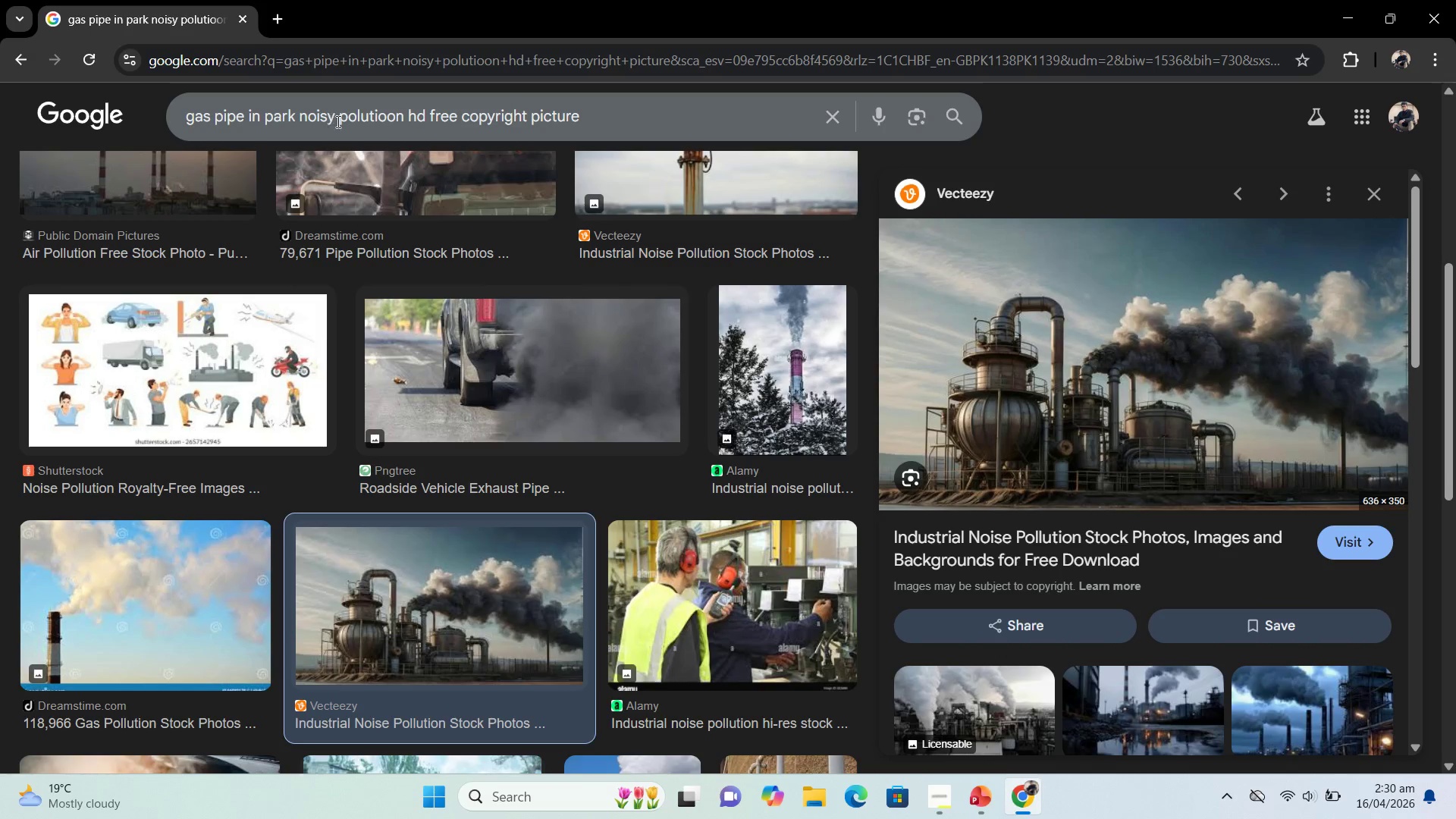 
left_click_drag(start_coordinate=[331, 117], to_coordinate=[35, 130])
 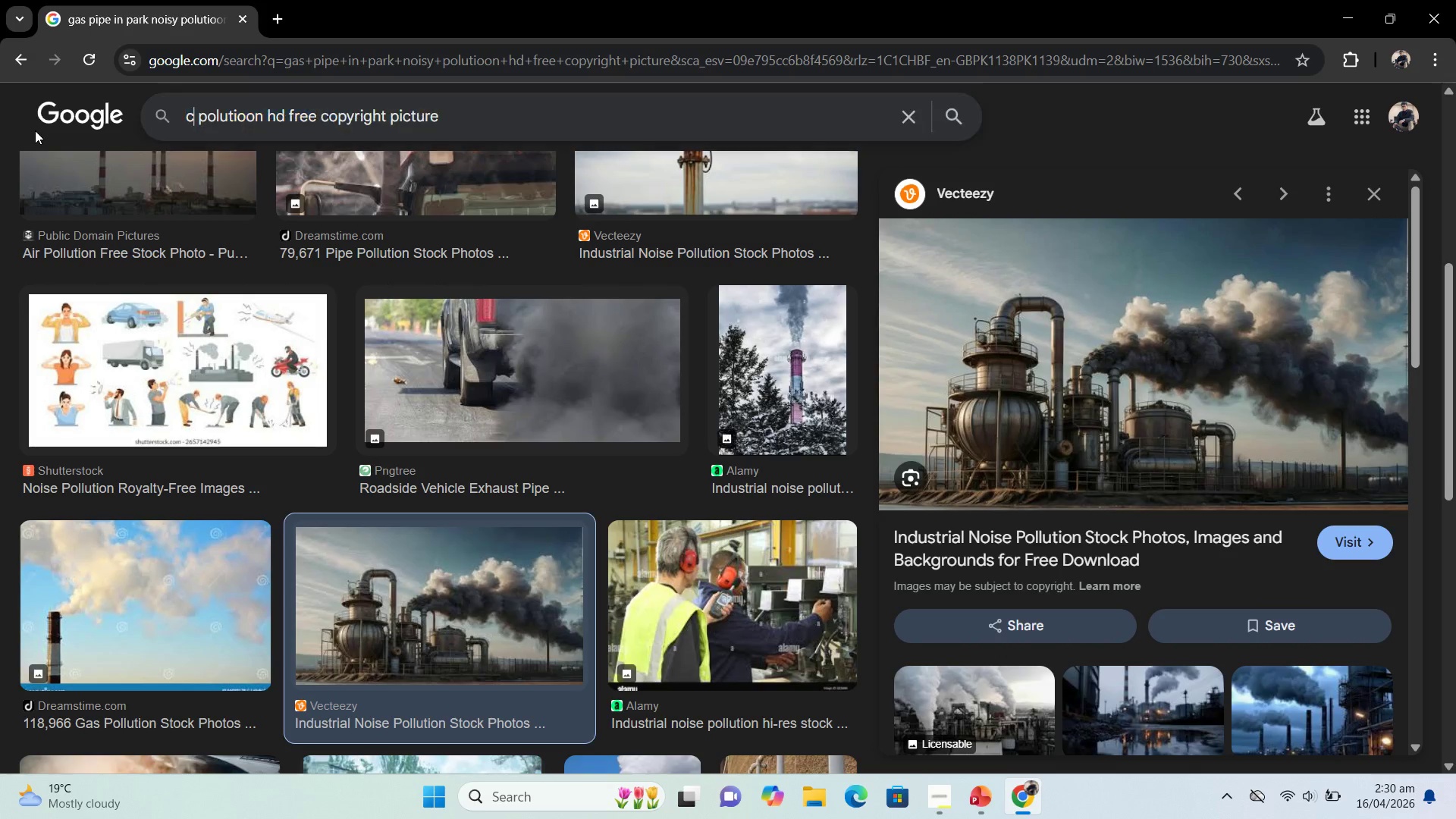 
type(carbon emission)
 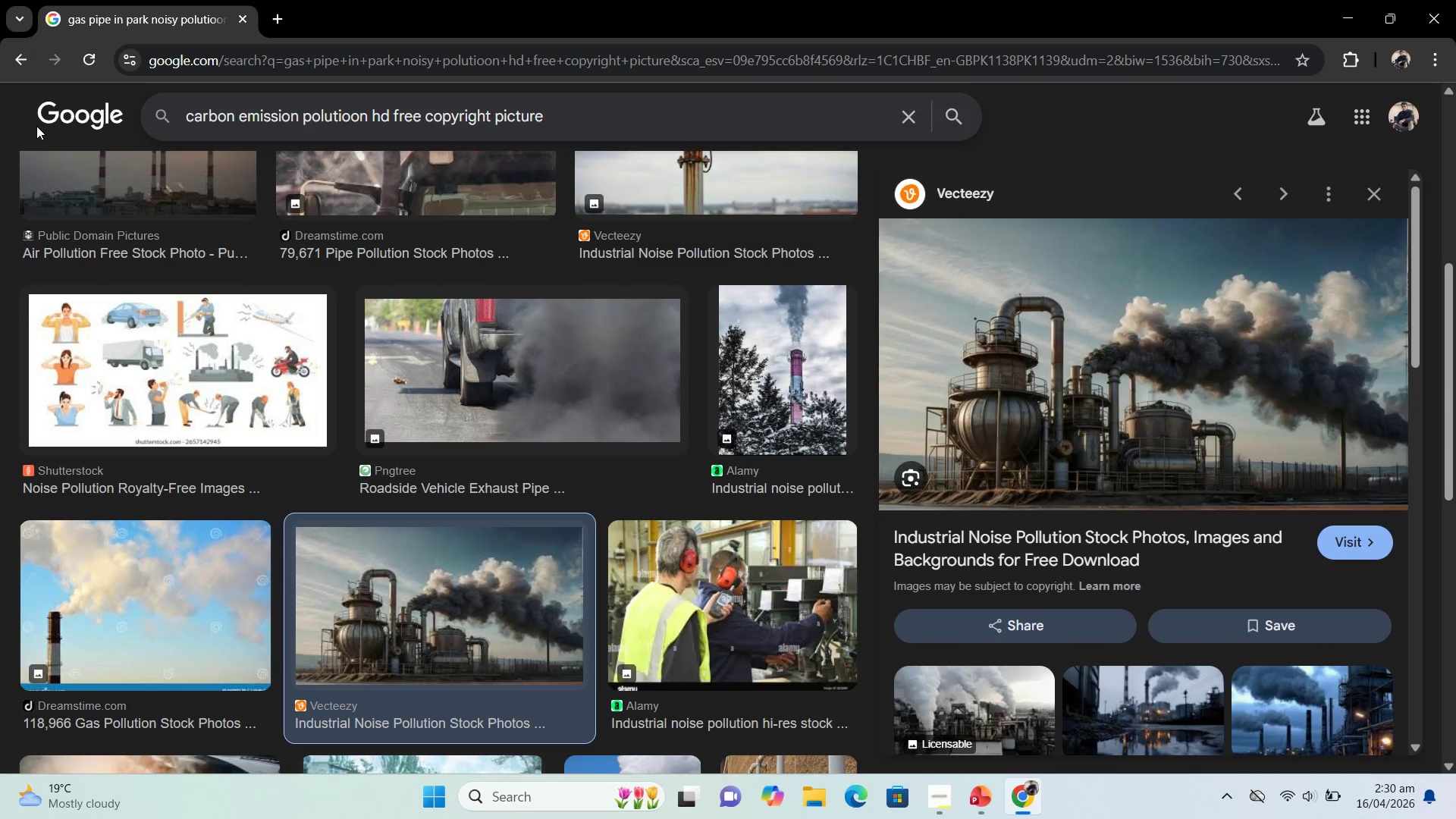 
key(Enter)
 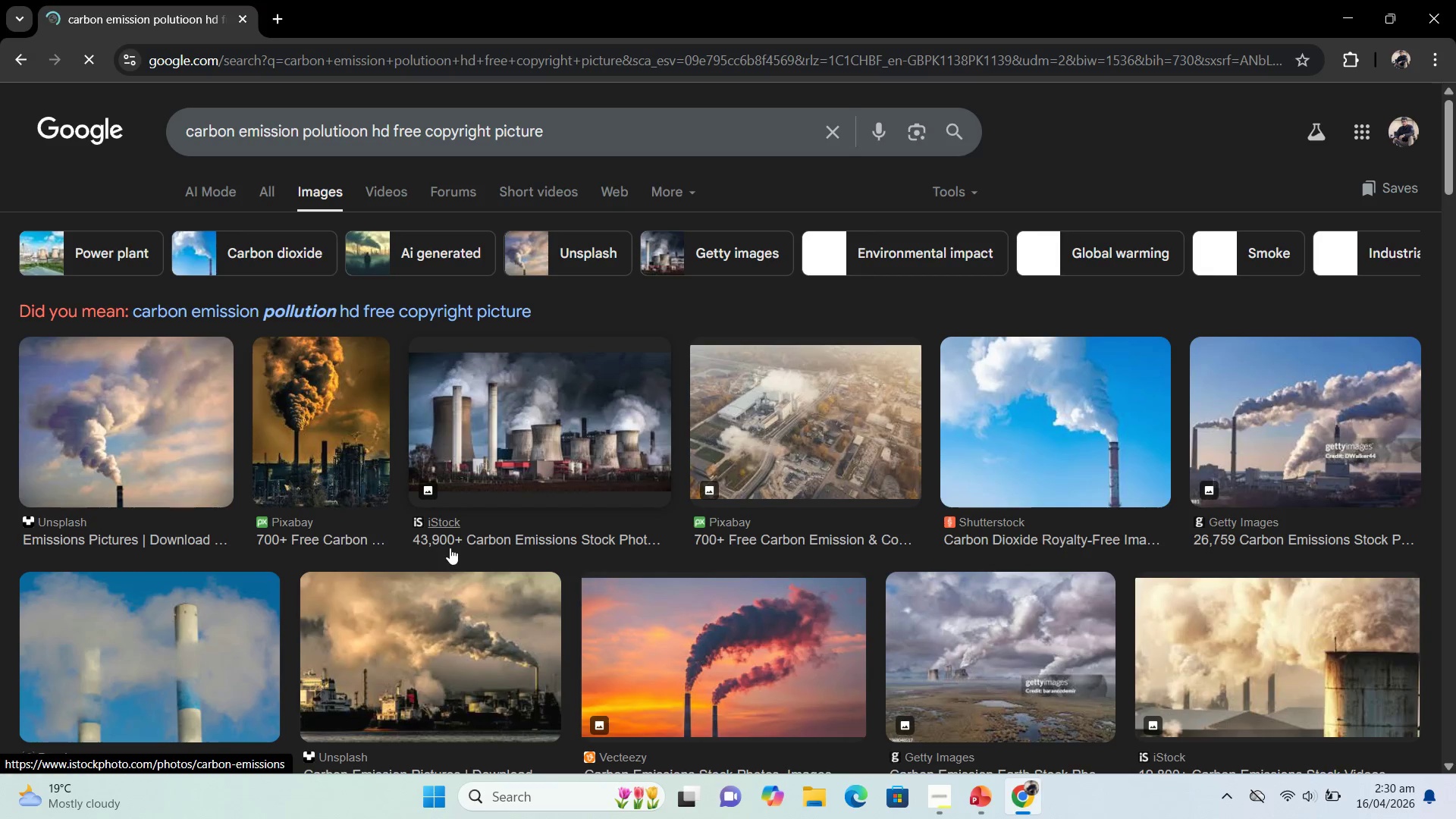 
scroll: coordinate [498, 524], scroll_direction: down, amount: 4.0
 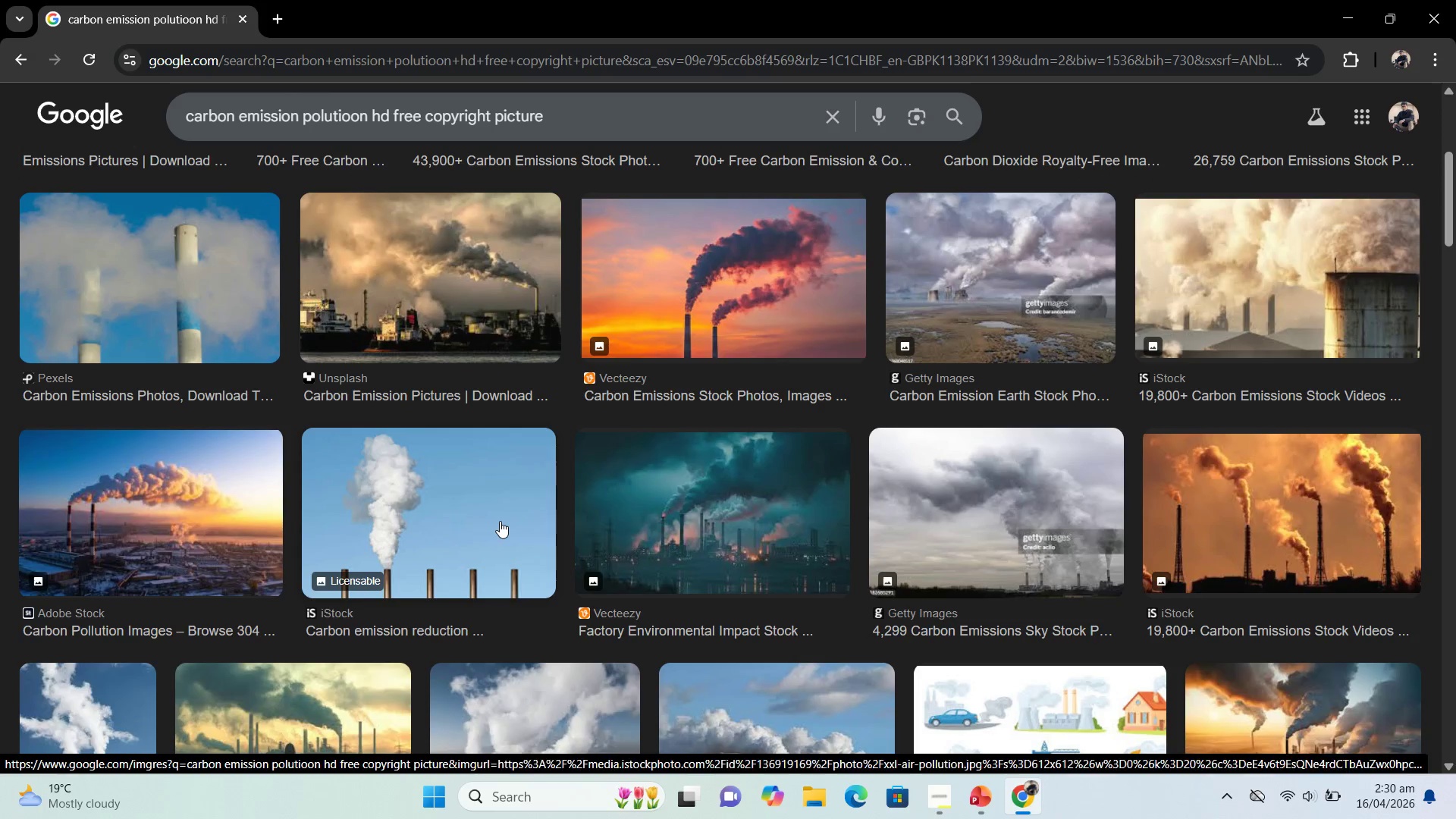 
scroll: coordinate [500, 521], scroll_direction: up, amount: 6.0
 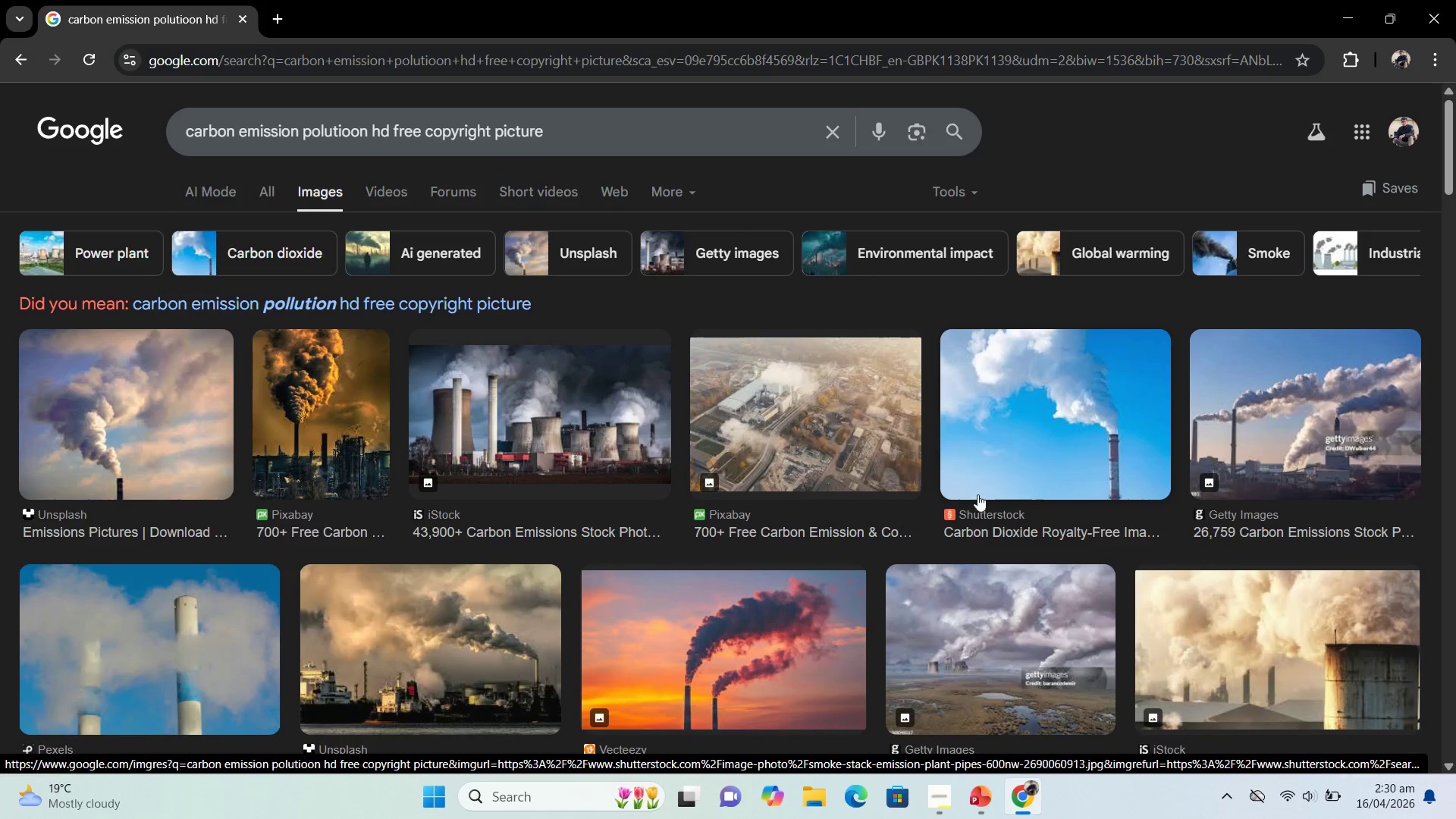 
scroll: coordinate [987, 583], scroll_direction: down, amount: 1.0
 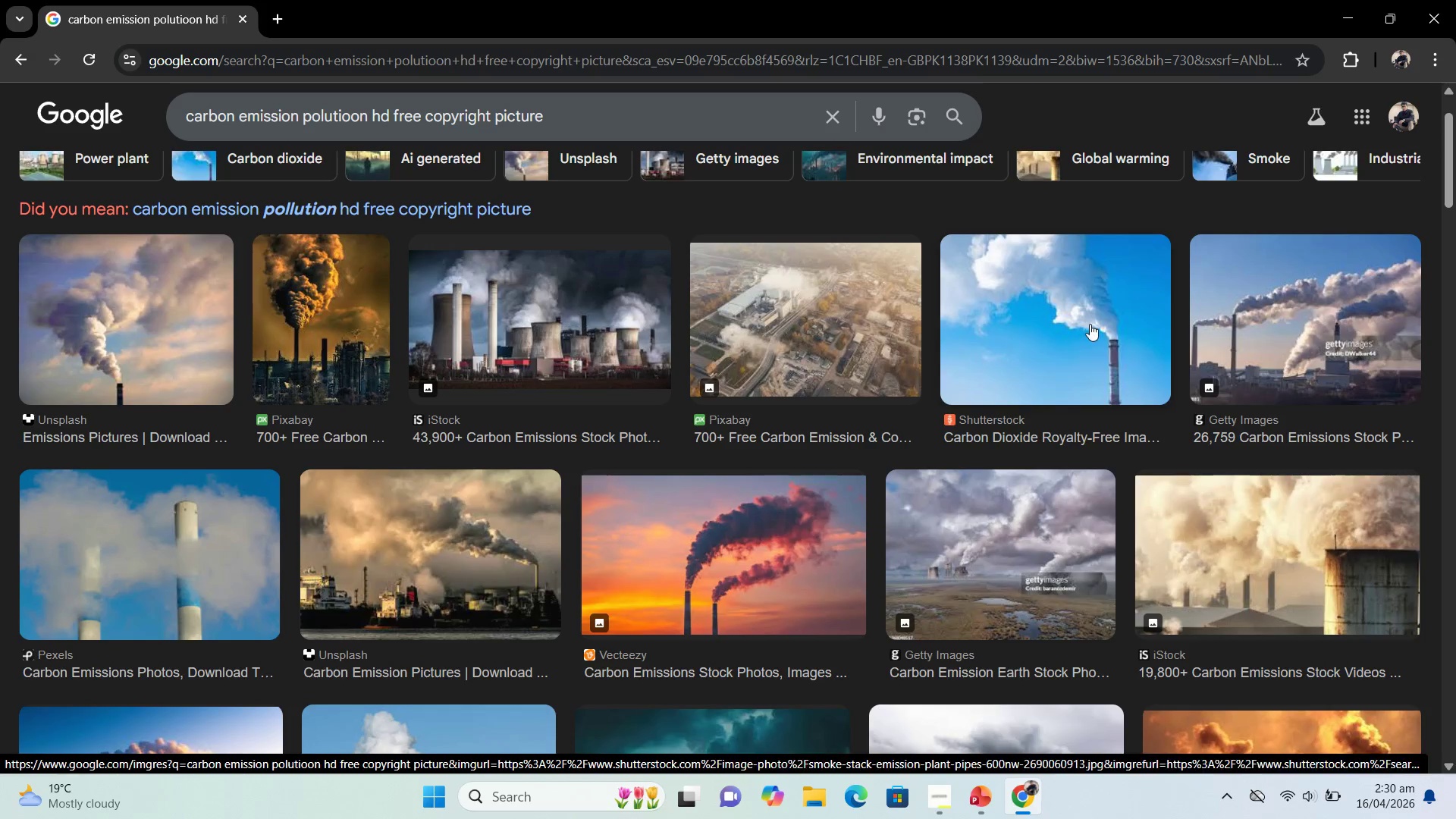 
left_click([1090, 323])
 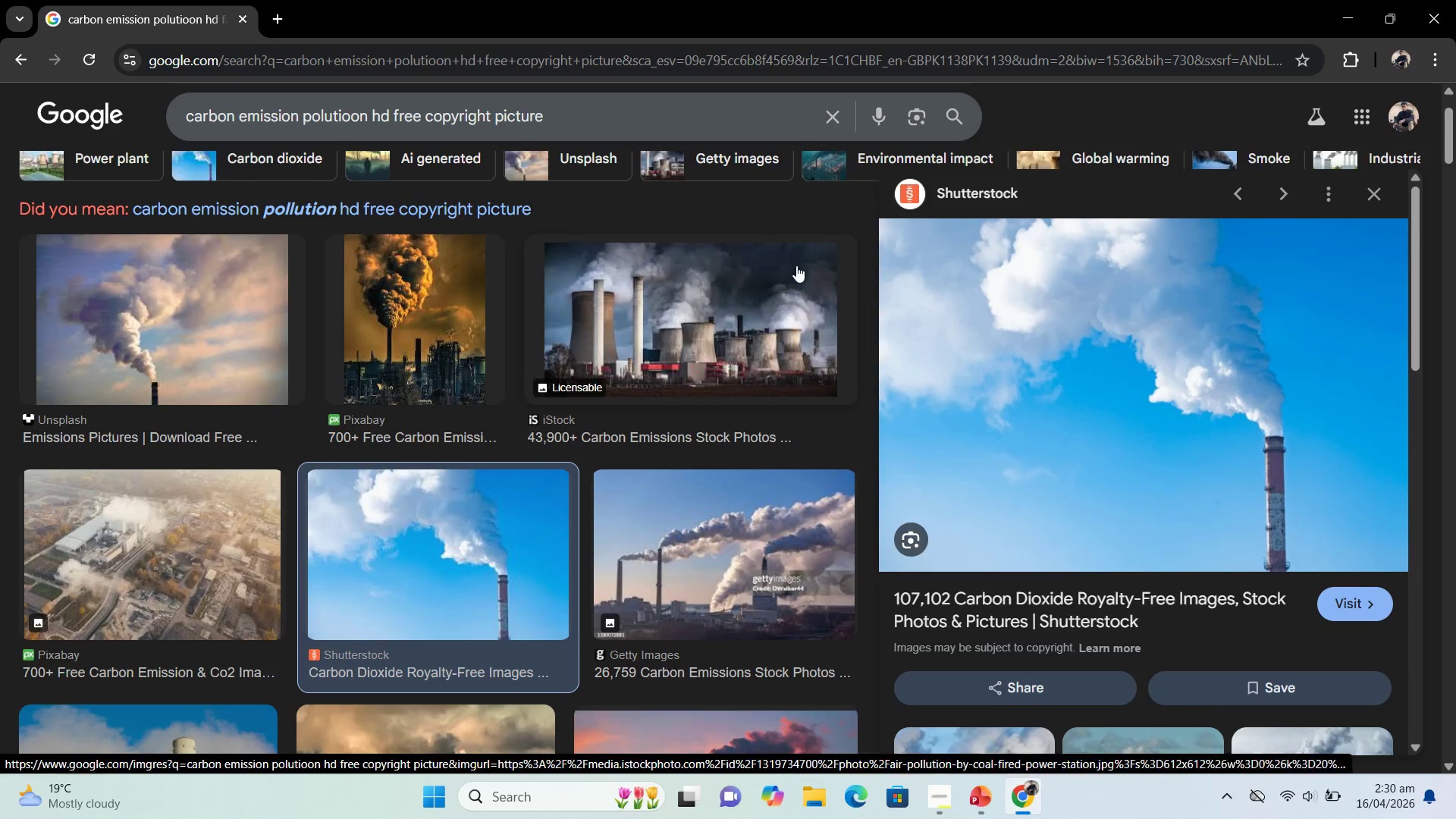 
left_click([1376, 195])
 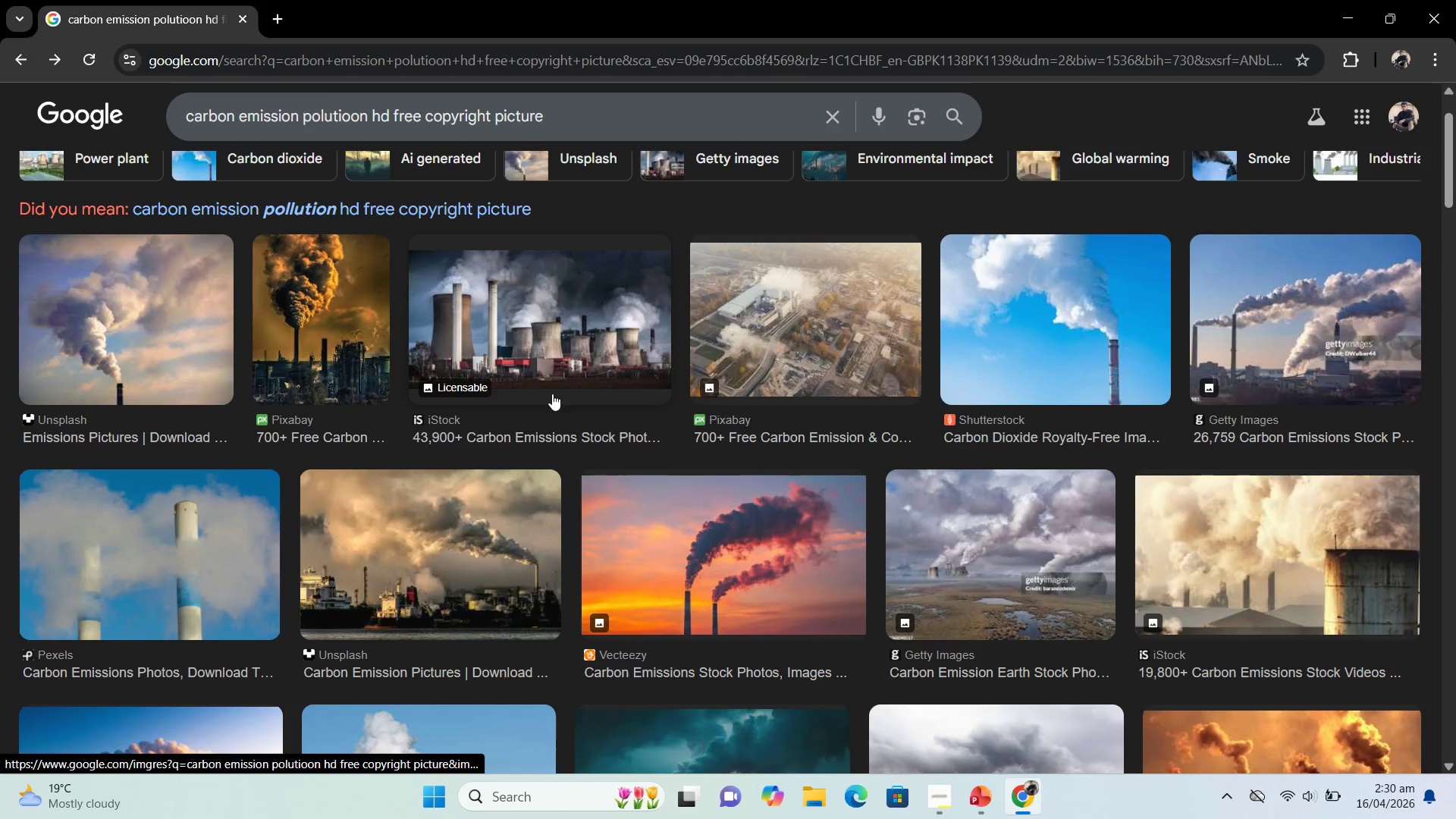 
left_click([67, 312])
 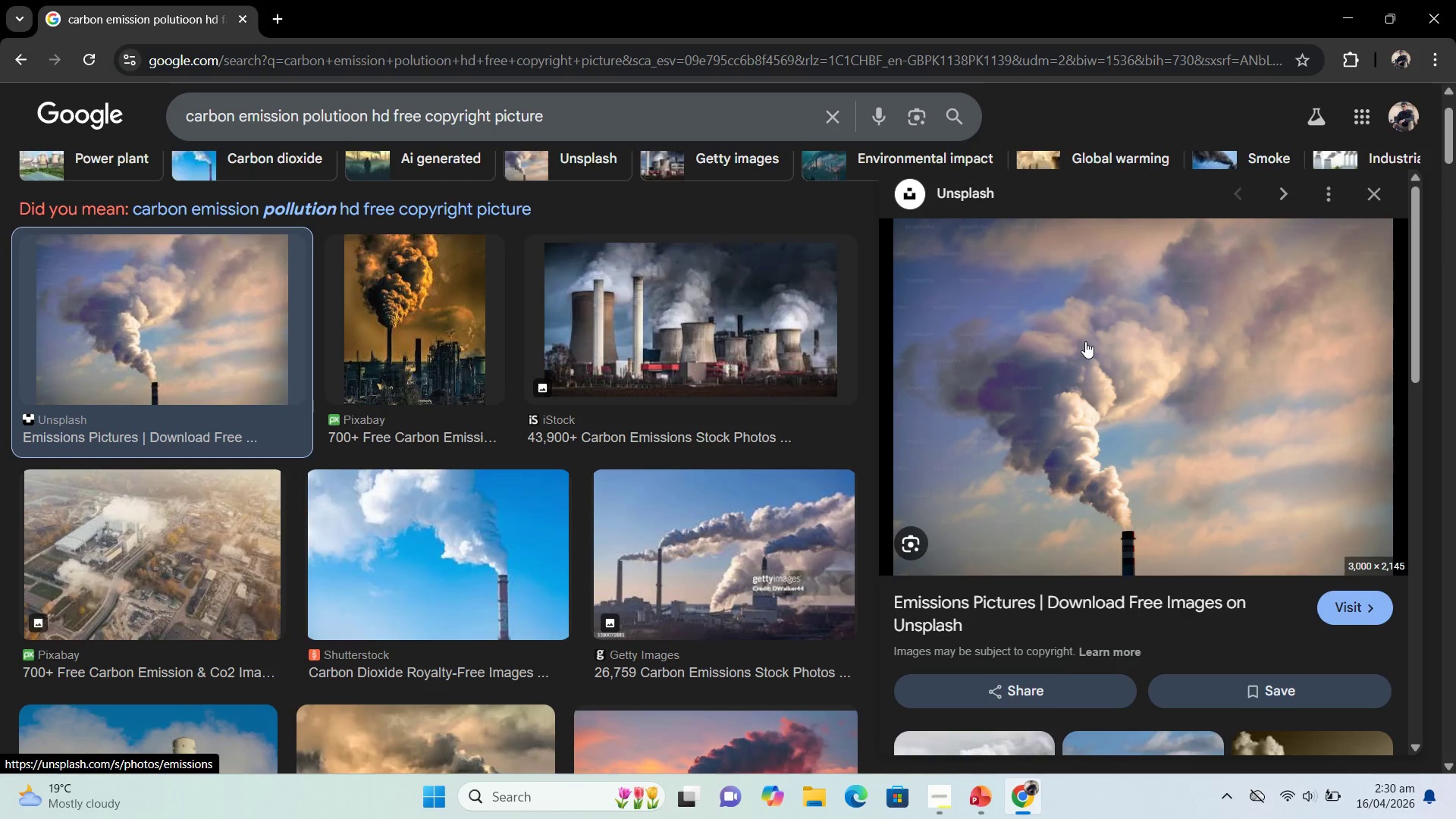 
right_click([1087, 326])
 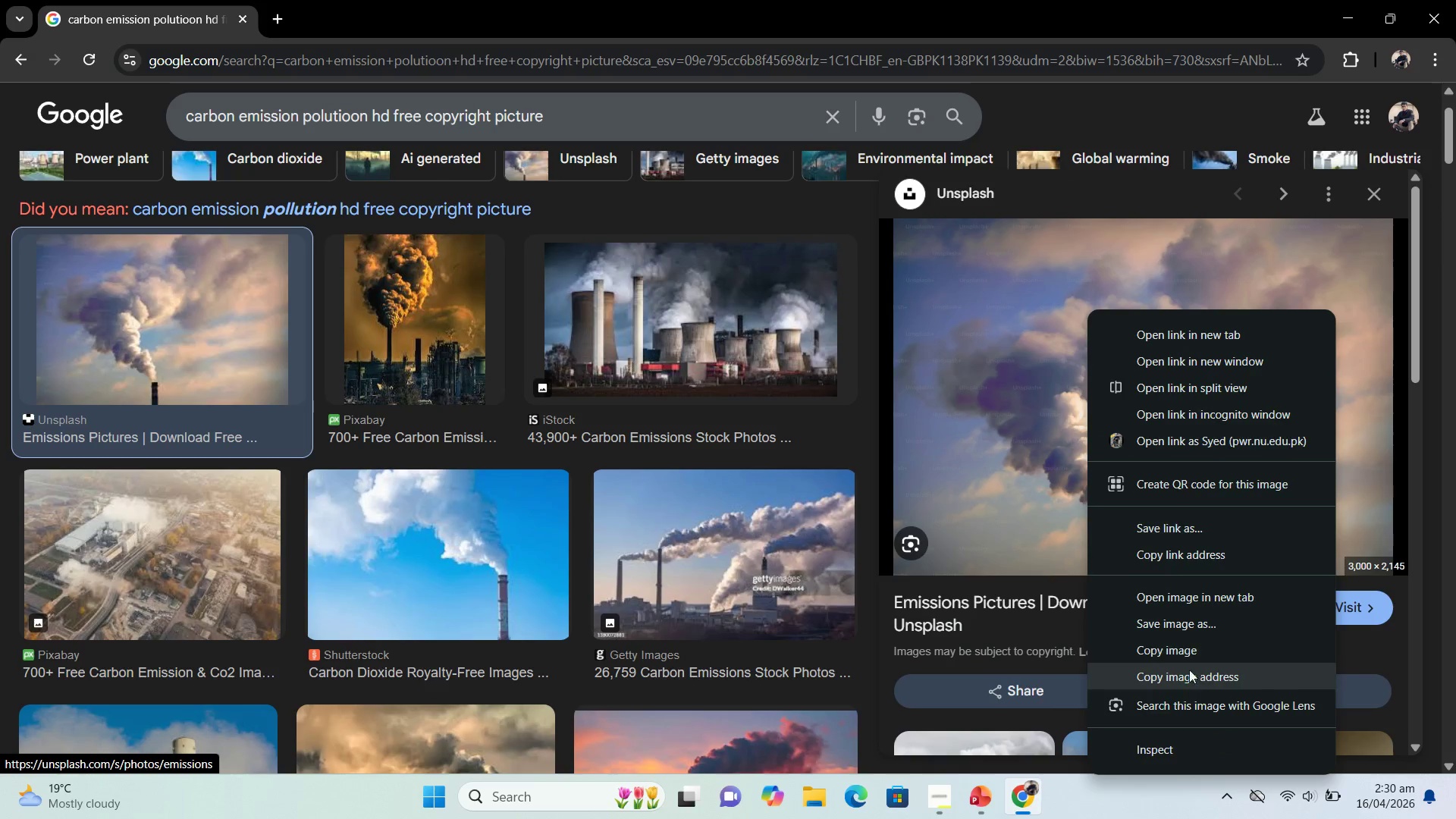 
left_click([1188, 661])
 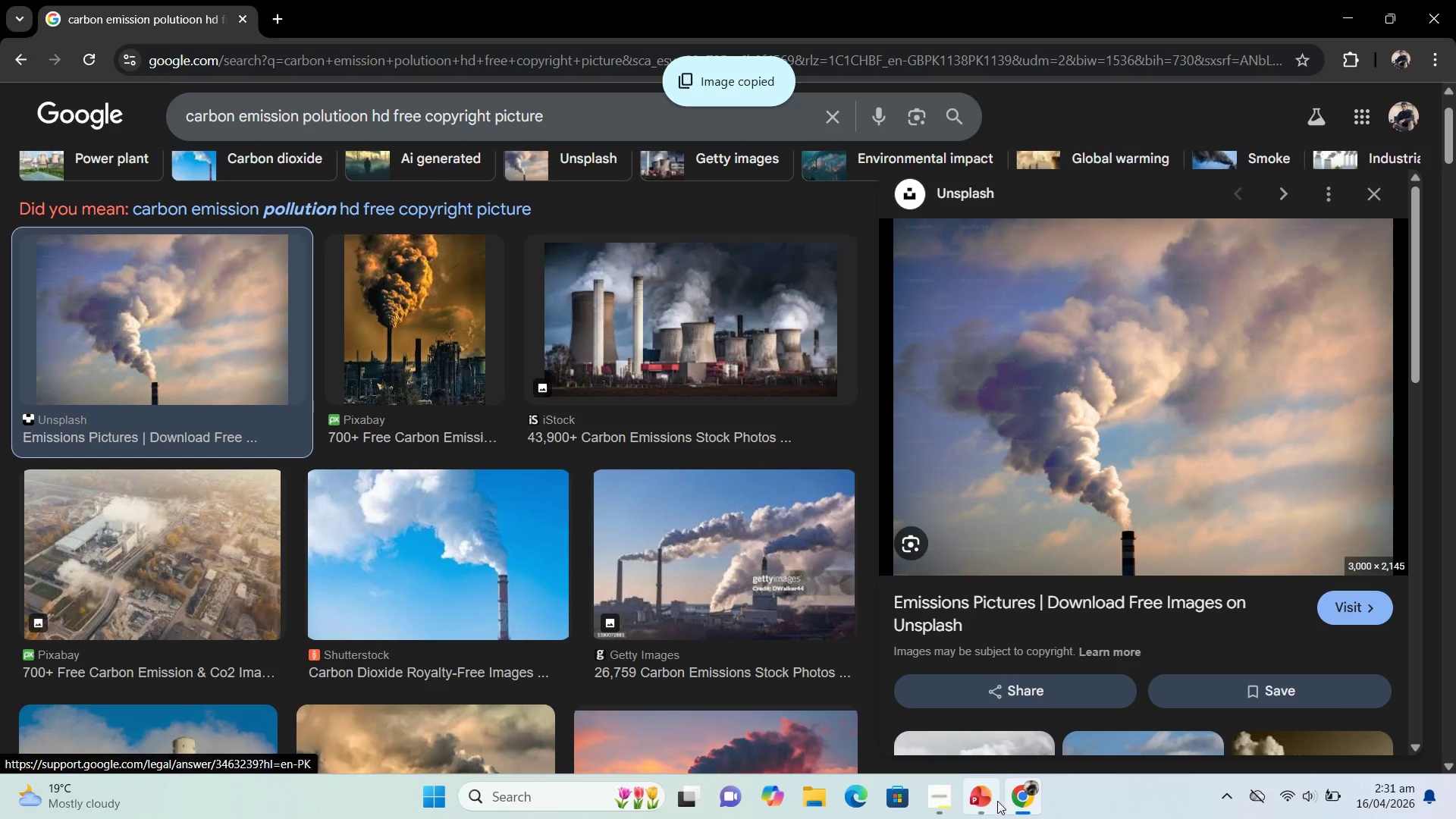 
left_click([996, 802])
 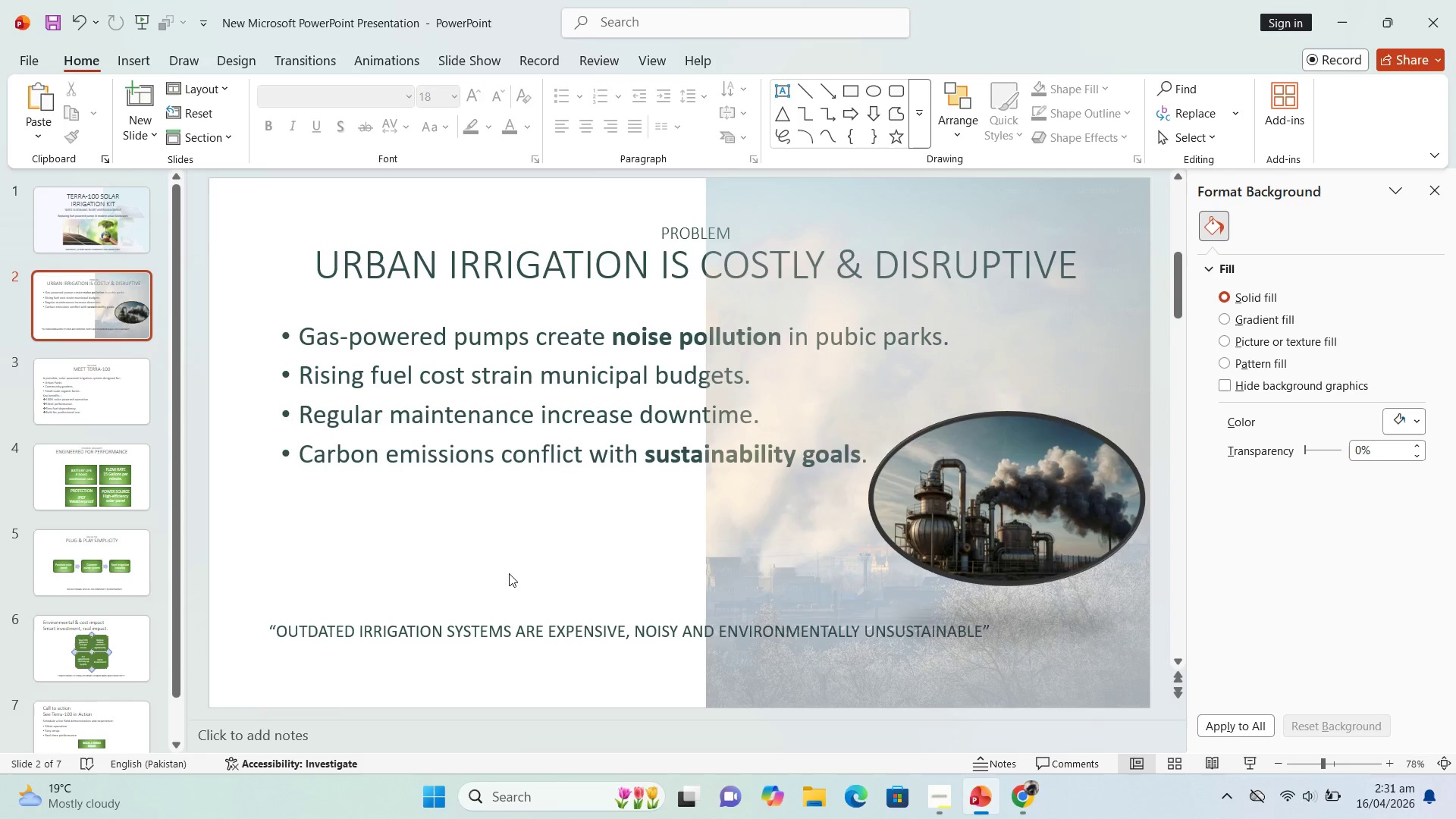 
left_click([507, 573])
 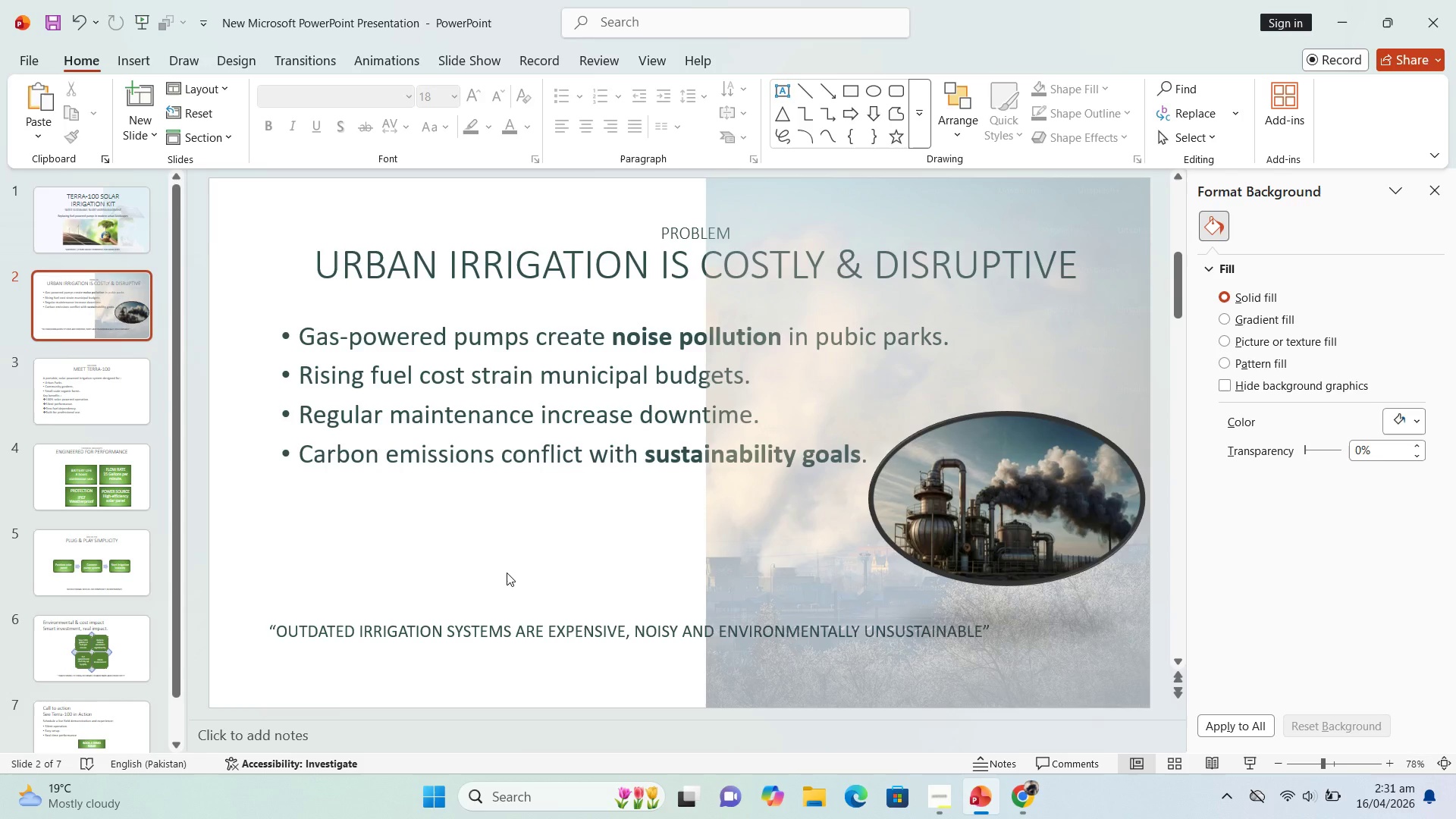 
key(Control+V)
 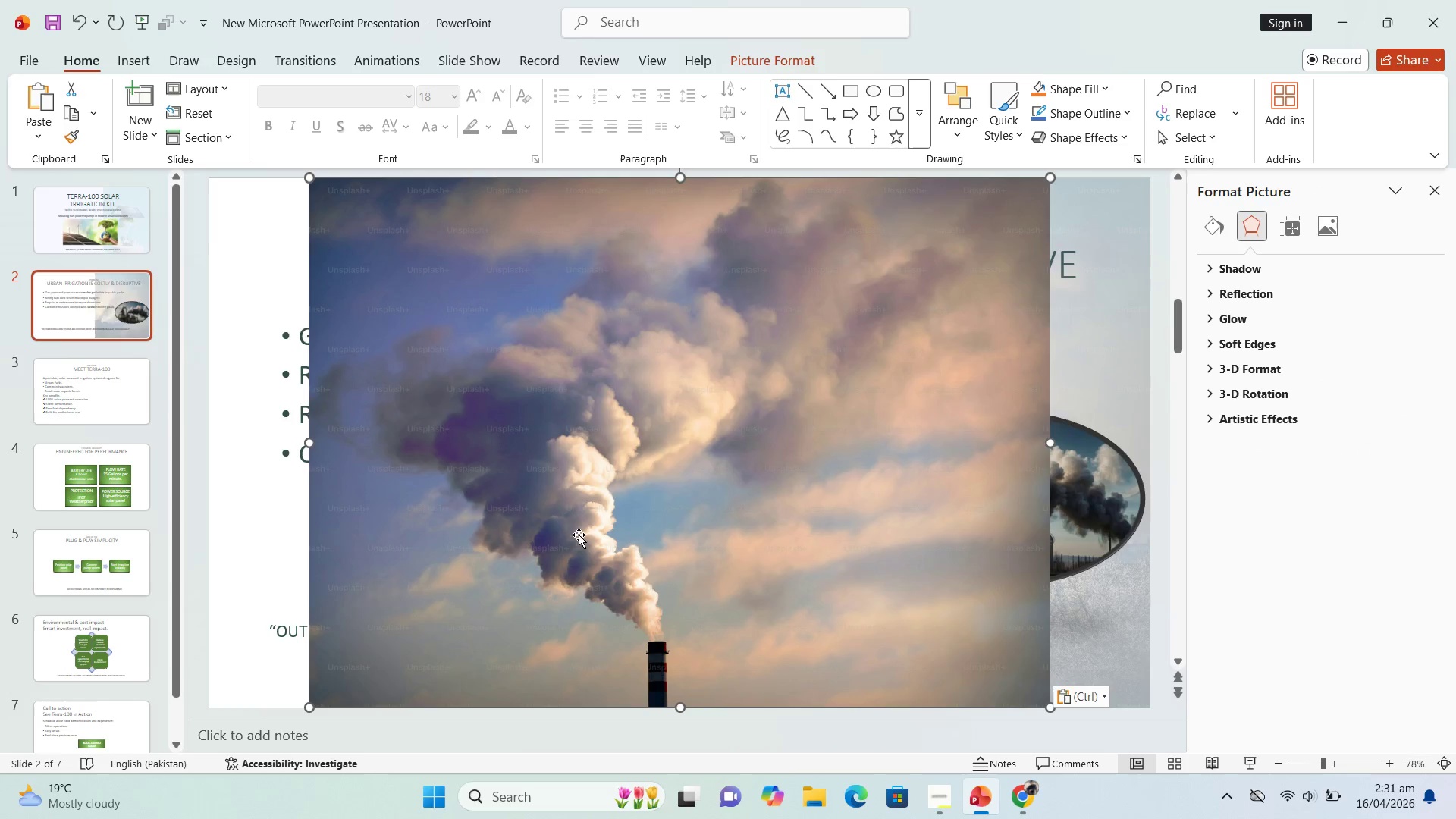 
left_click([791, 499])
 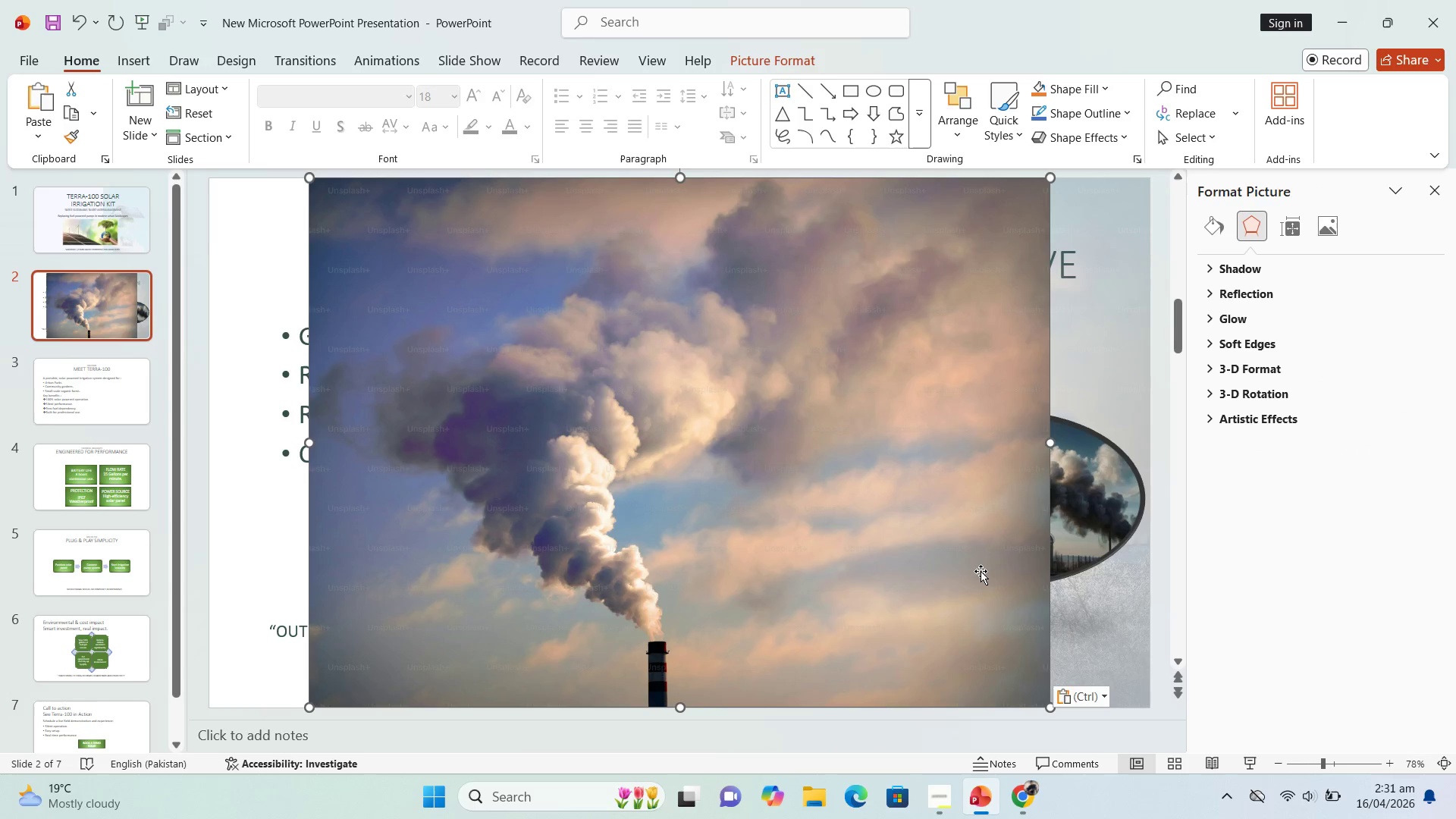 
key(Delete)
 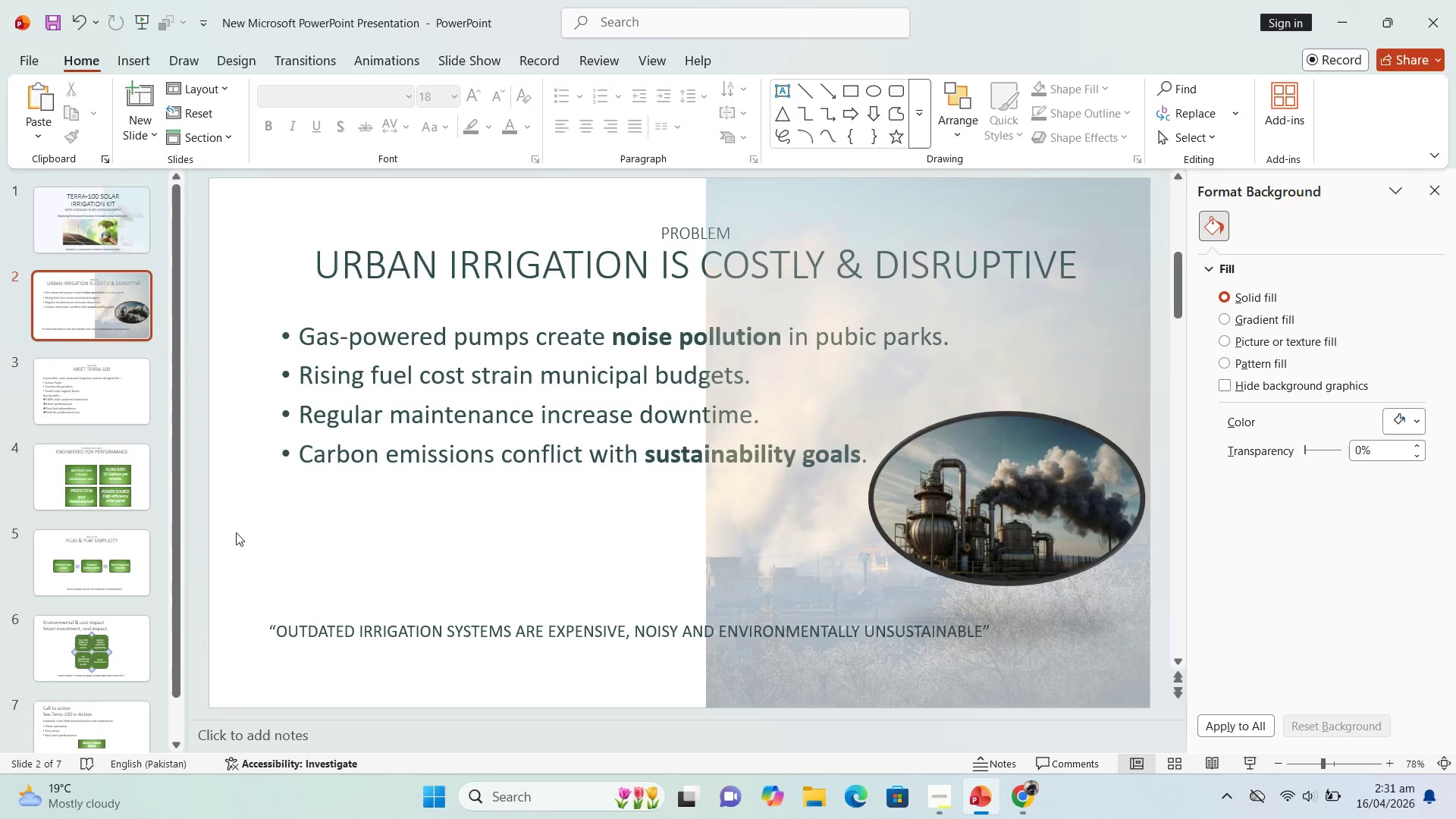 
left_click([64, 375])
 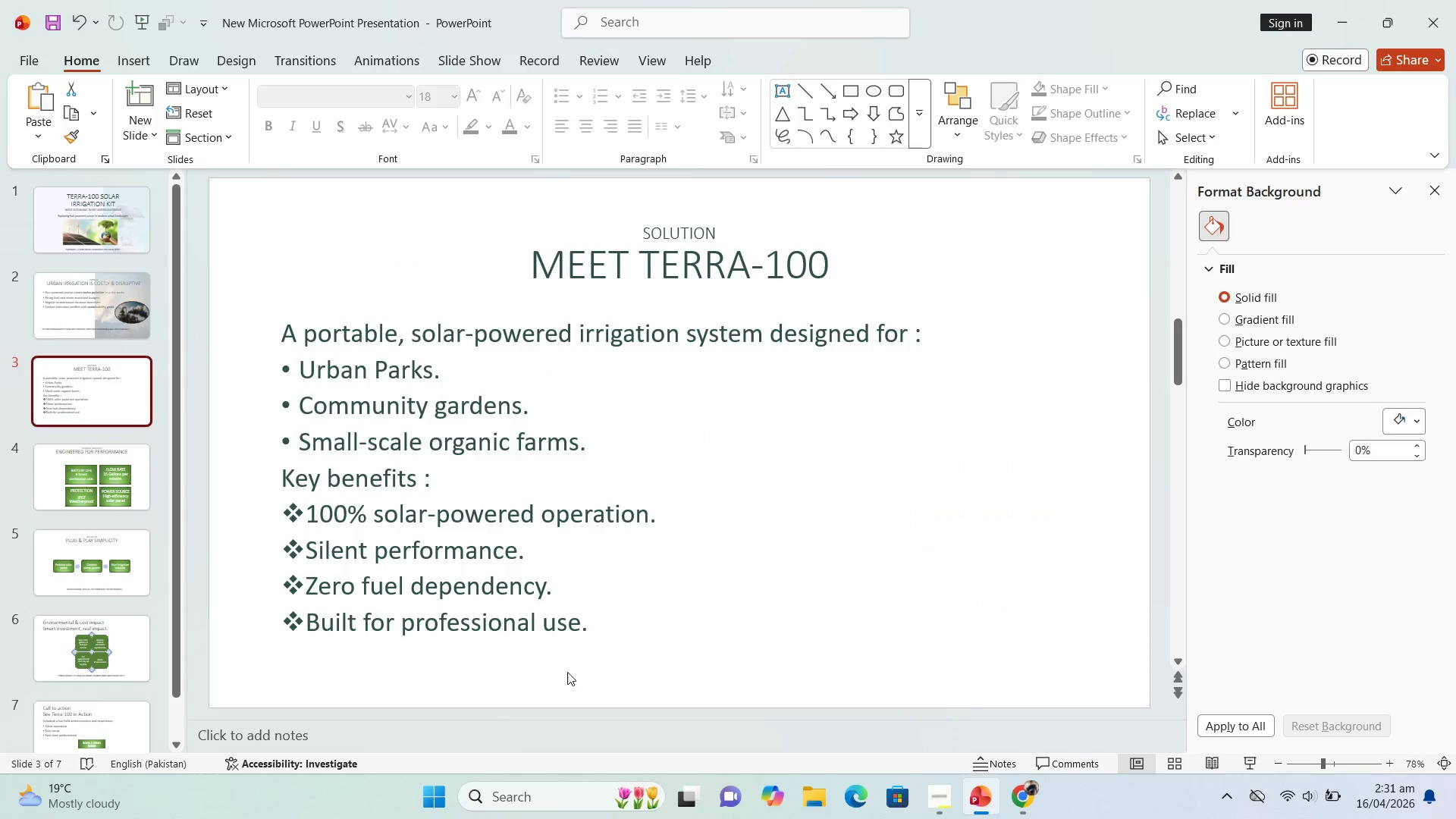 
mouse_move([999, 767])
 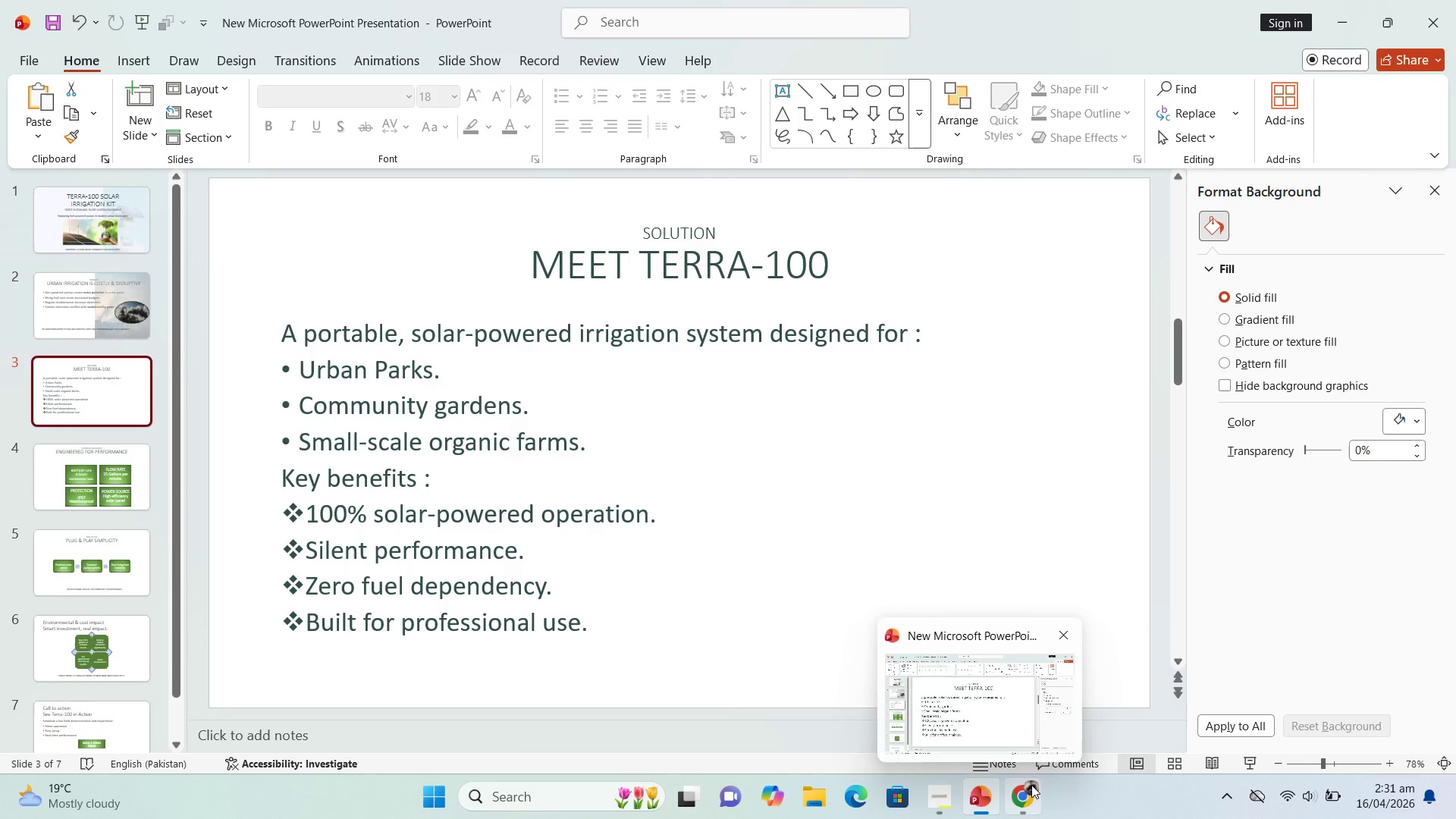 
mouse_move([1018, 800])
 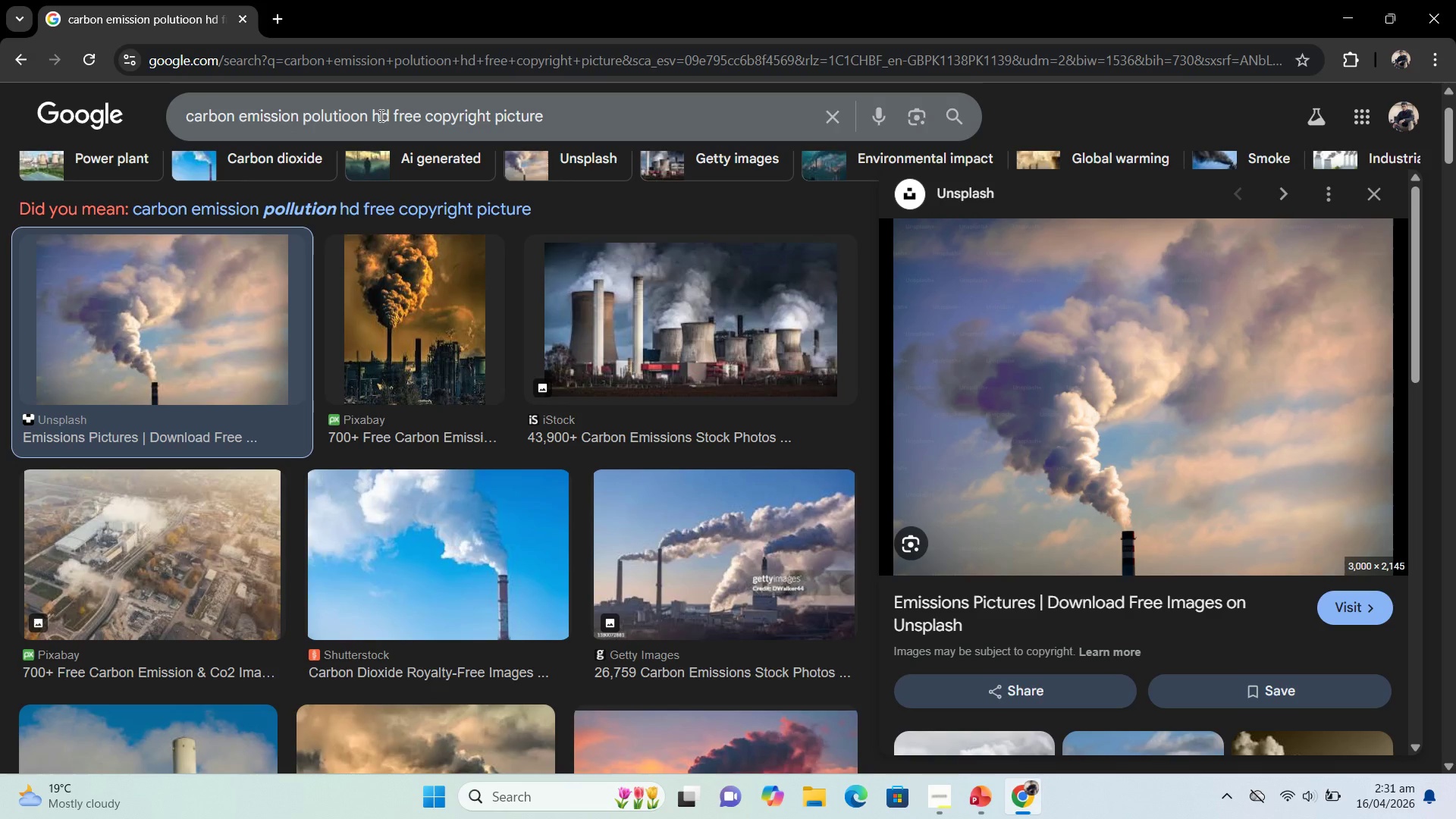 
left_click([366, 116])
 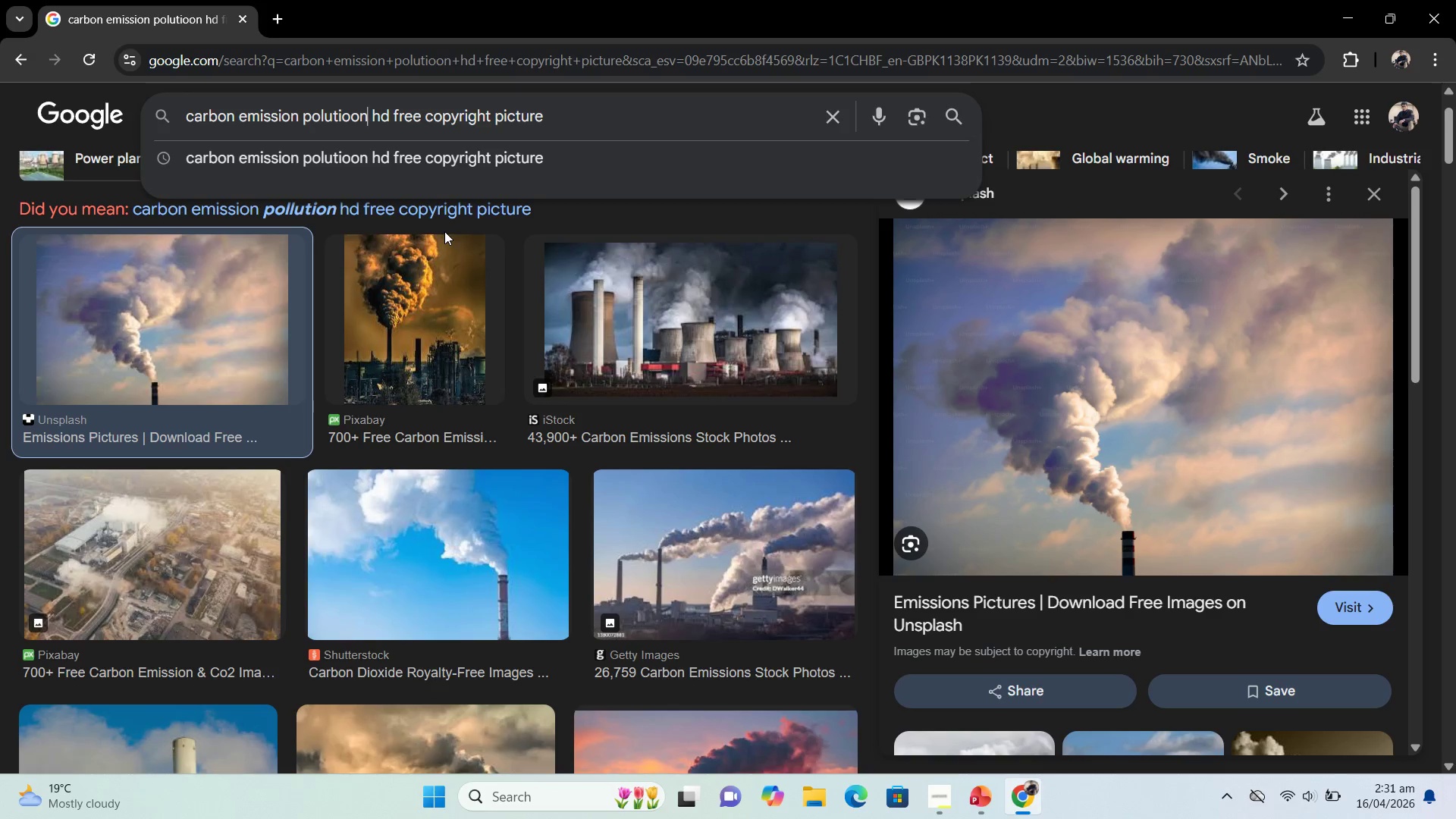 
hold_key(key=Backspace, duration=1.53)
 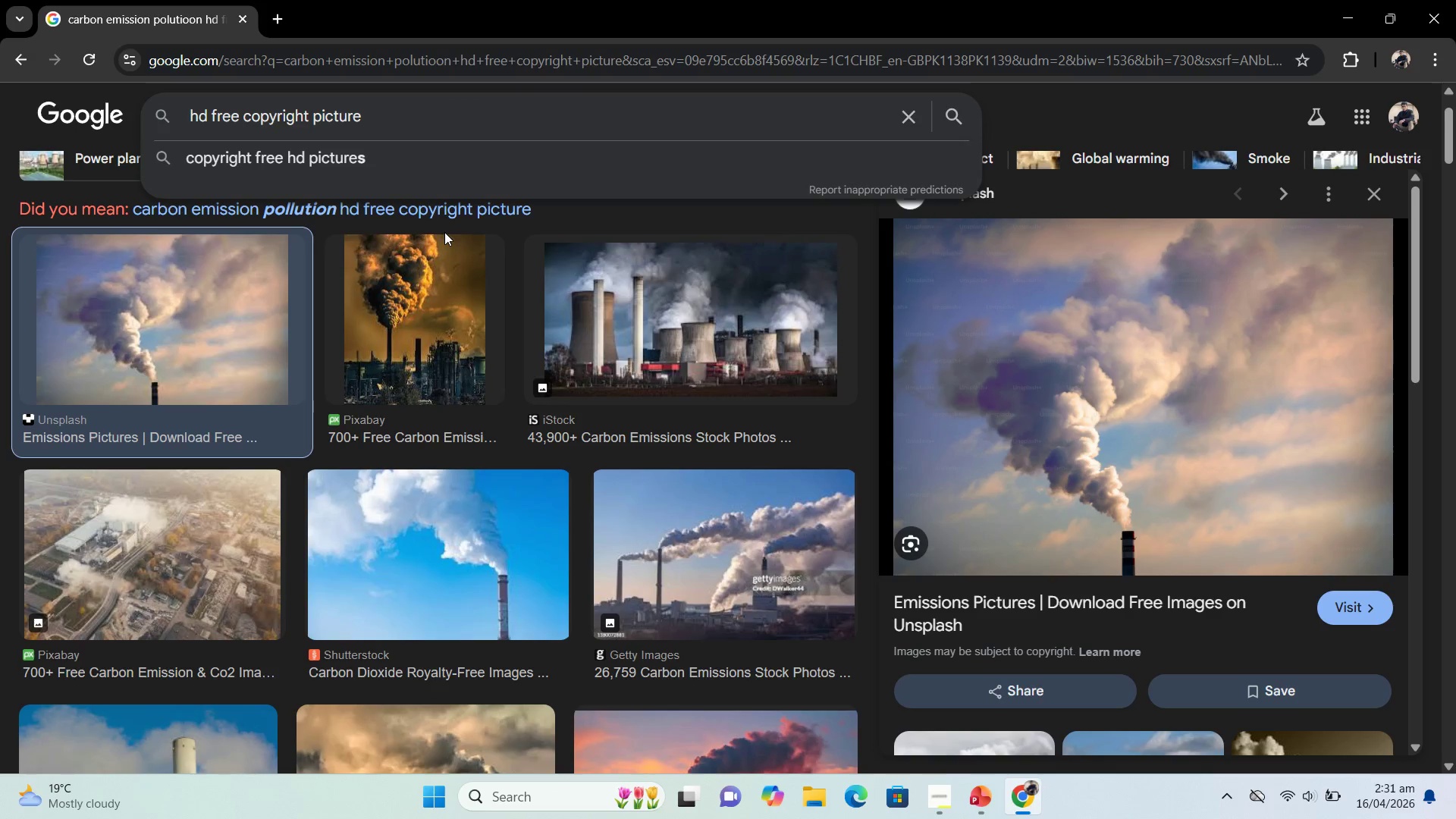 
key(Backspace)
key(Backspace)
key(Backspace)
type(benifits of solar picture)
 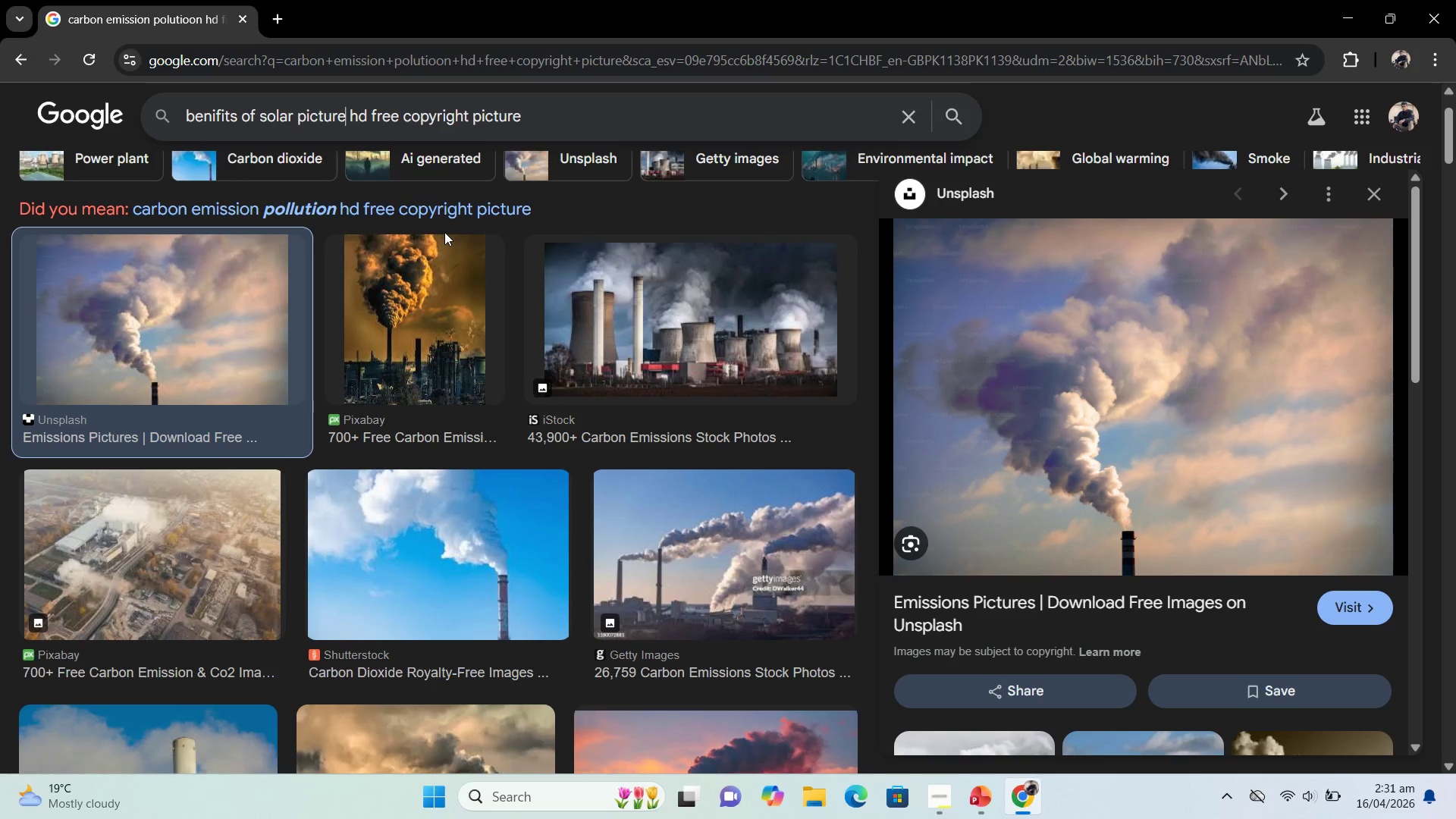 
key(Enter)
 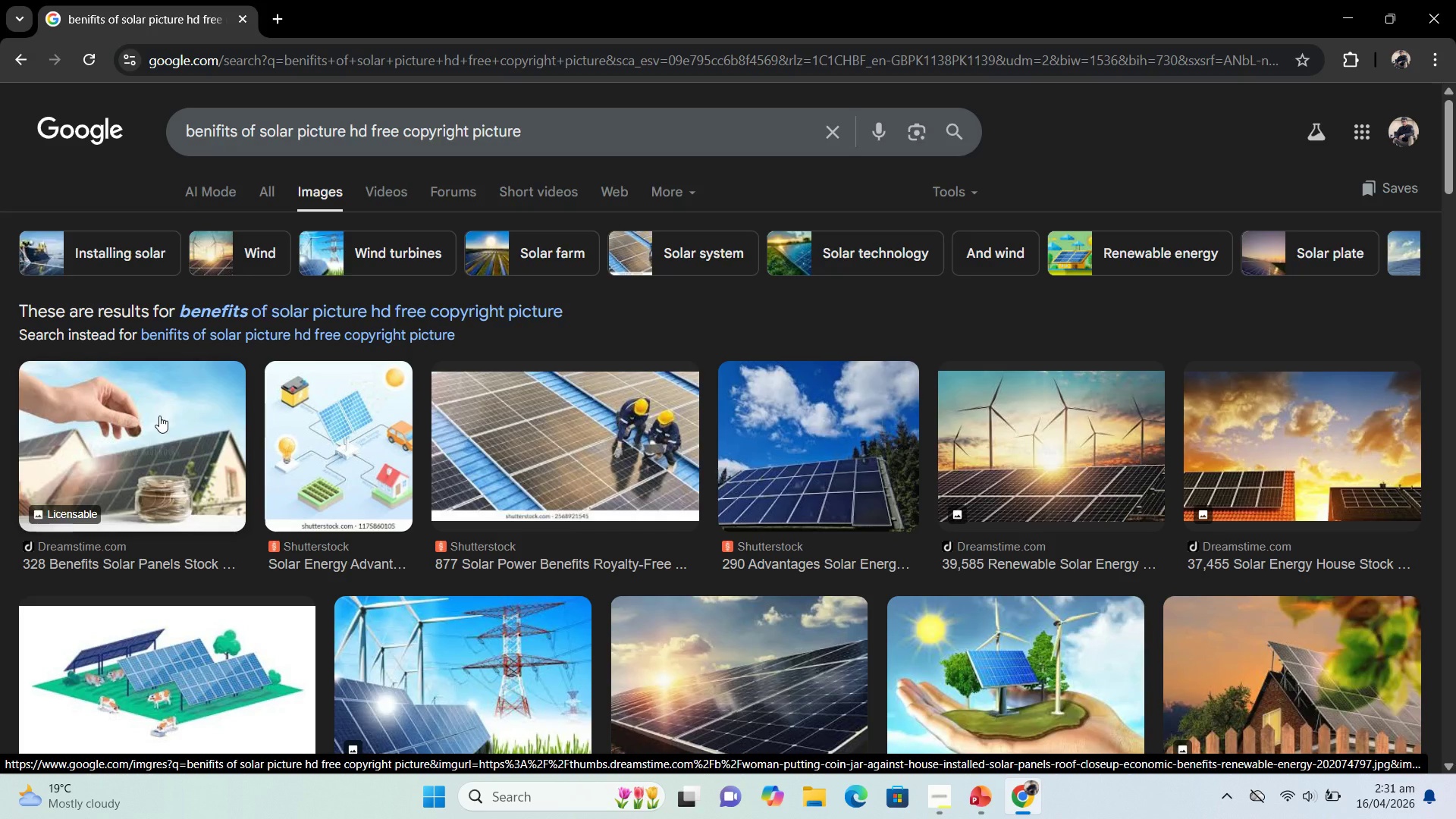 
wait(7.03)
 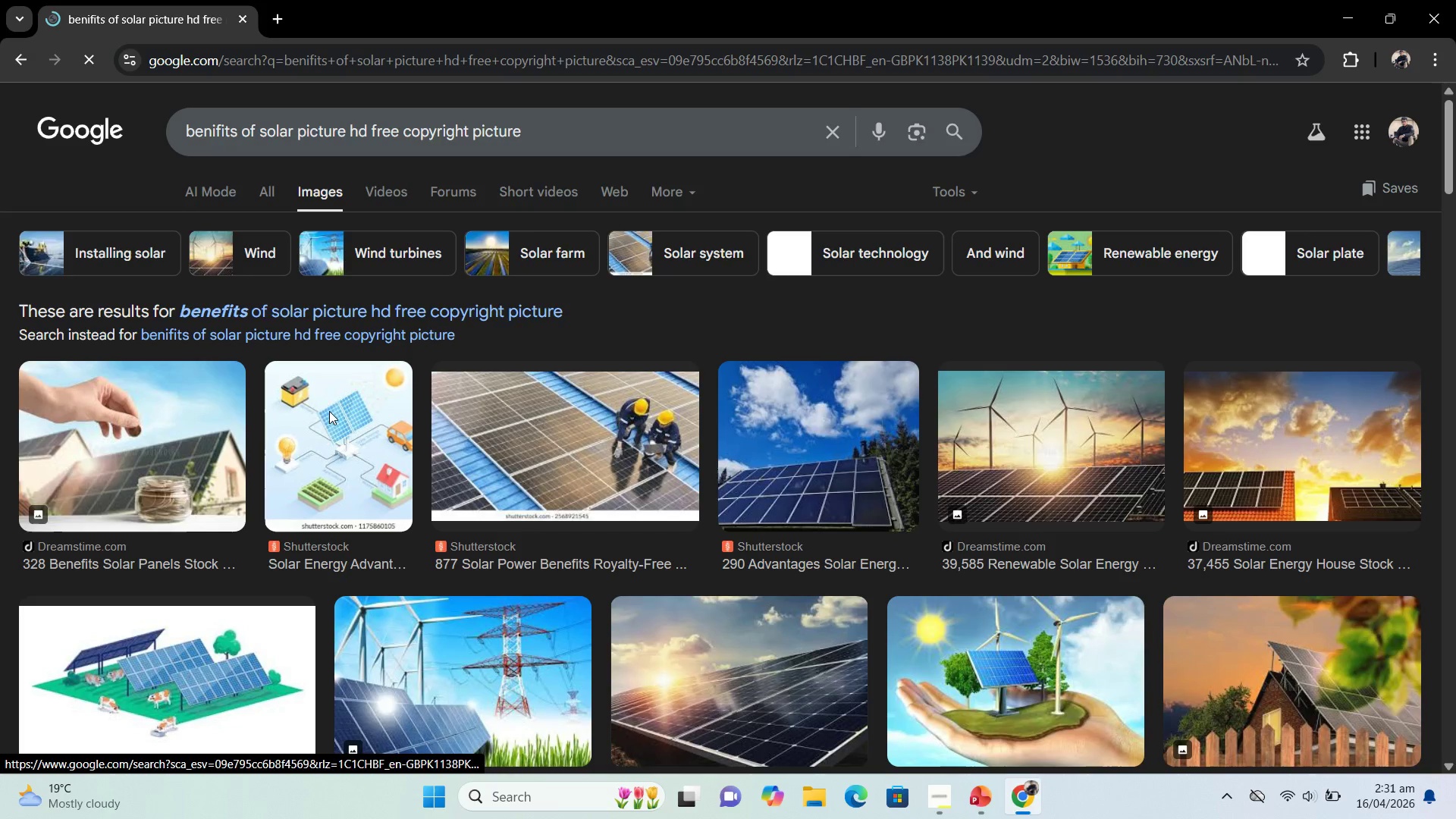 
left_click([159, 416])
 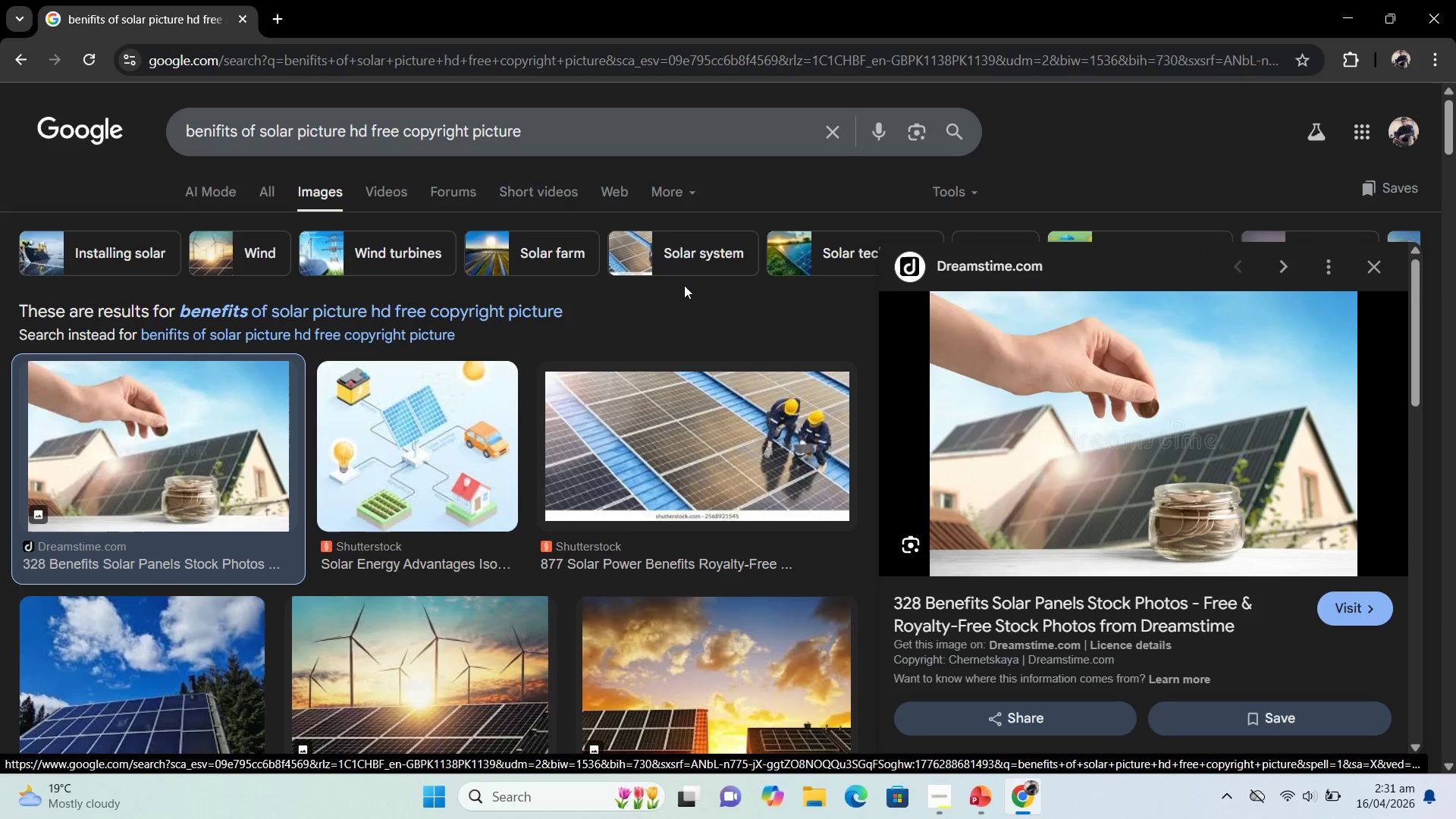 
wait(5.33)
 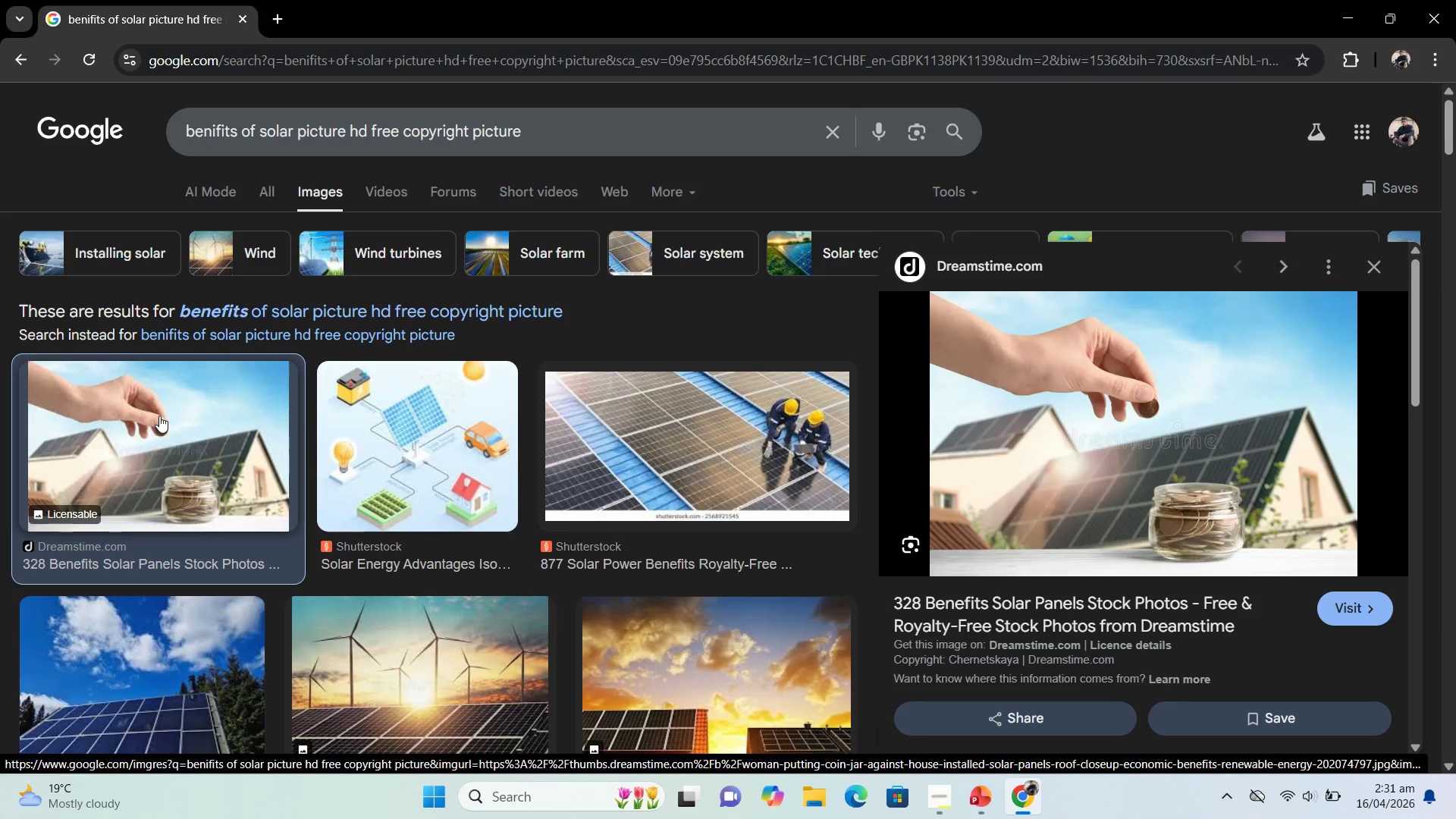 
left_click([1373, 271])
 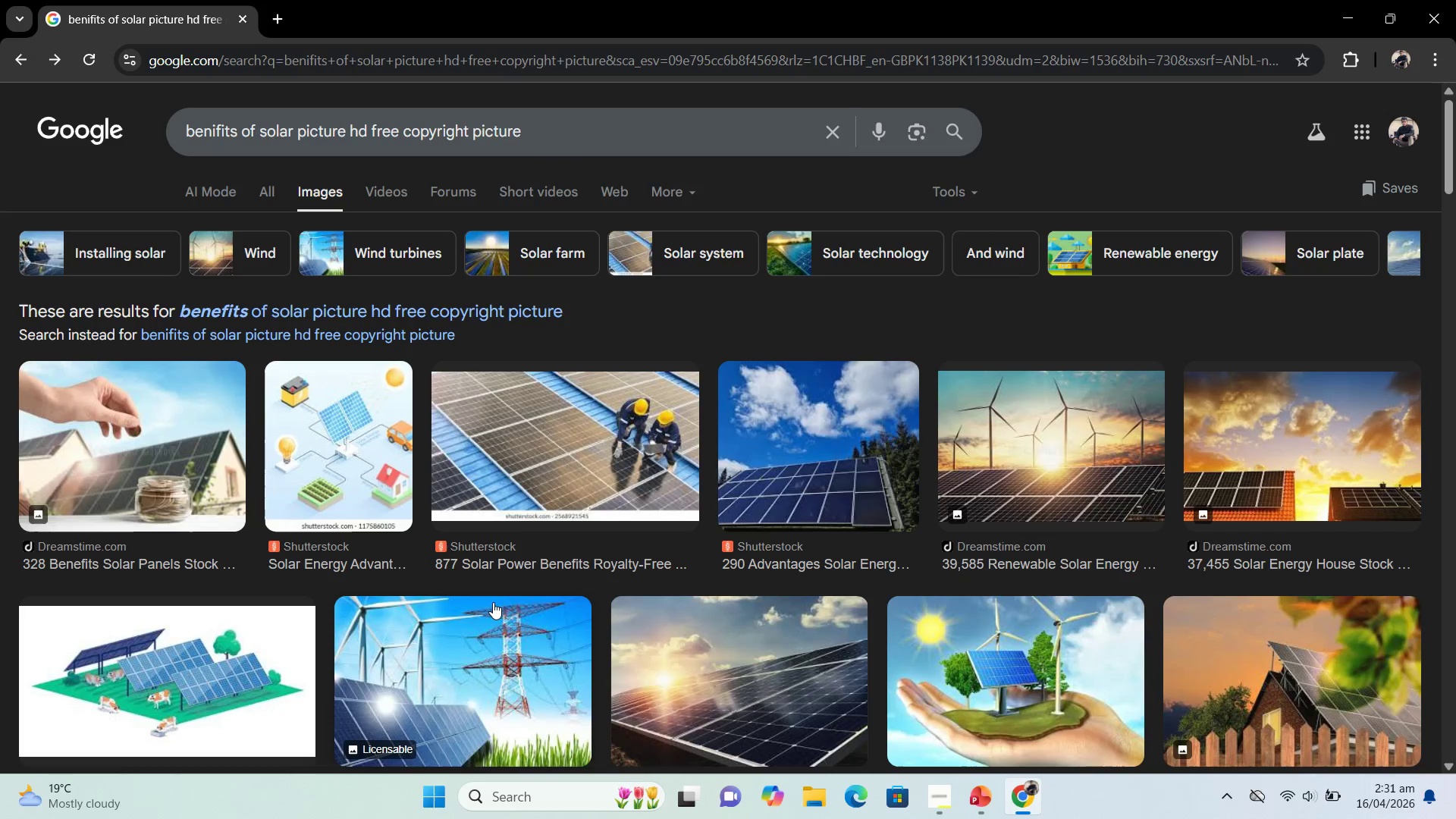 
scroll: coordinate [503, 592], scroll_direction: down, amount: 3.0
 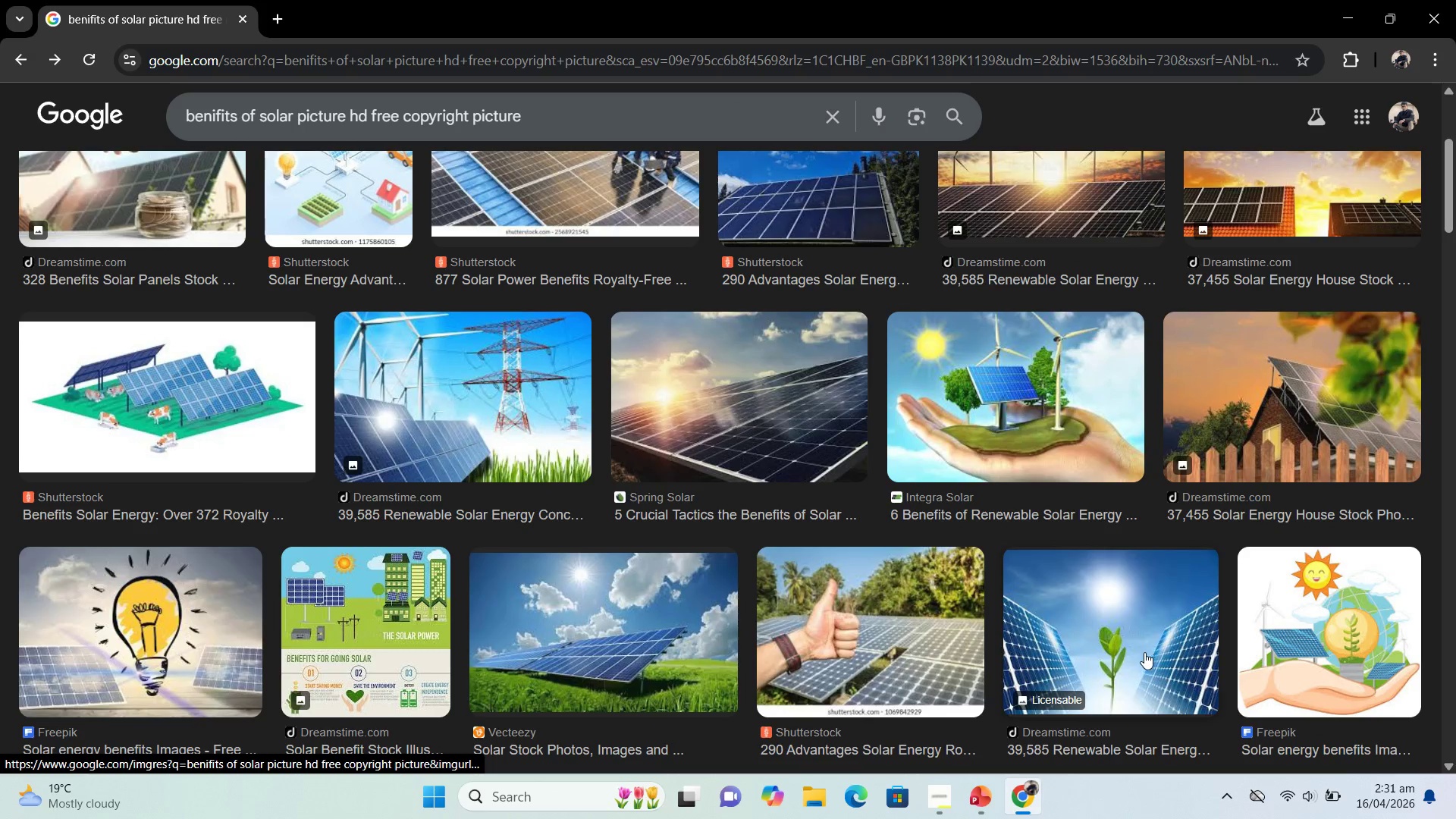 
wait(7.52)
 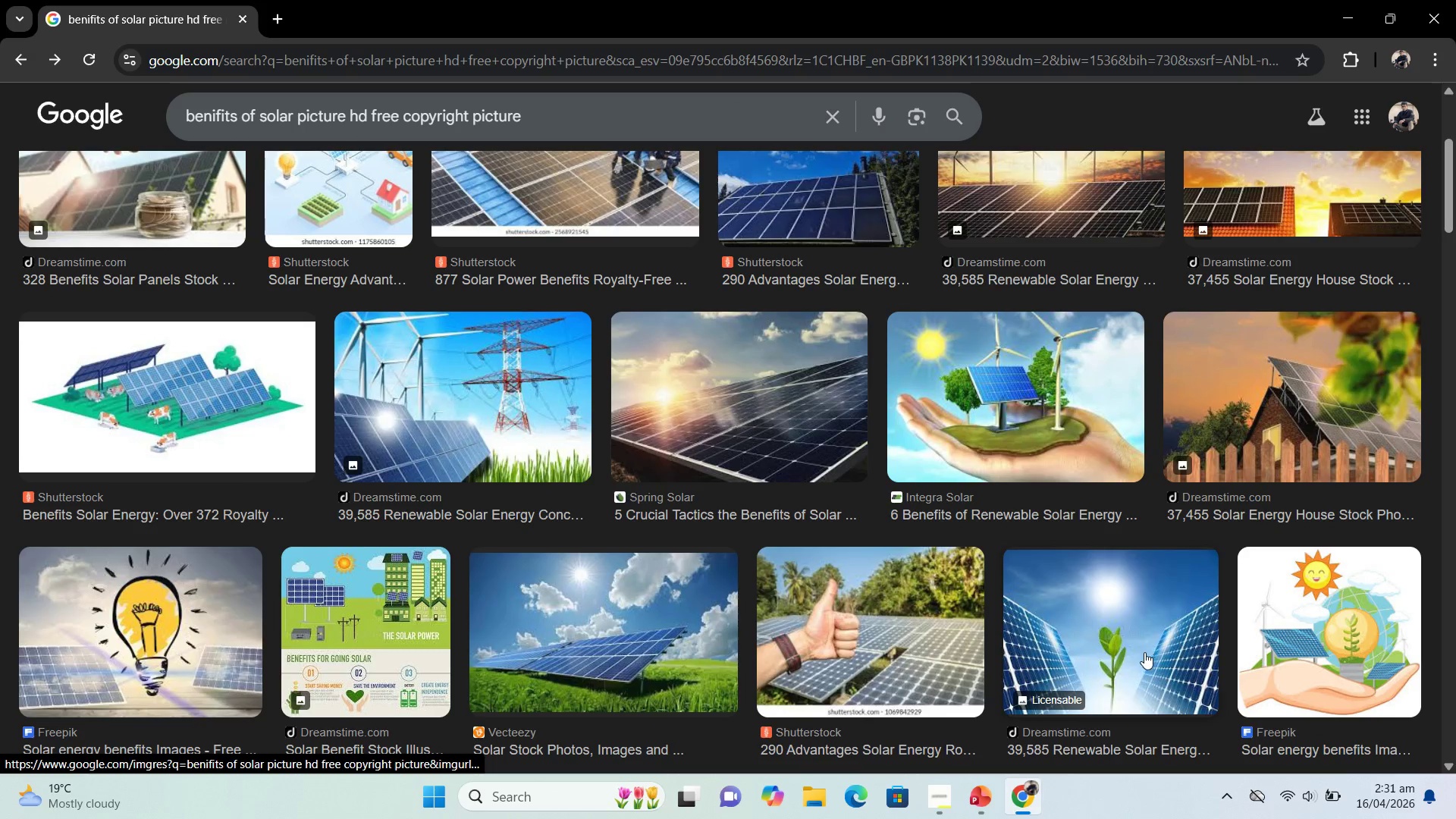 
scroll: coordinate [748, 618], scroll_direction: down, amount: 4.0
 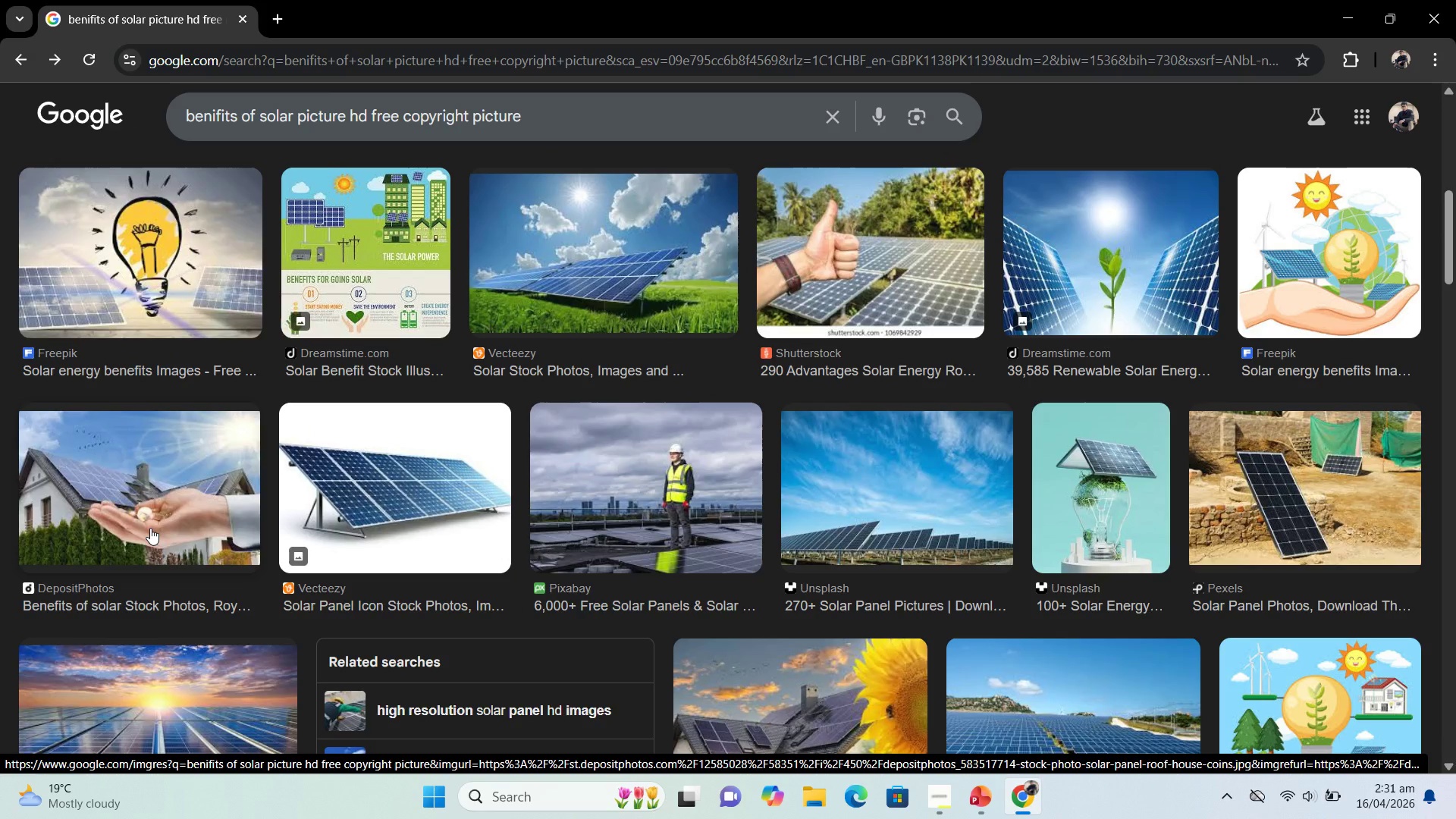 
left_click([150, 526])
 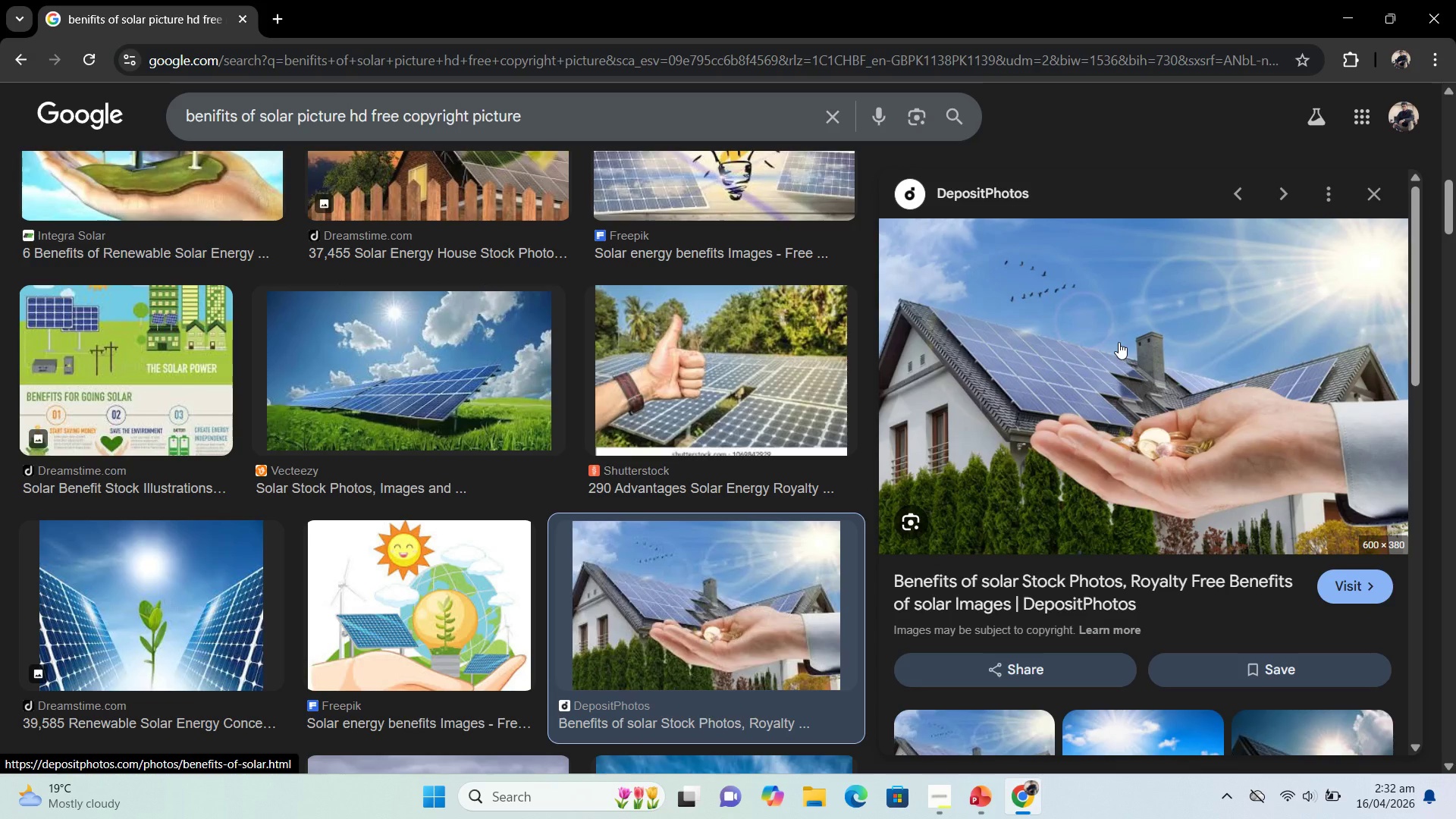 
right_click([1119, 342])
 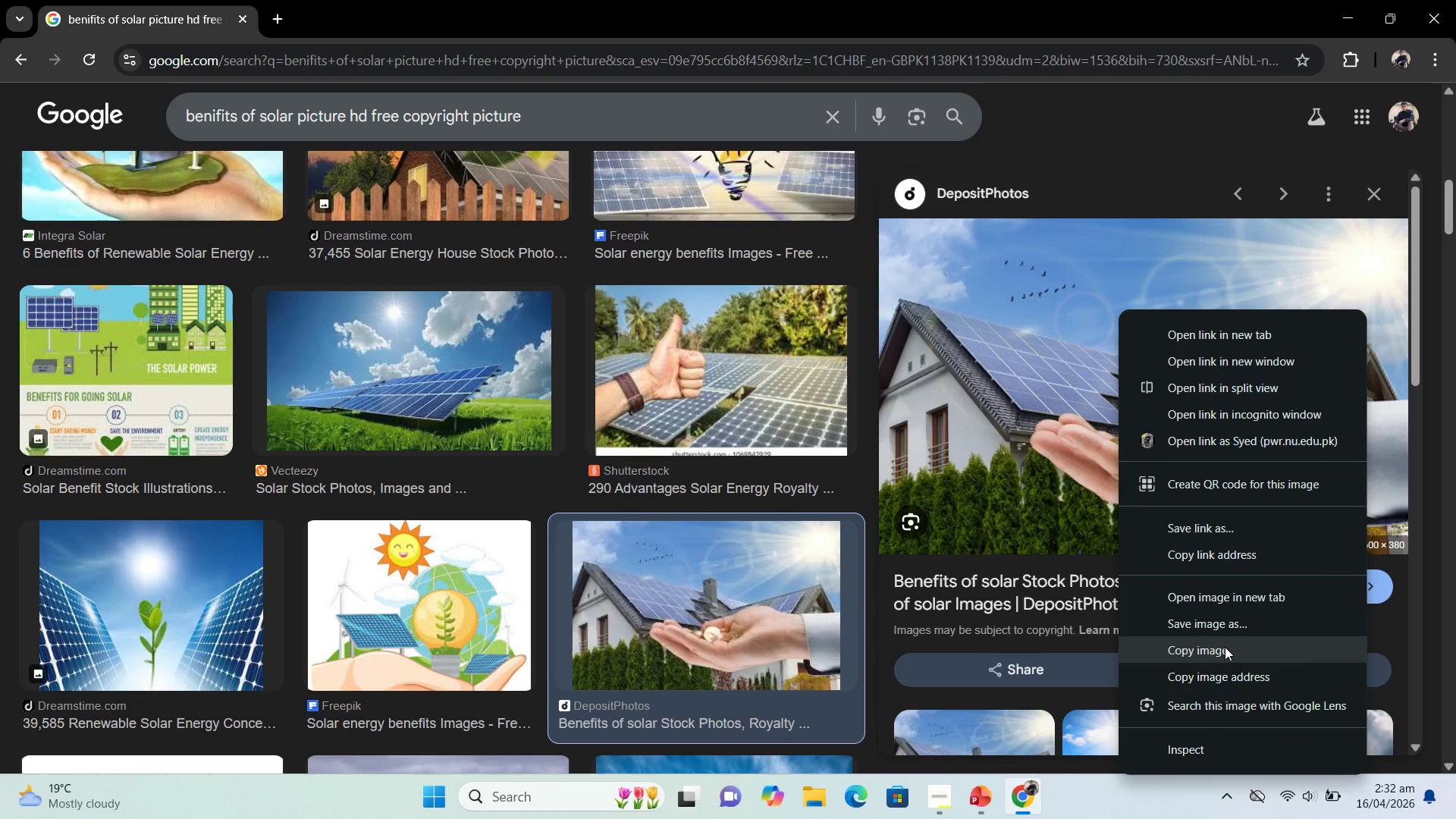 
left_click([1225, 647])
 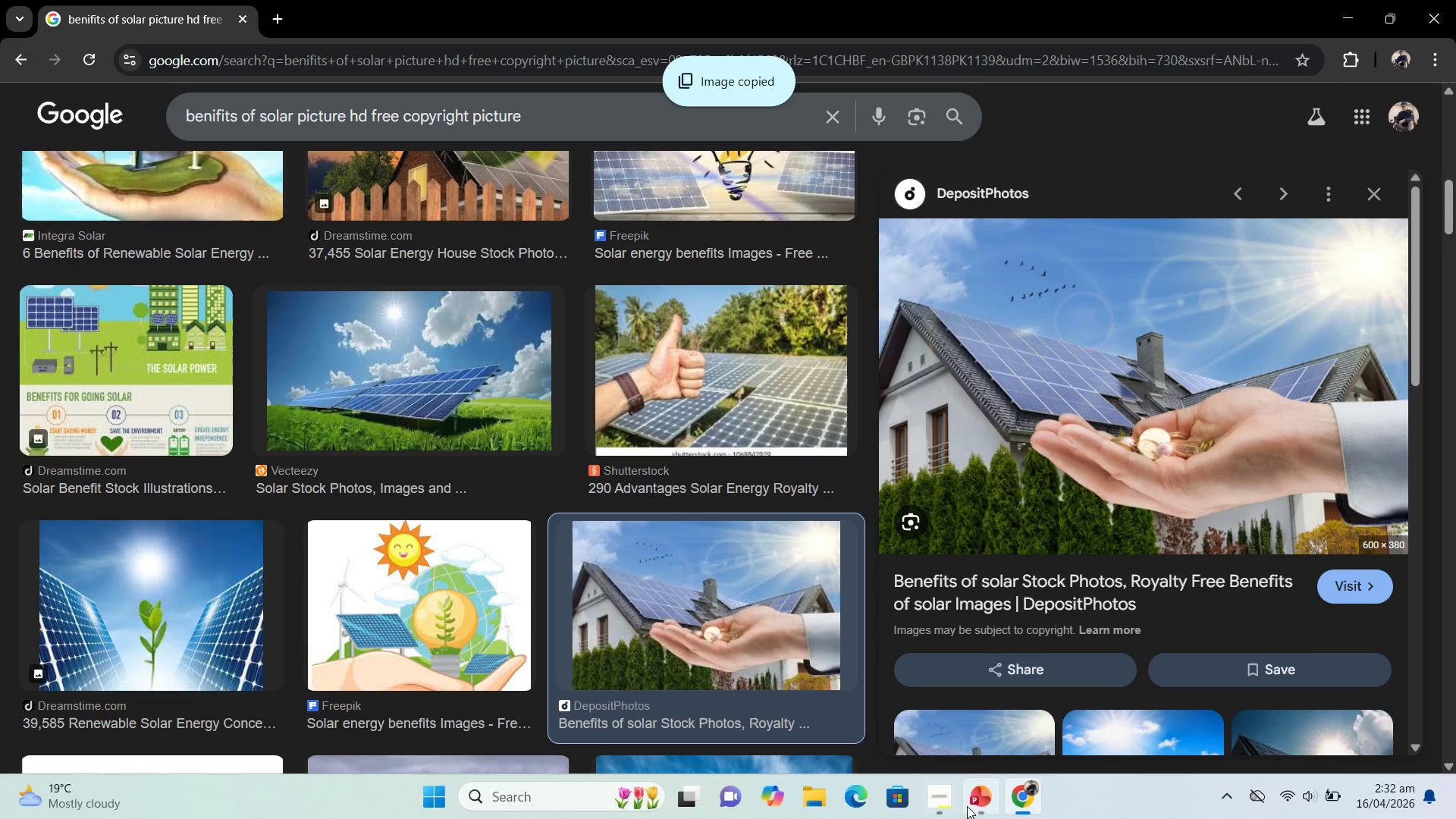 
left_click([974, 806])
 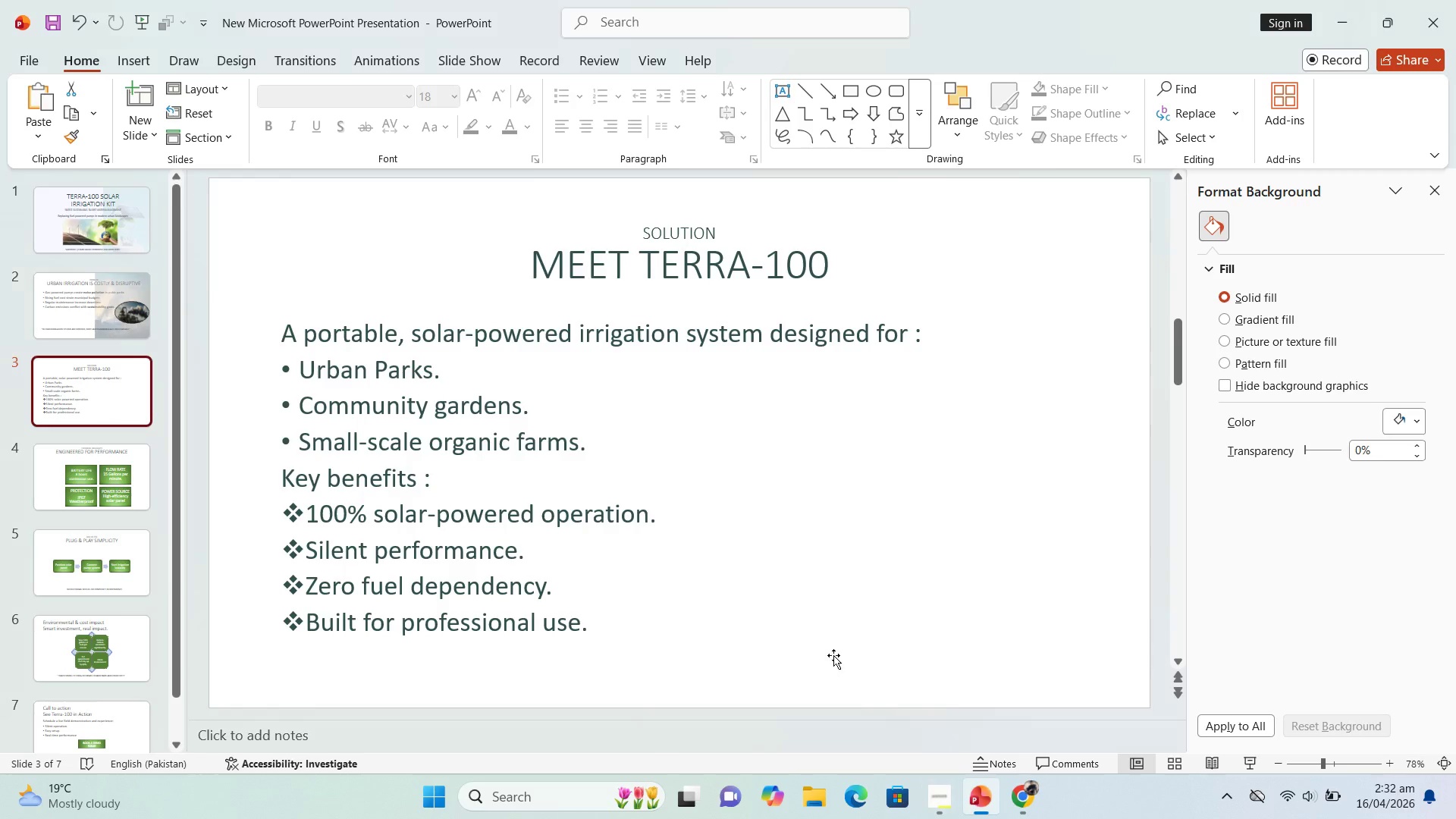 
left_click([833, 646])
 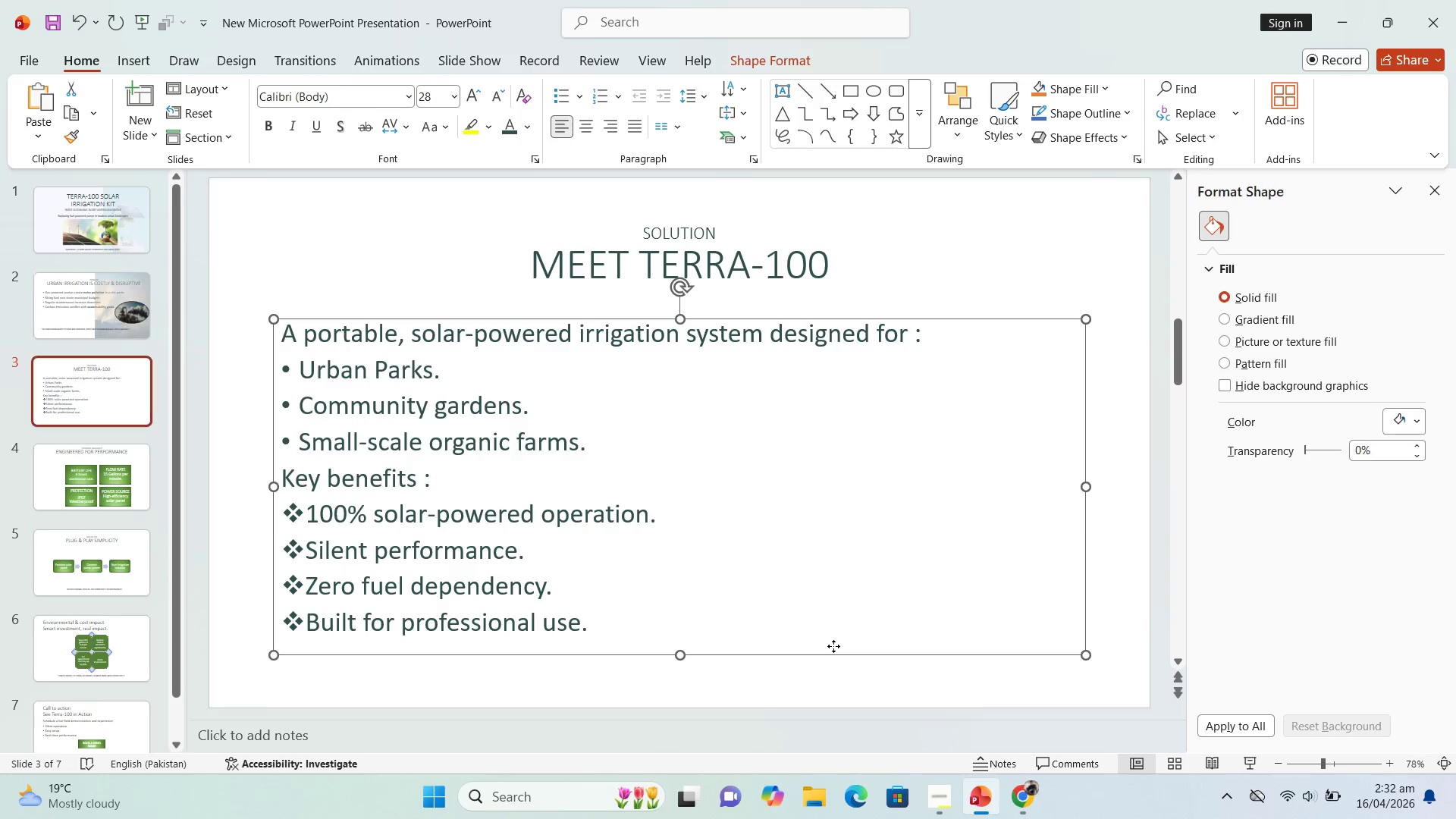 
key(Control+V)
 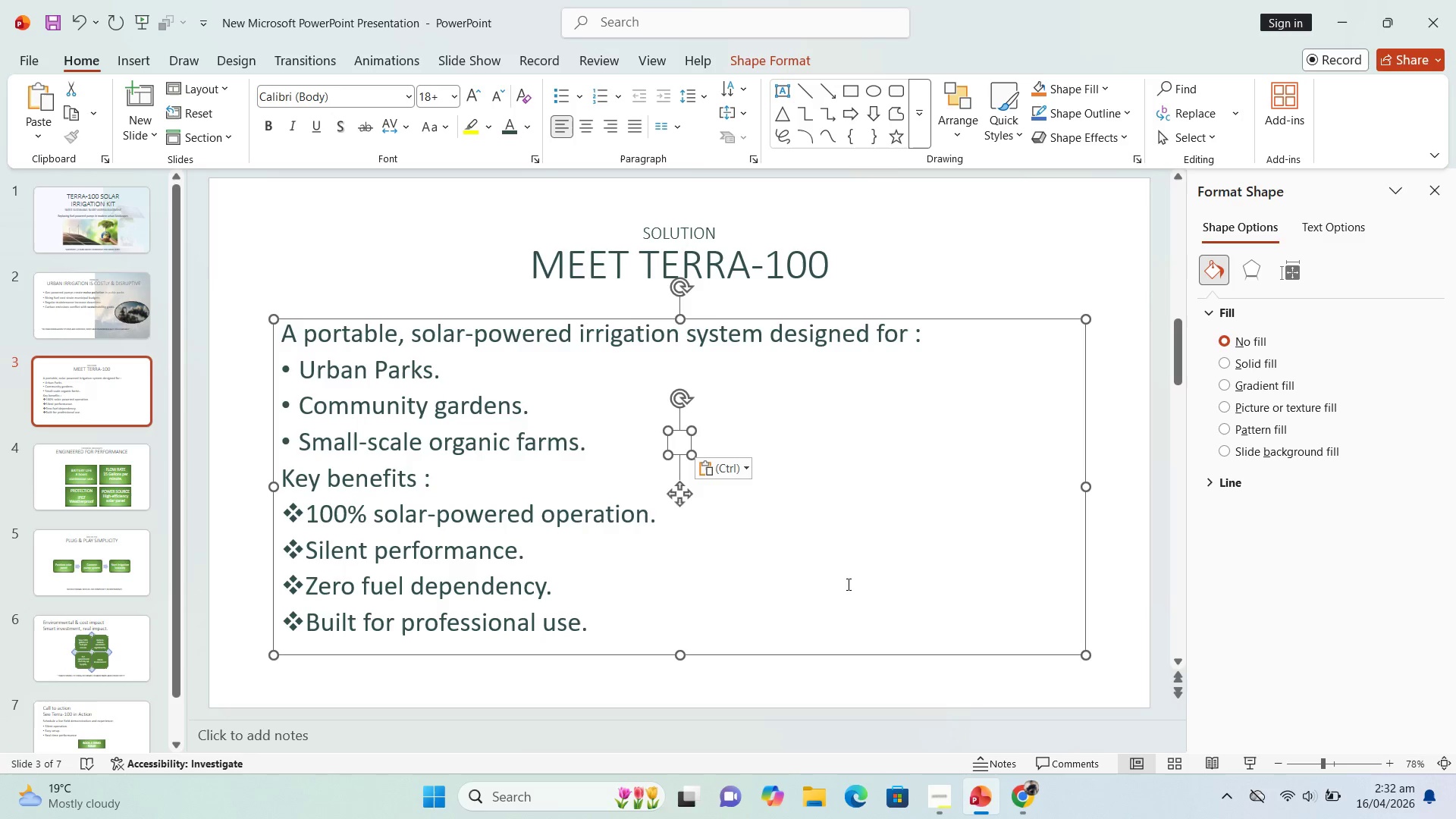 
key(Control+Z)
 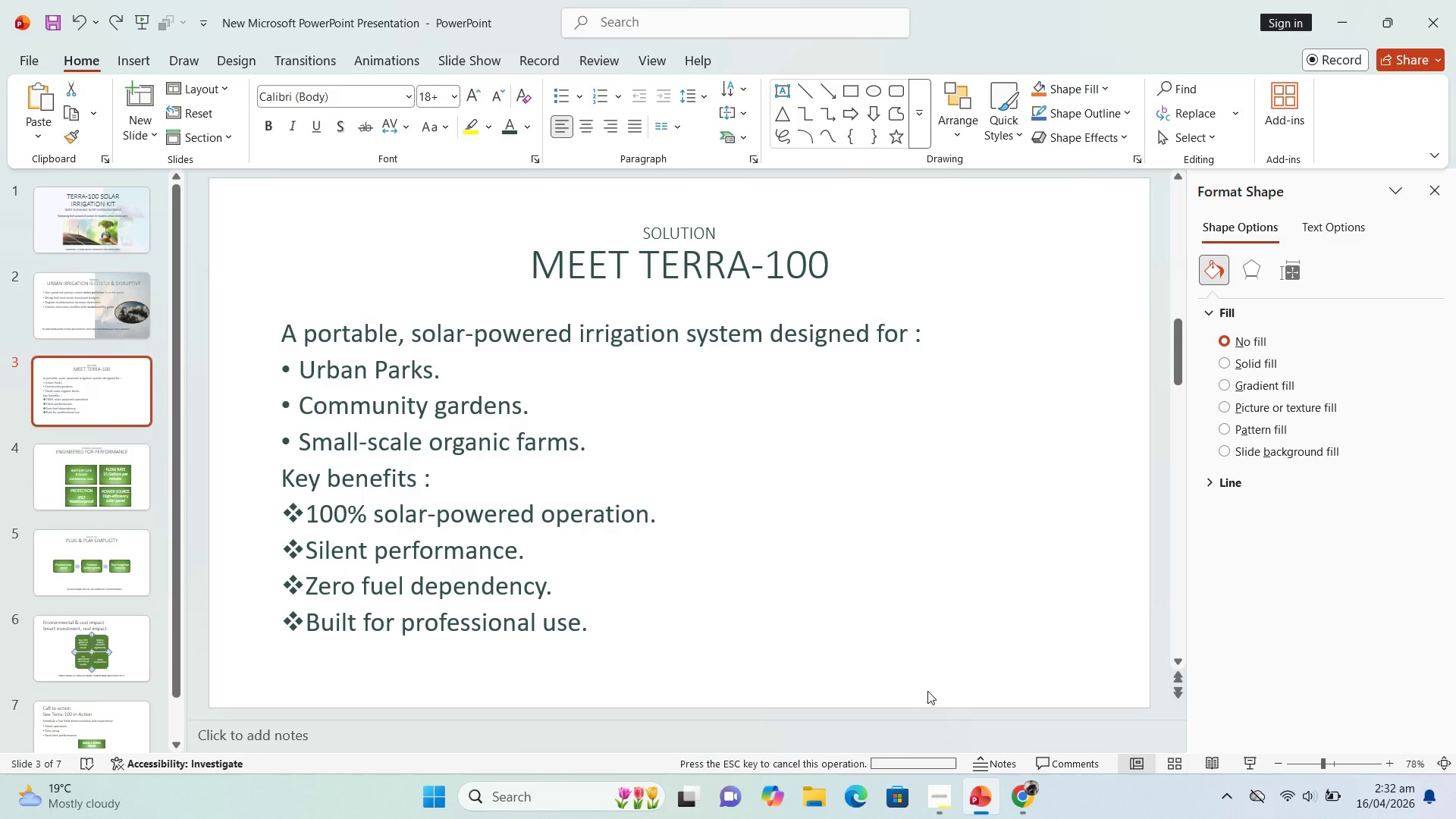 
key(Control+V)
 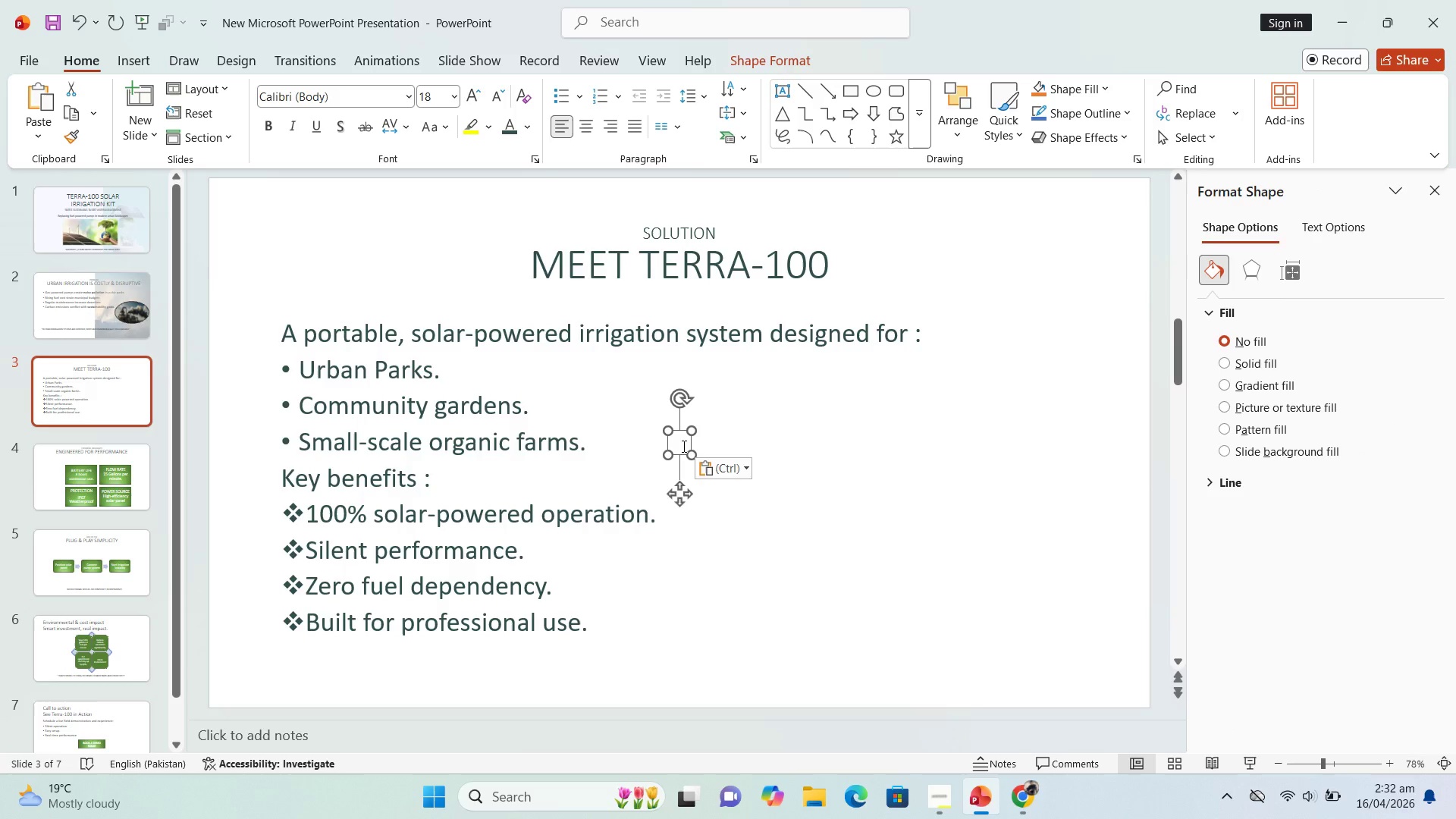 
key(Delete)
 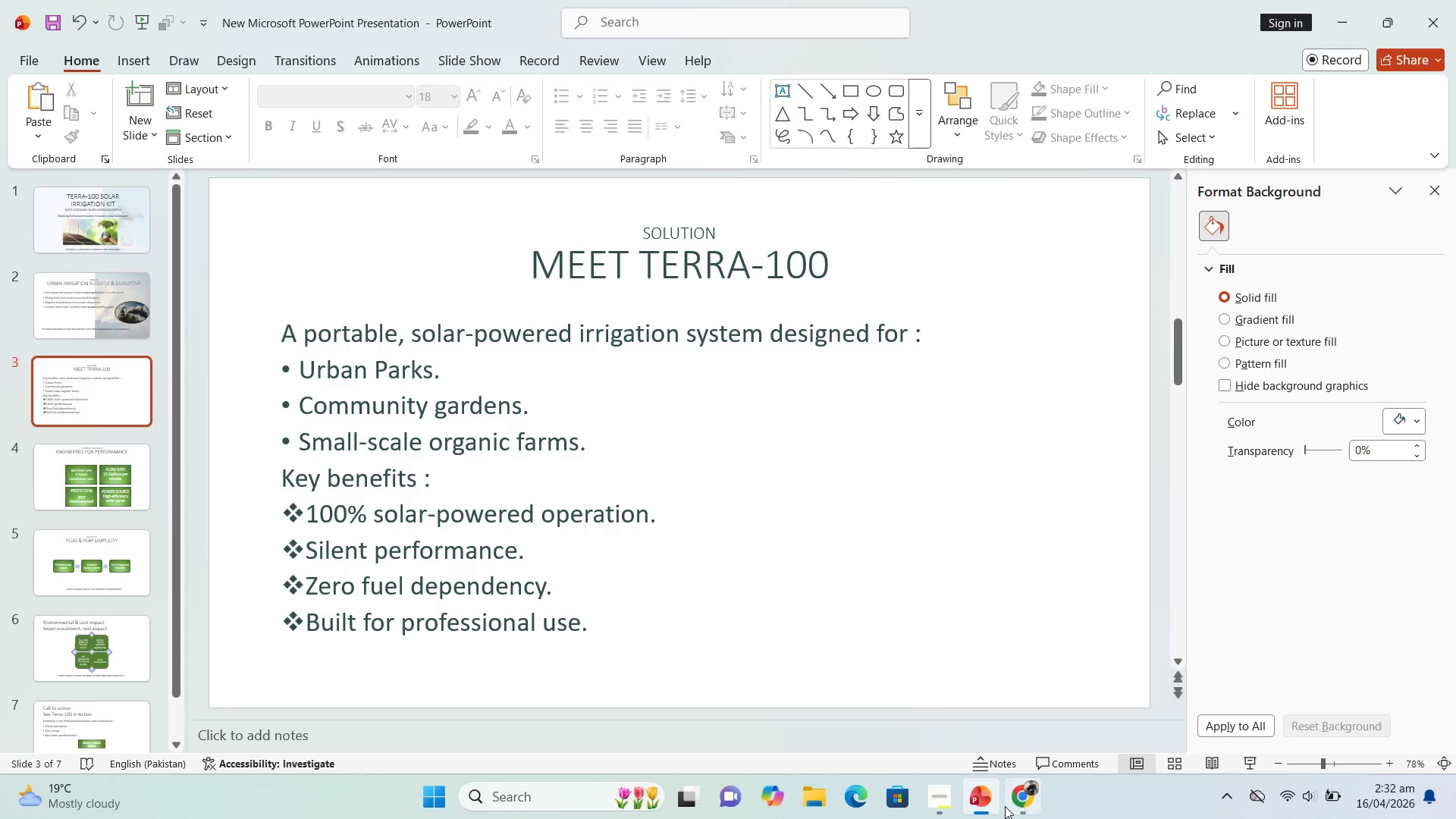 
left_click([1015, 806])
 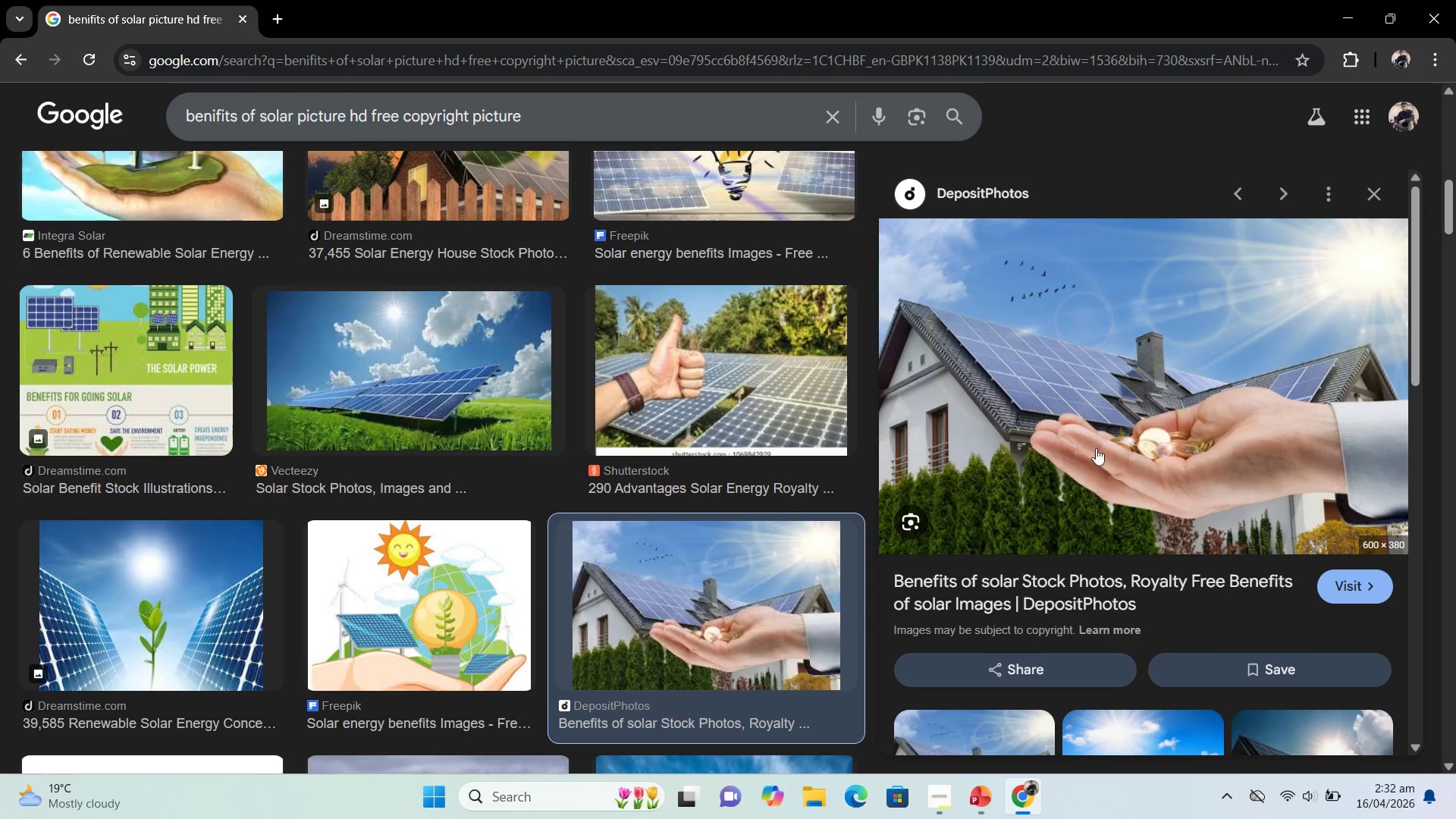 
right_click([1098, 439])
 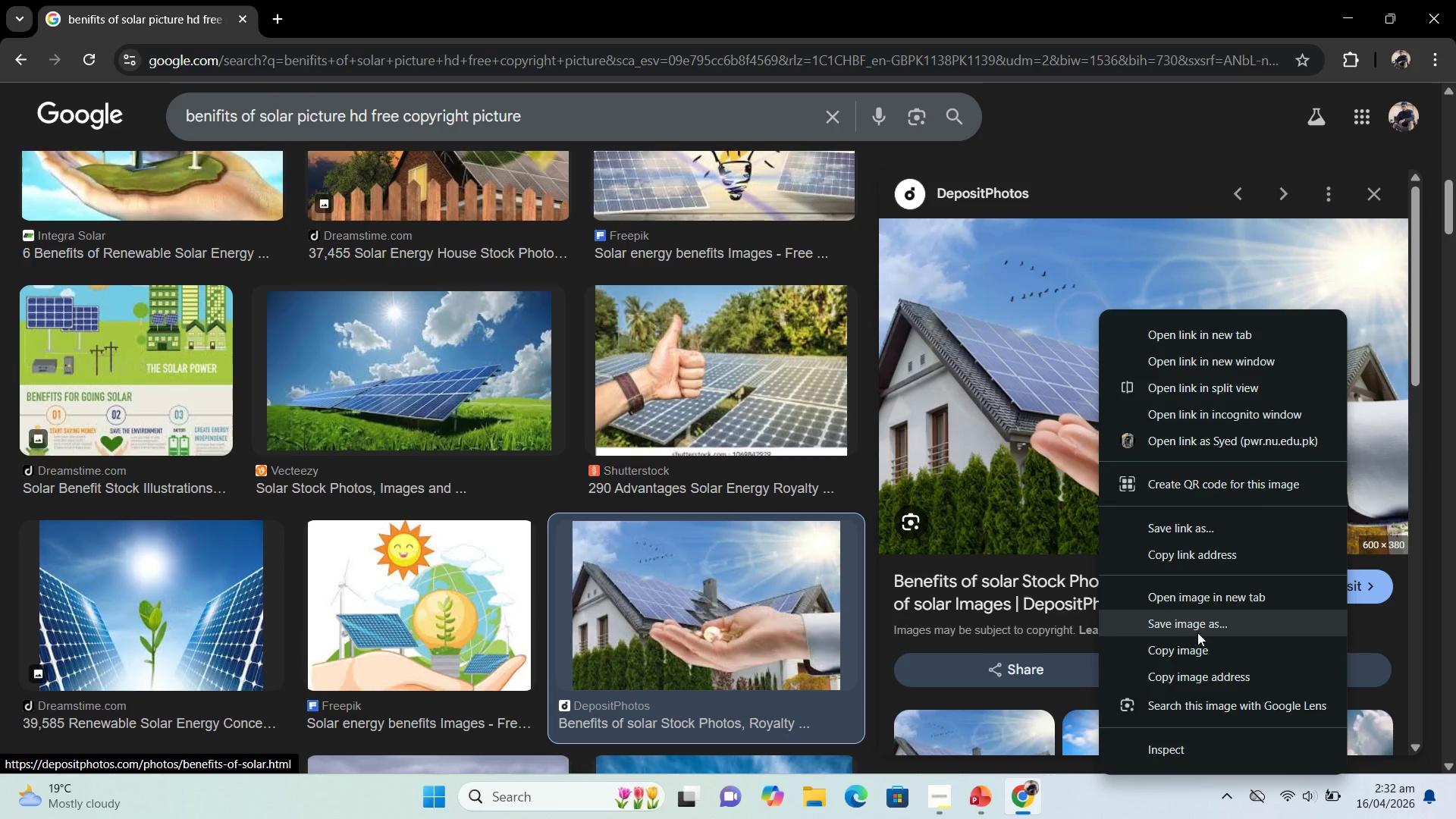 
left_click([1201, 626])
 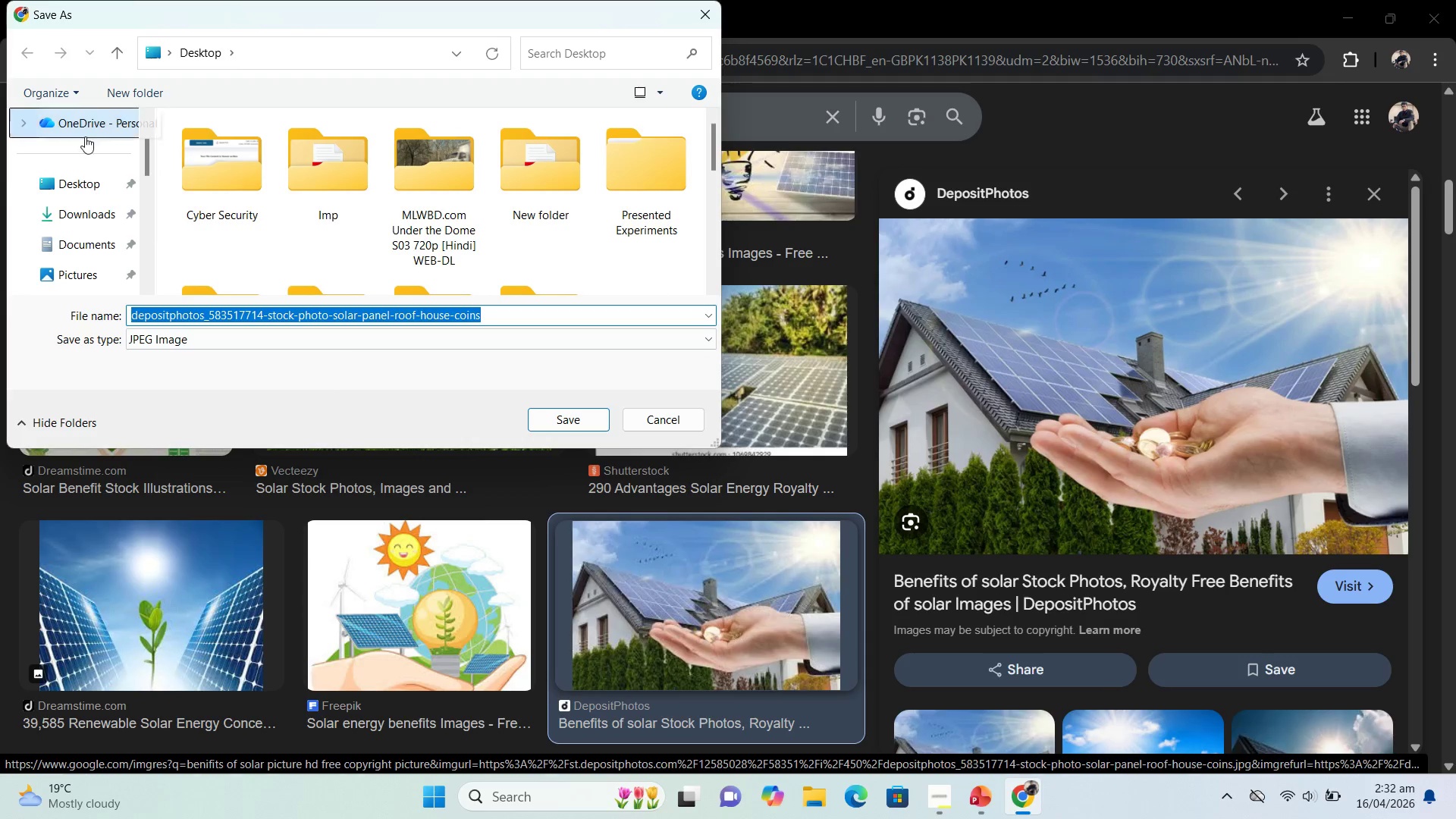 
double_click([93, 184])
 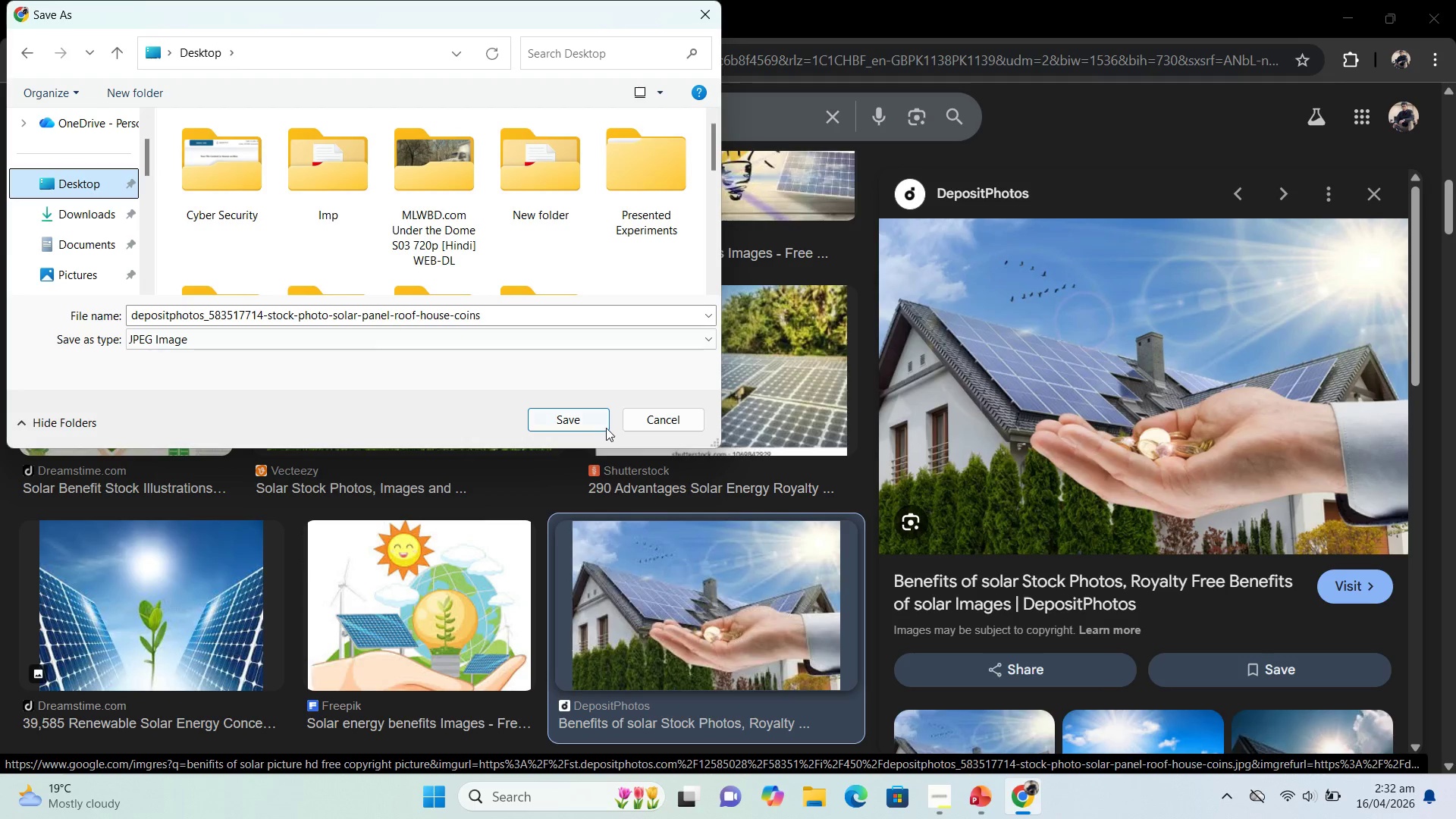 
left_click([585, 424])
 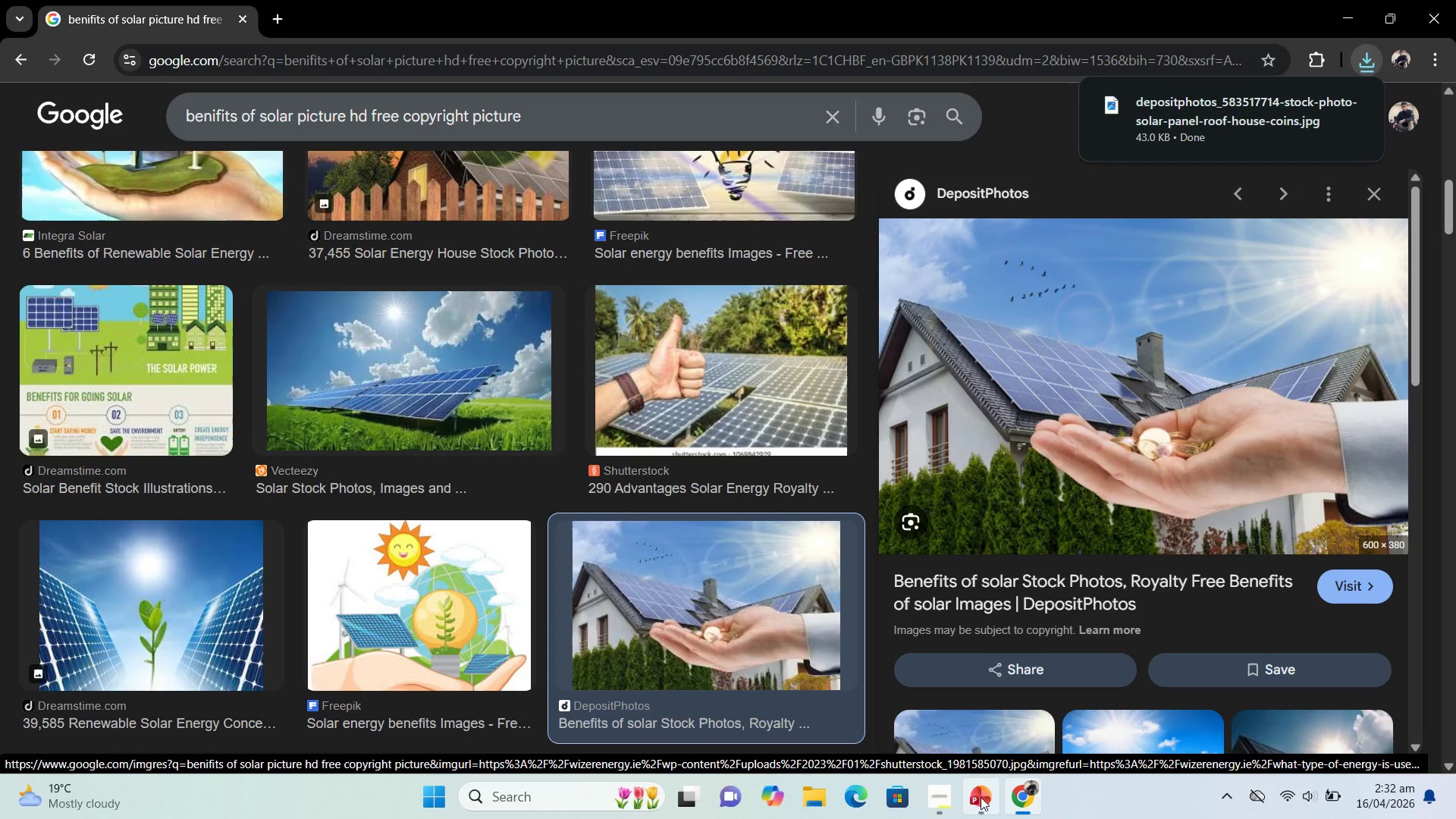 
left_click([986, 804])
 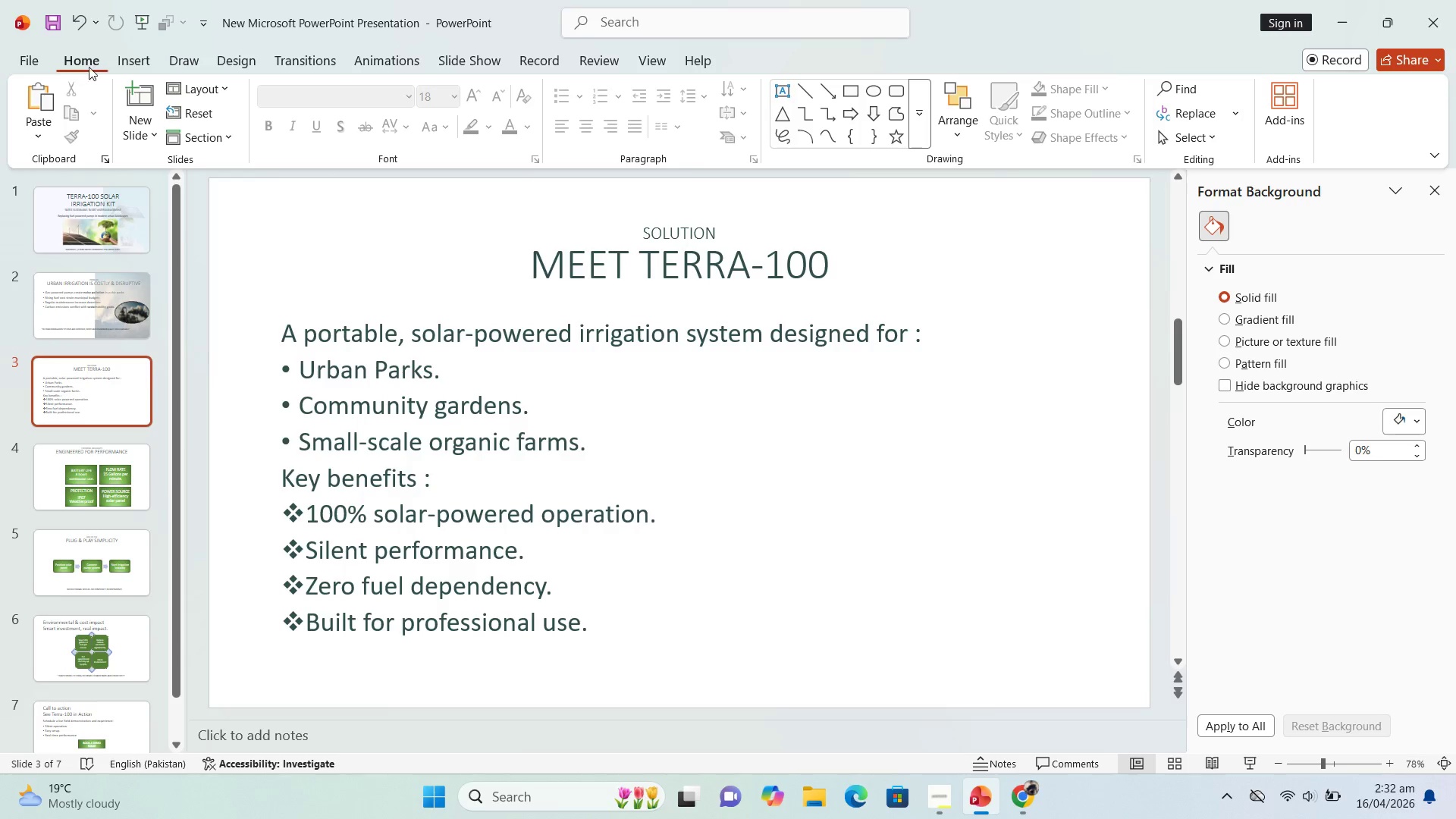 
left_click([129, 58])
 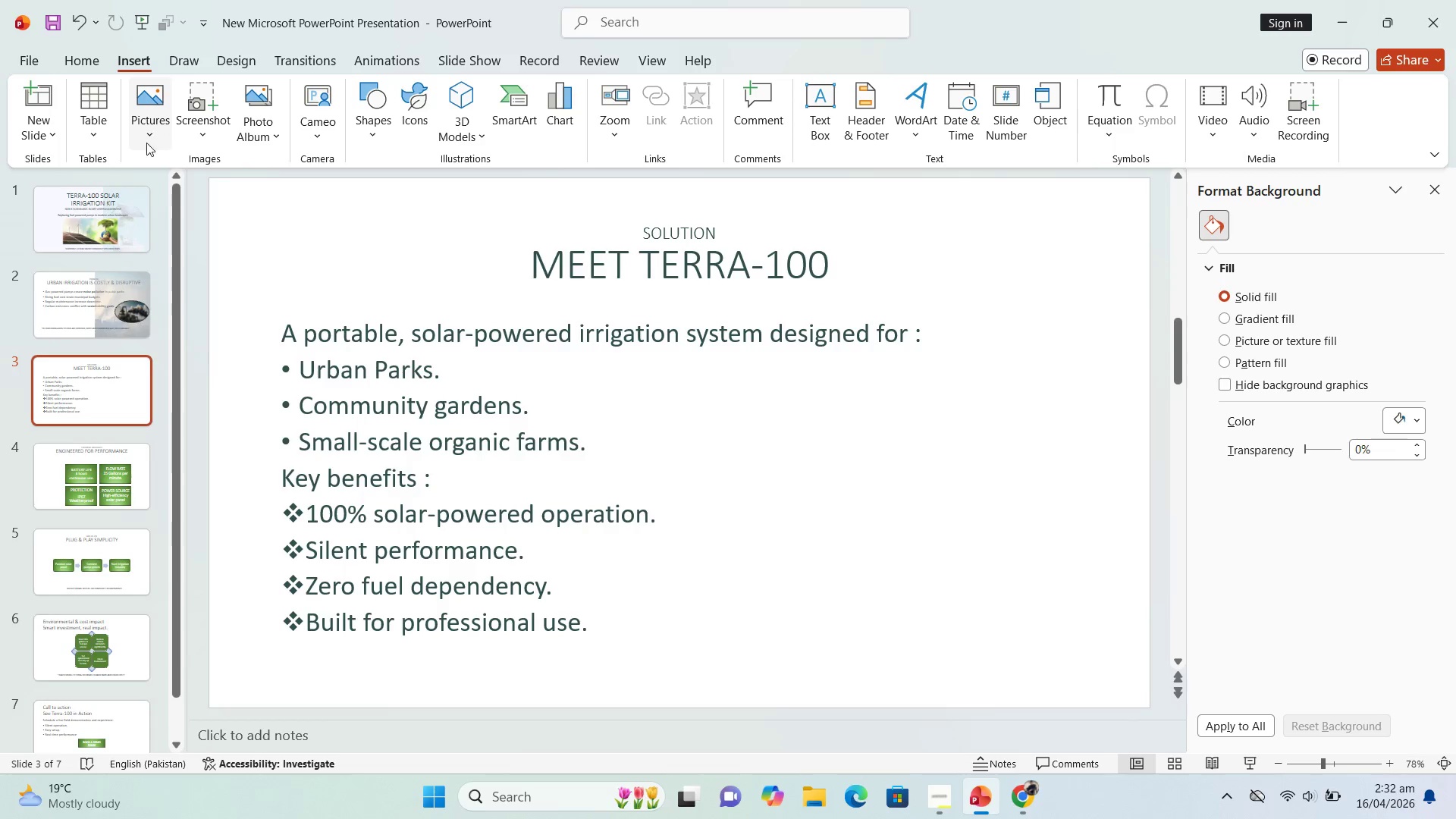 
left_click([147, 139])
 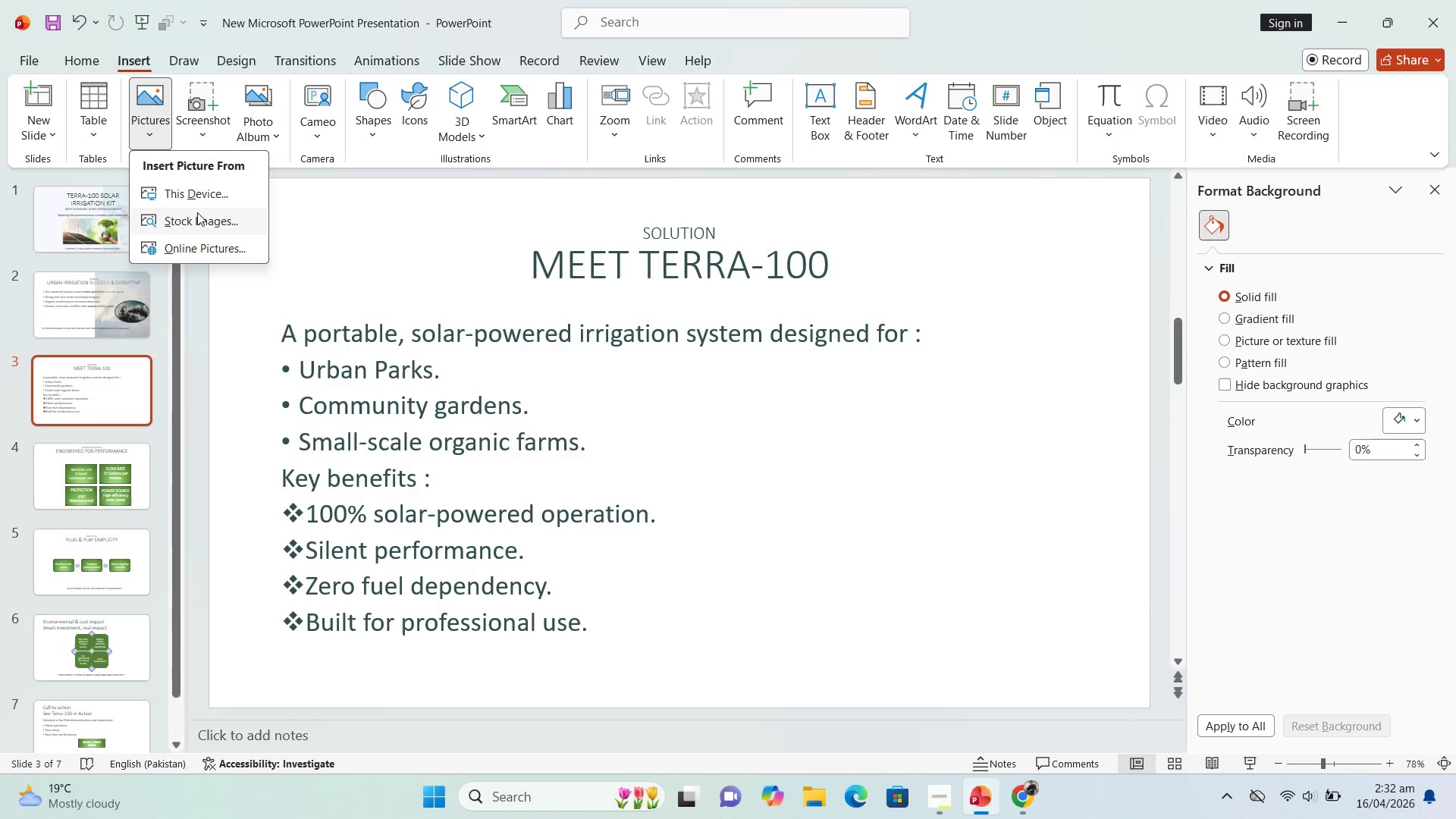 
left_click([200, 193])
 